 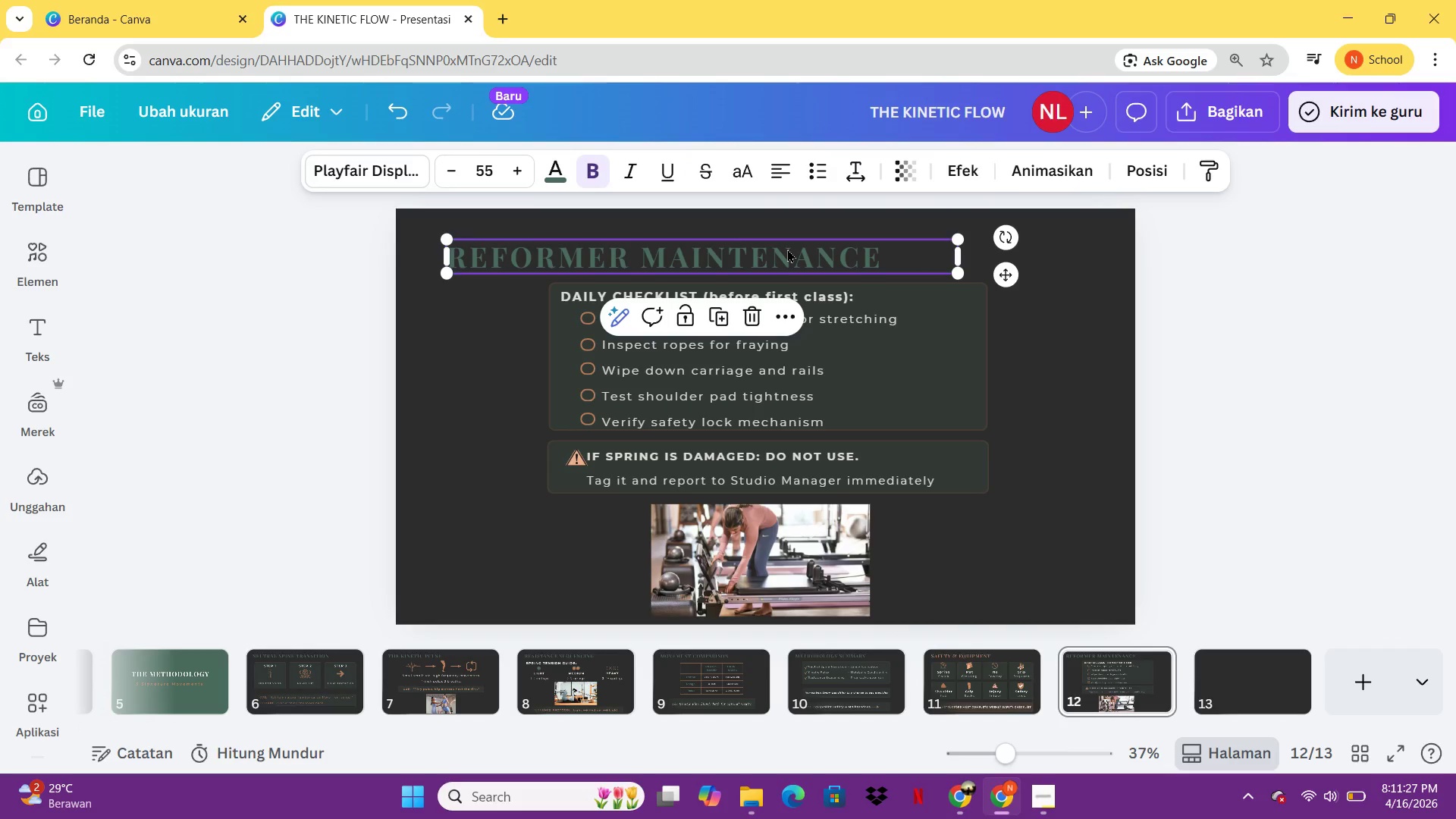 
key(Control+ControlLeft)
 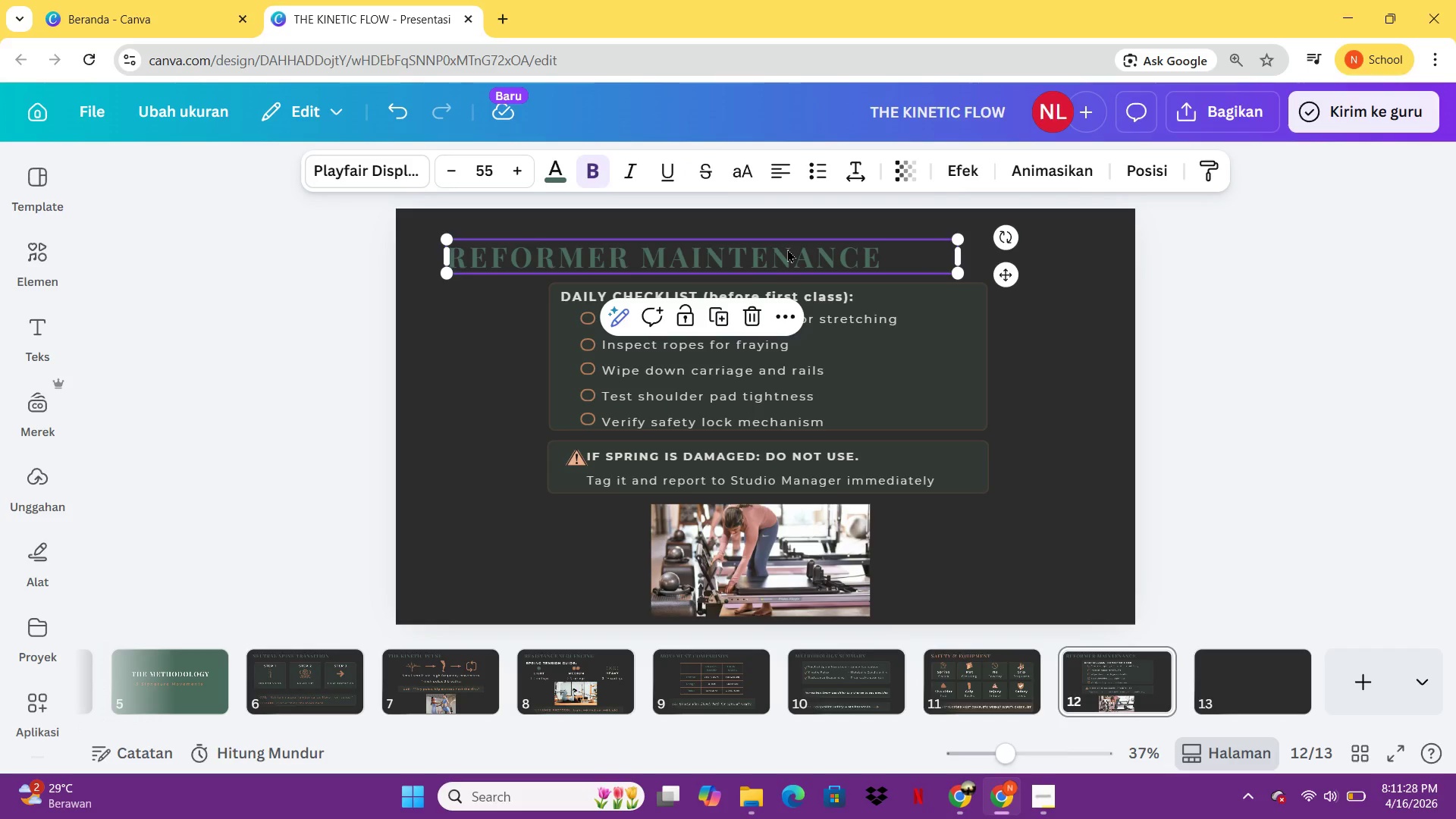 
key(Control+C)
 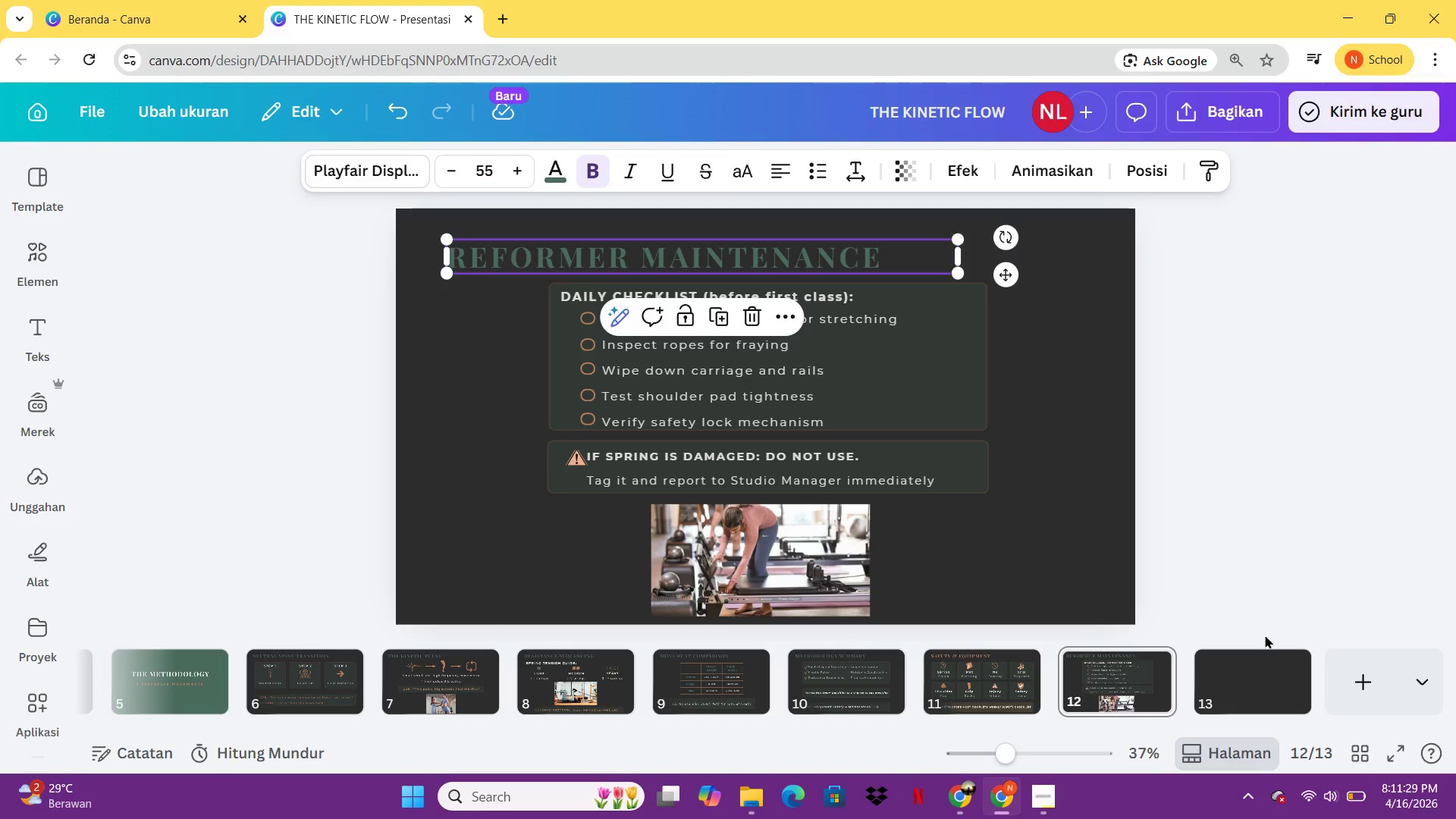 
left_click([1262, 643])
 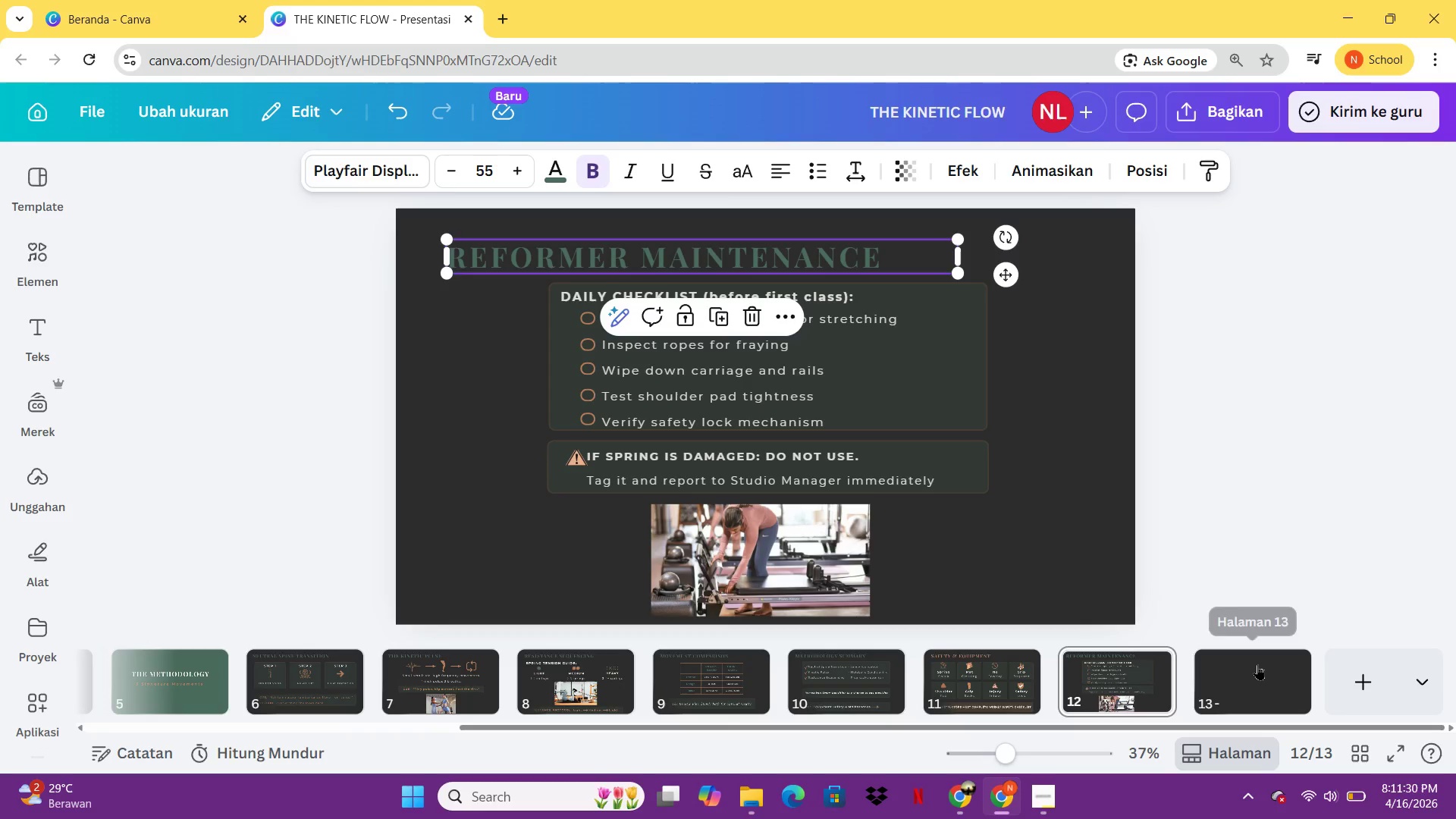 
left_click([1257, 664])
 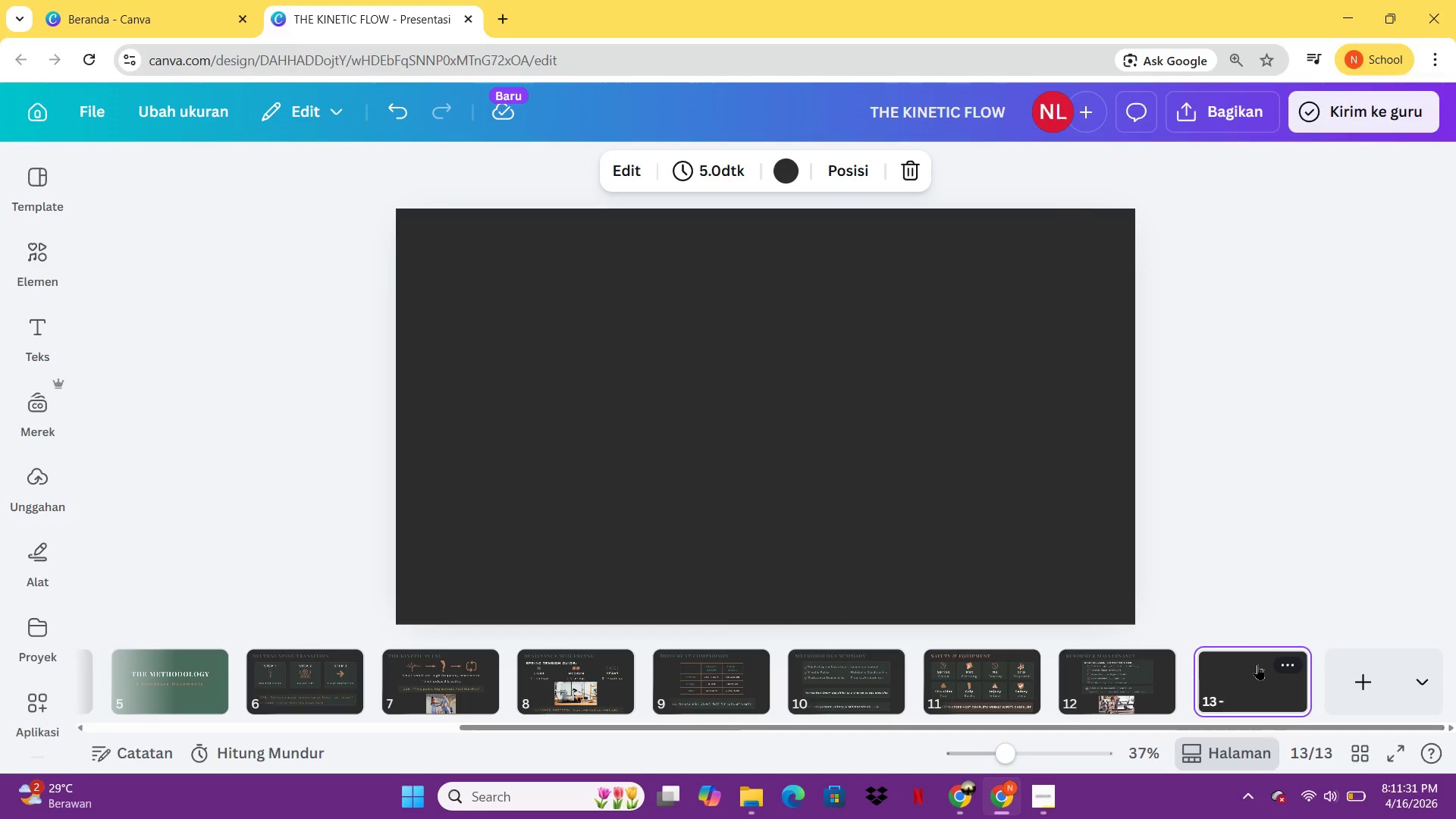 
key(Control+ControlLeft)
 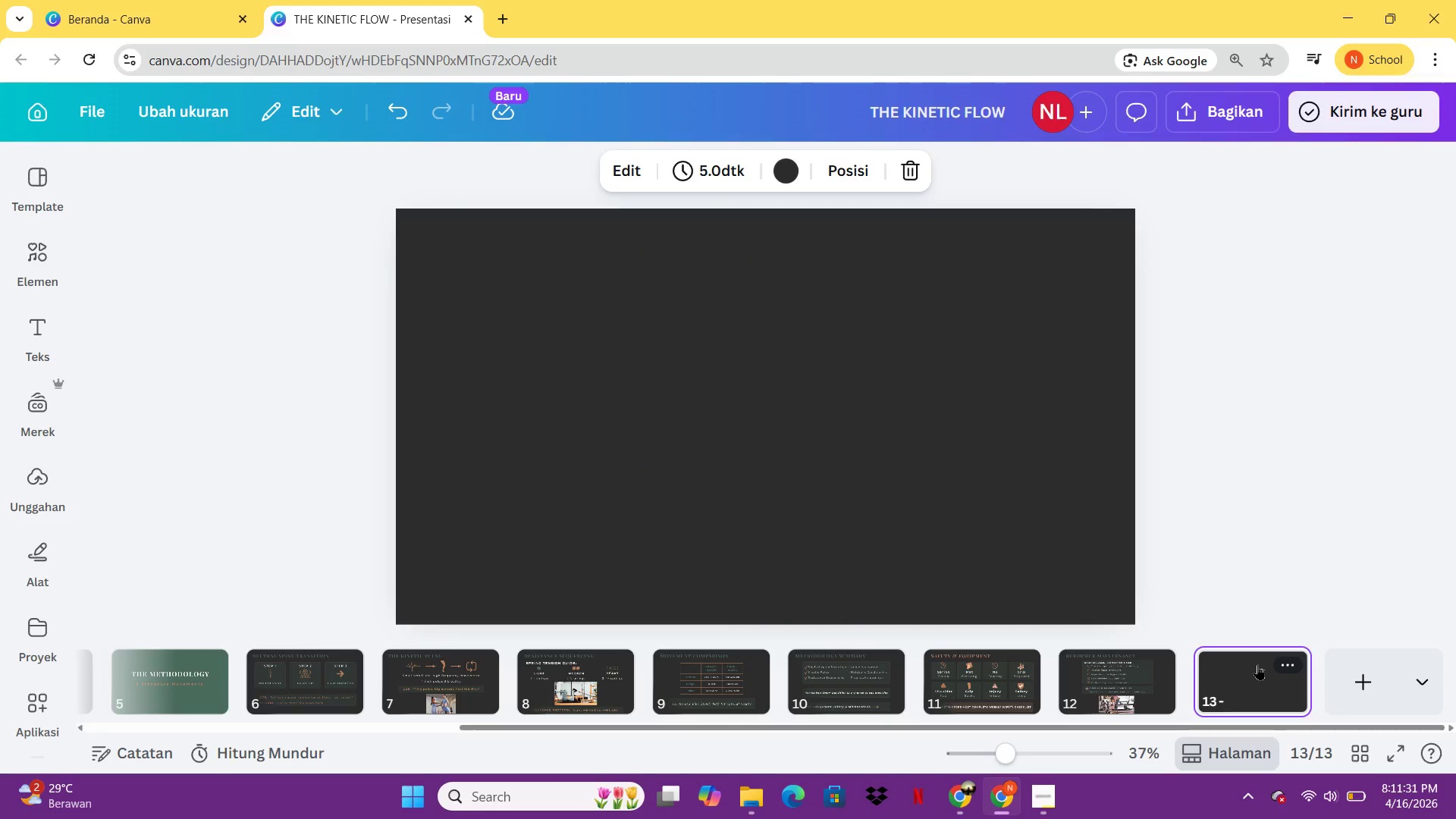 
key(Control+V)
 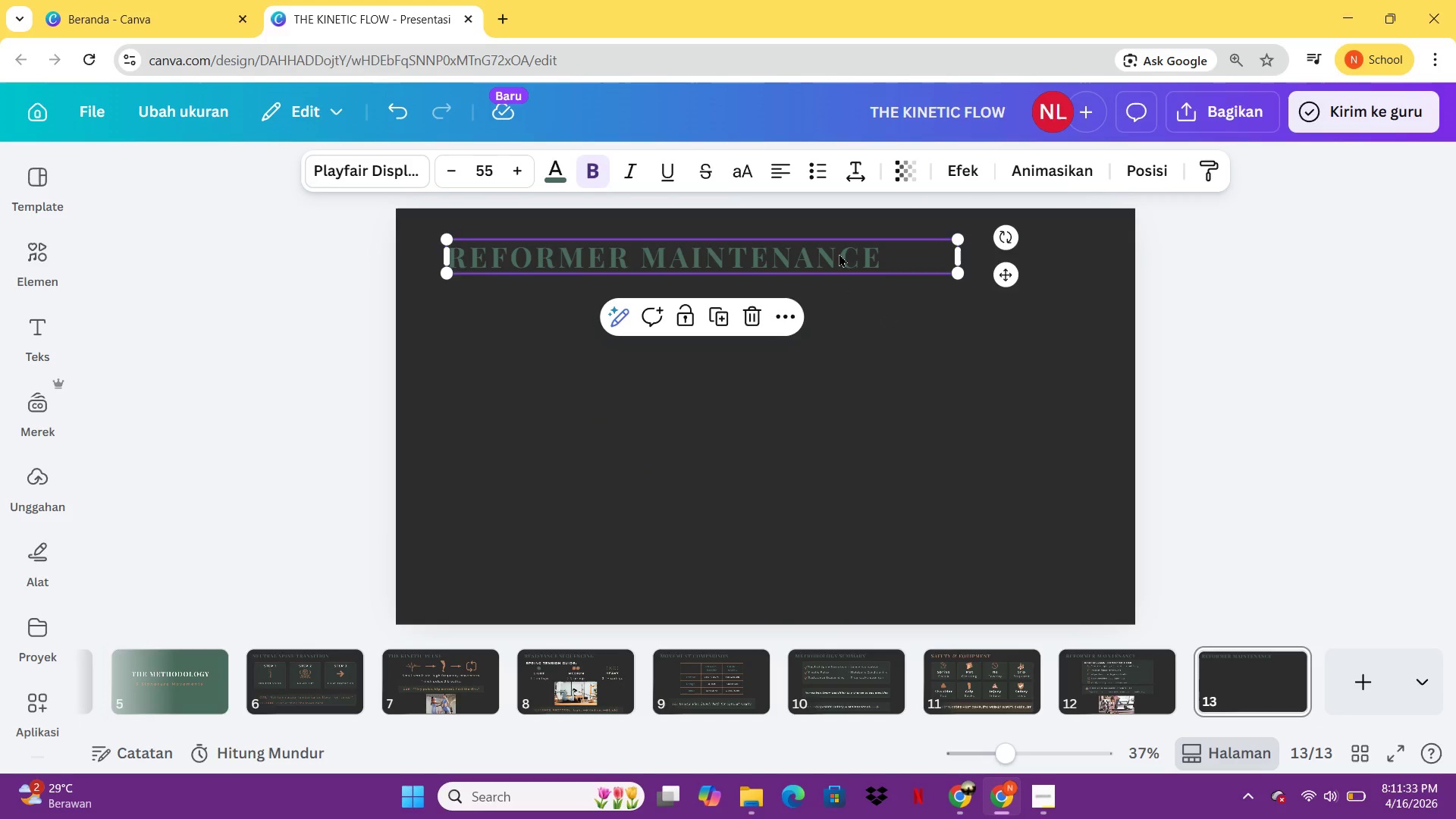 
double_click([839, 253])
 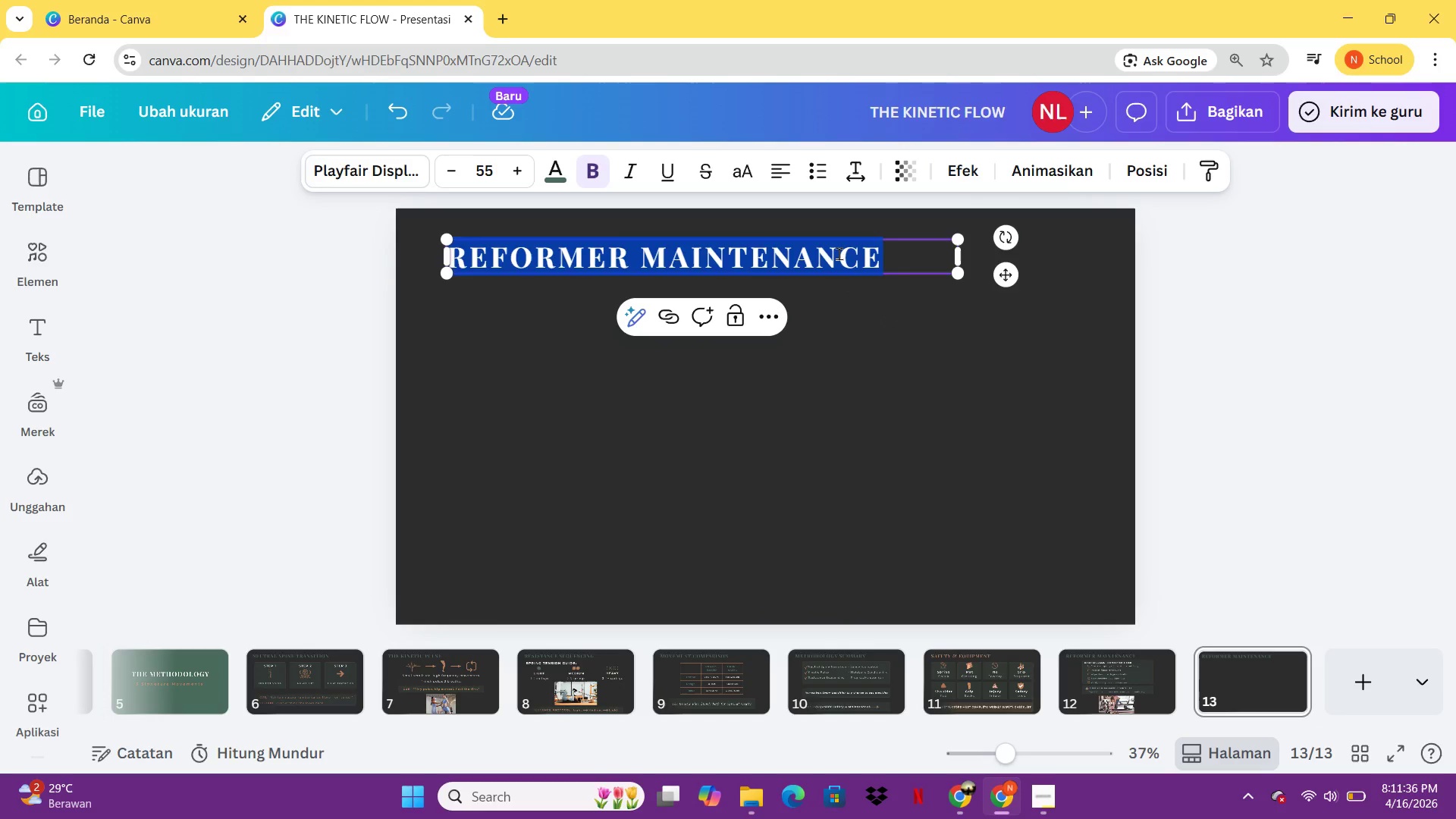 
type(BARRE MAINTENANCE)
 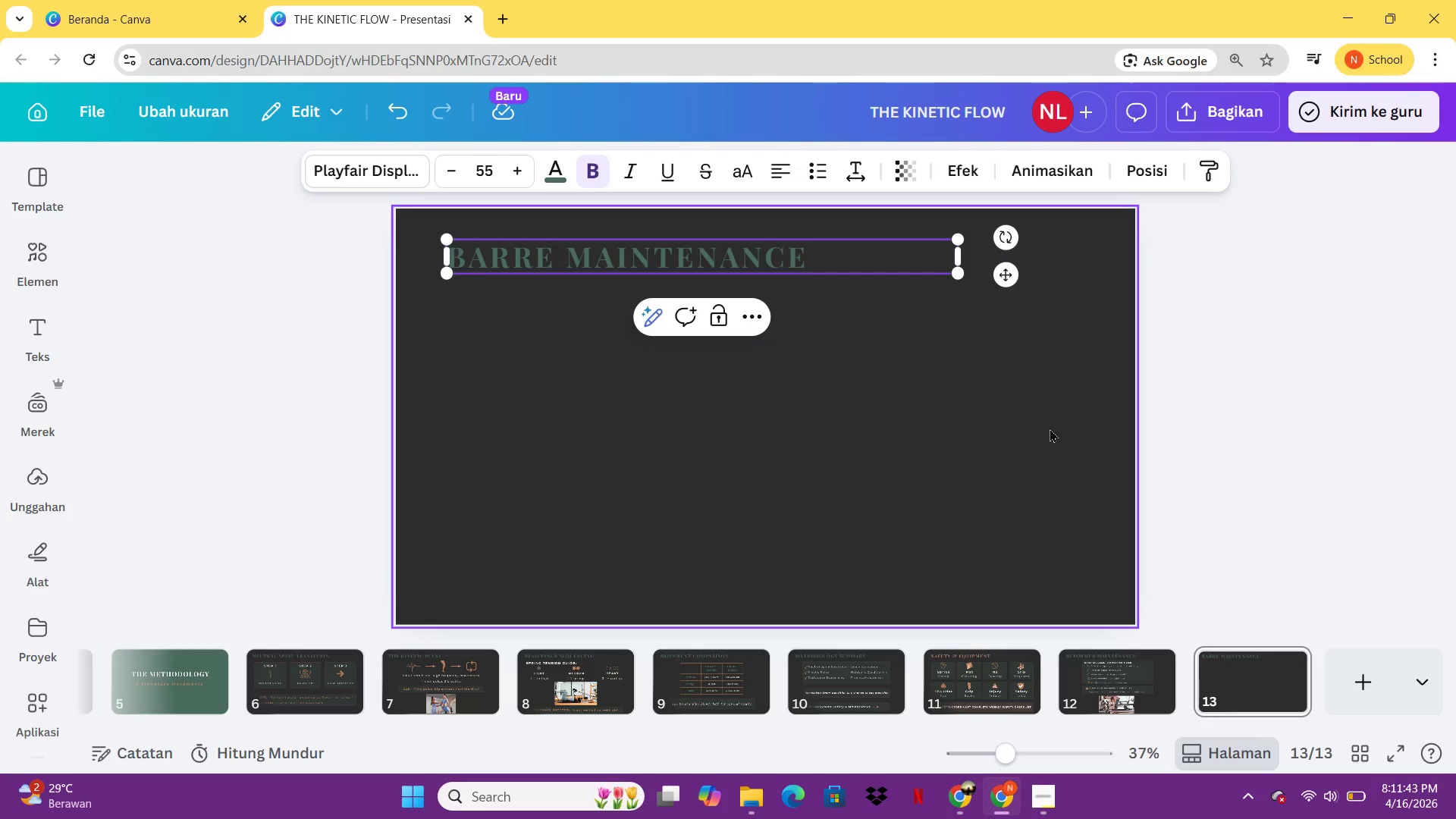 
left_click([1050, 428])
 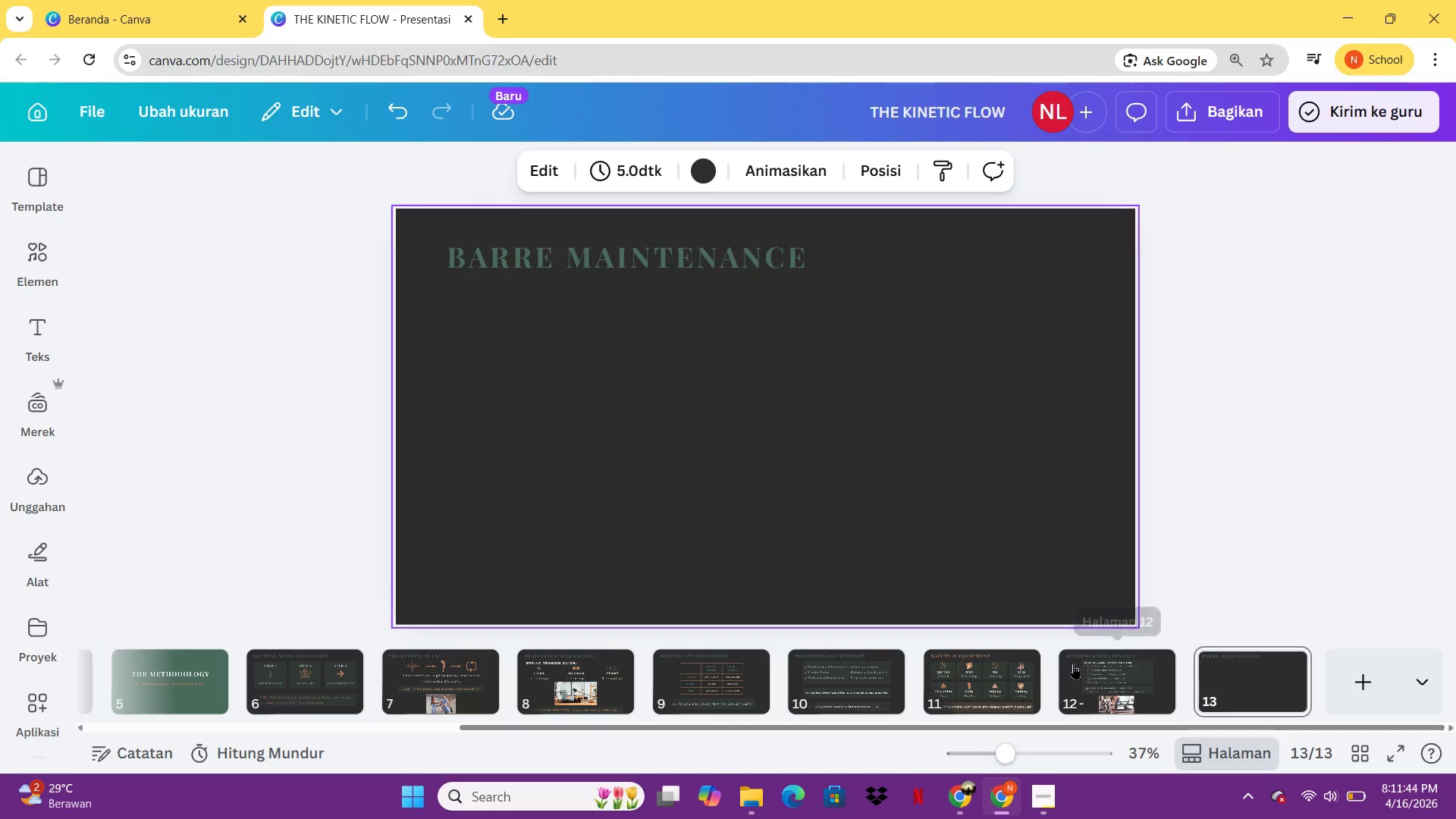 
left_click([1073, 664])
 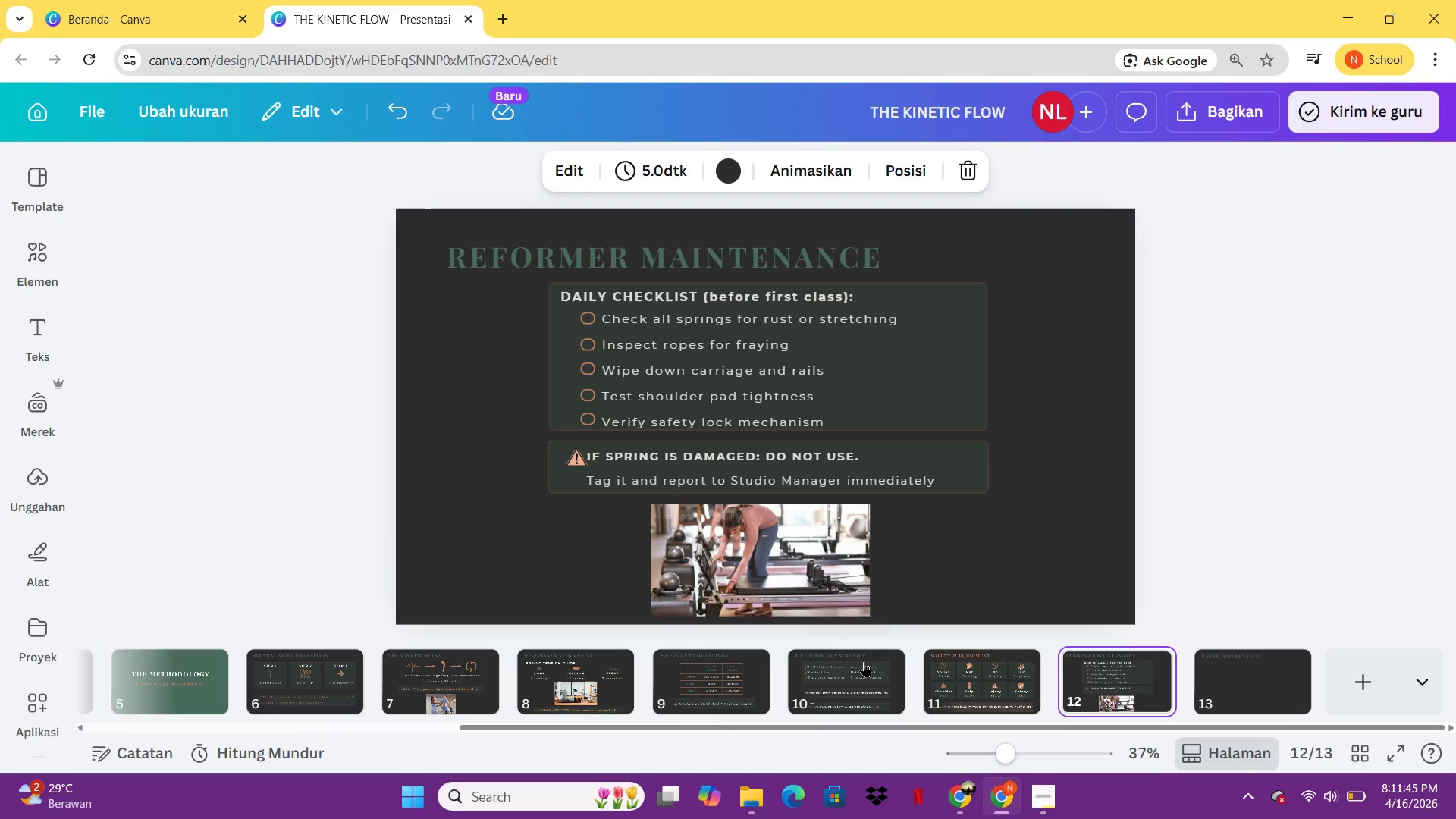 
left_click([864, 661])
 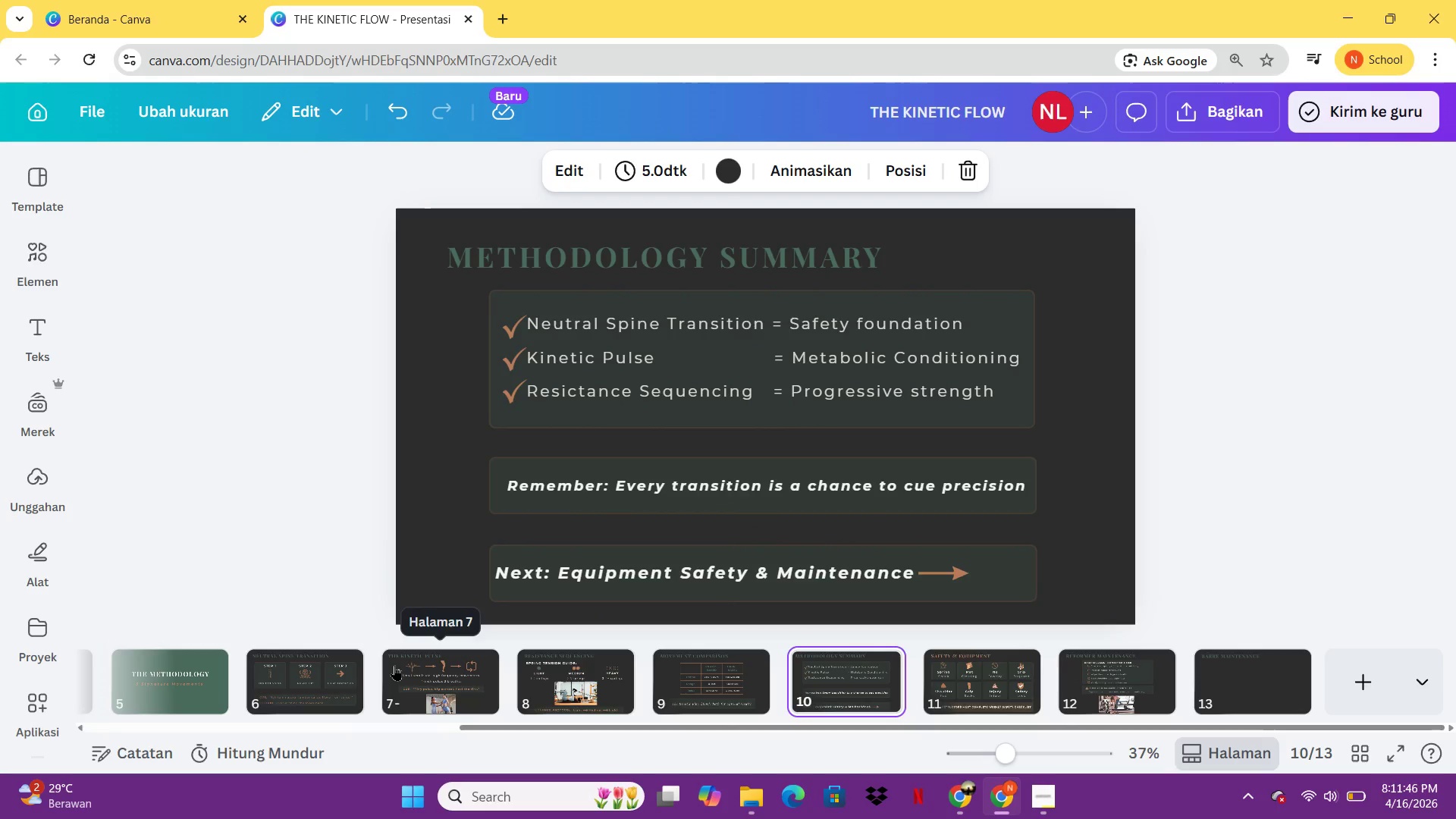 
left_click([325, 676])
 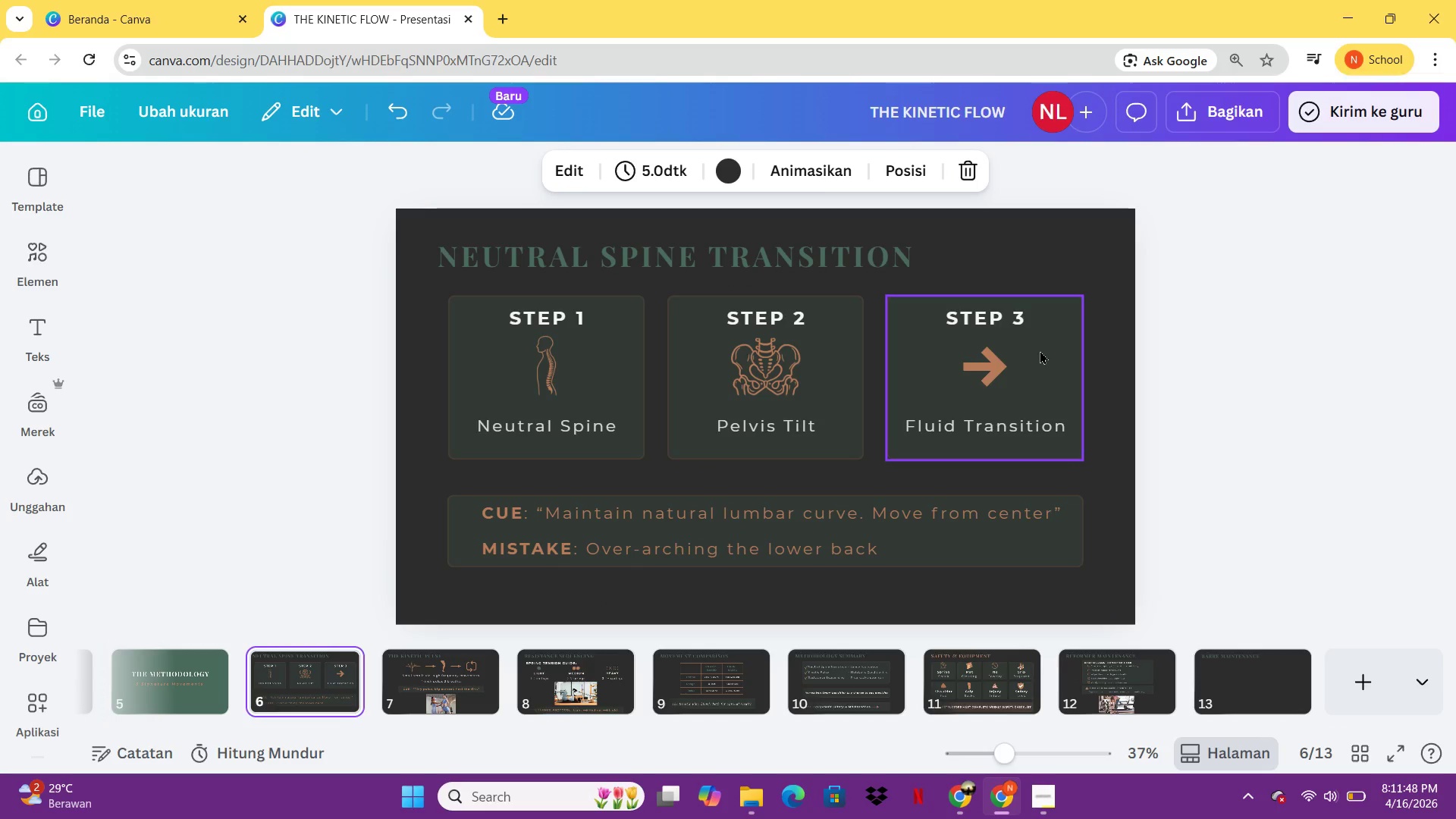 
left_click([1043, 350])
 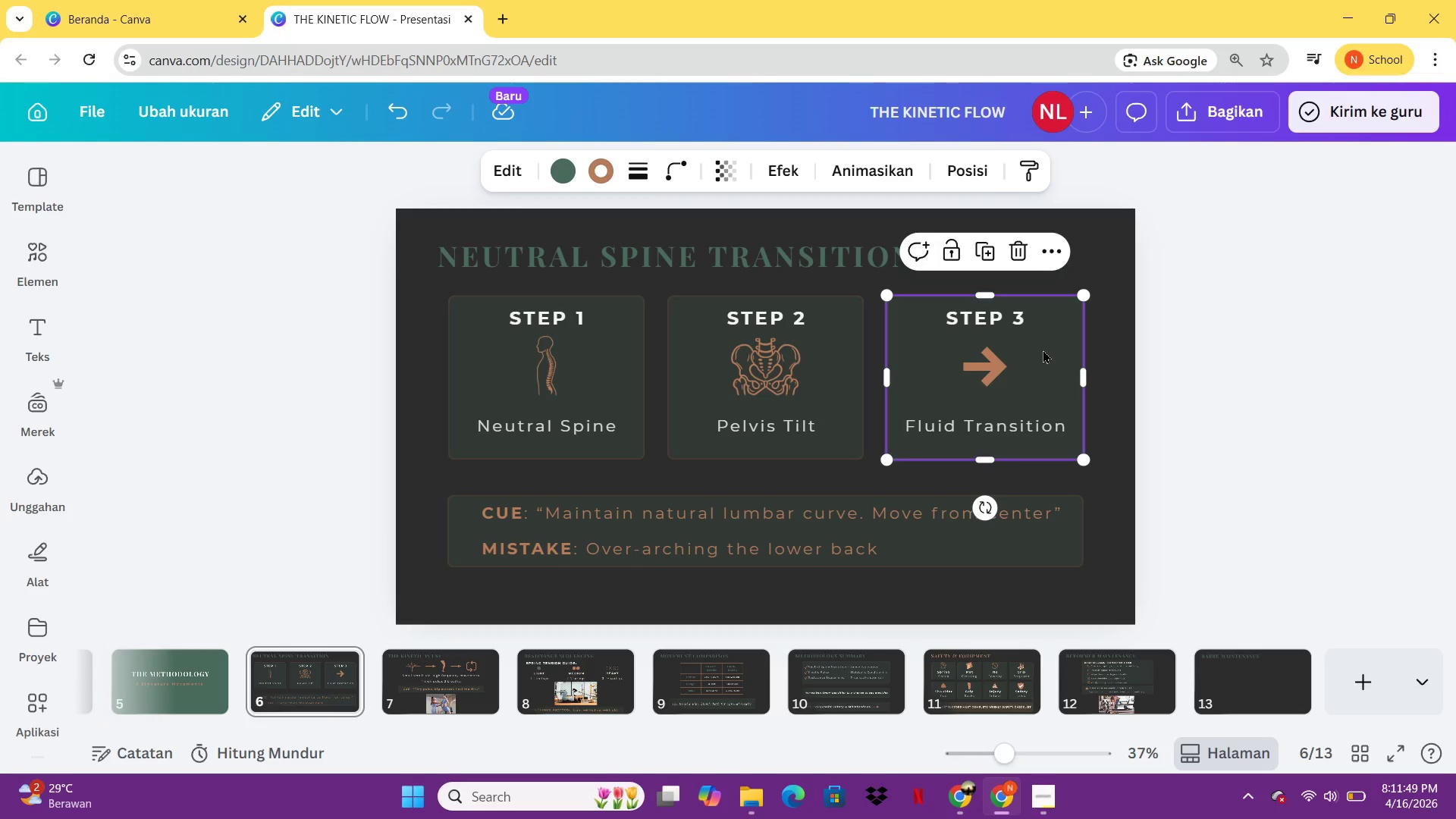 
key(Control+C)
 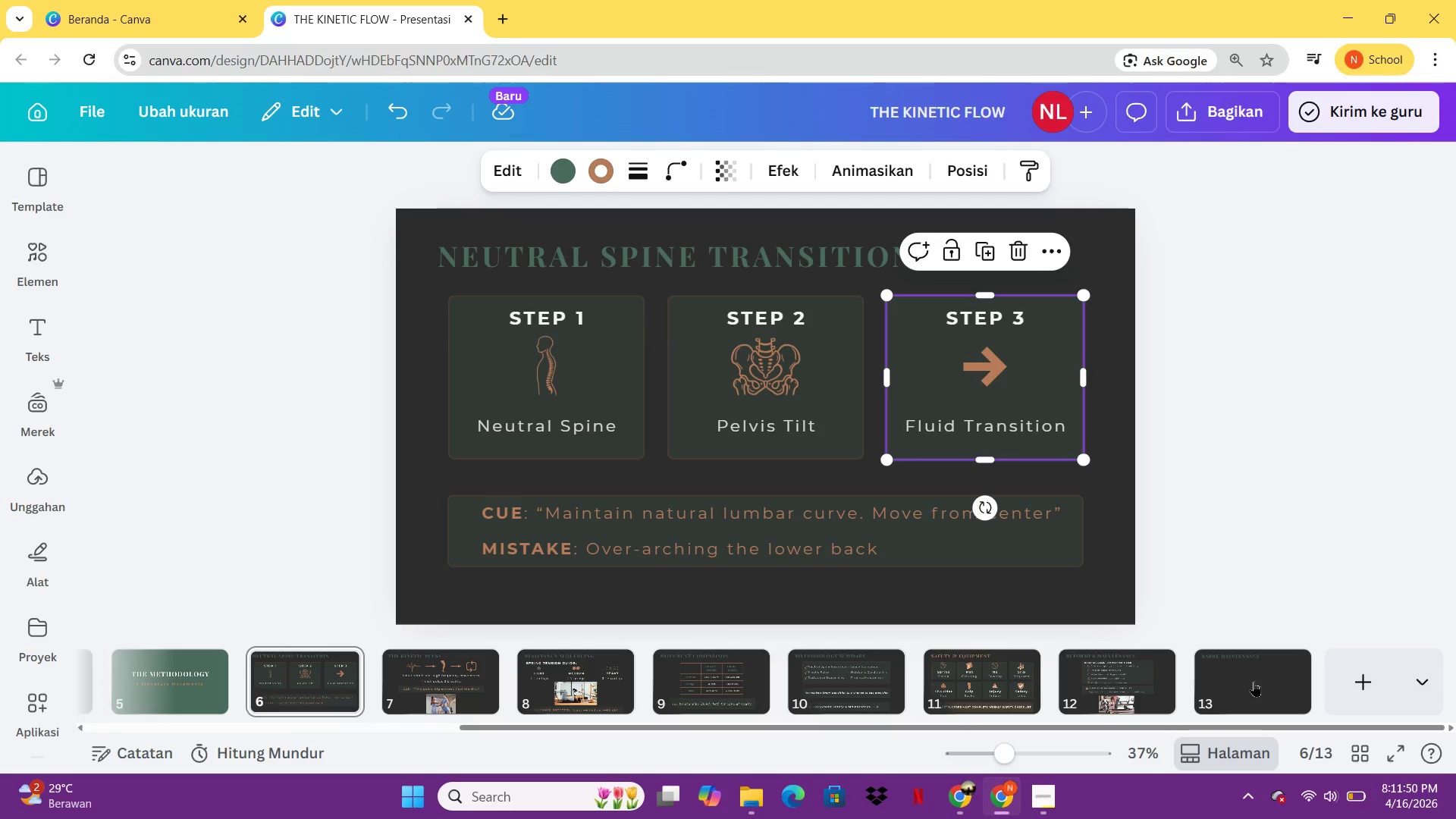 
left_click([1254, 681])
 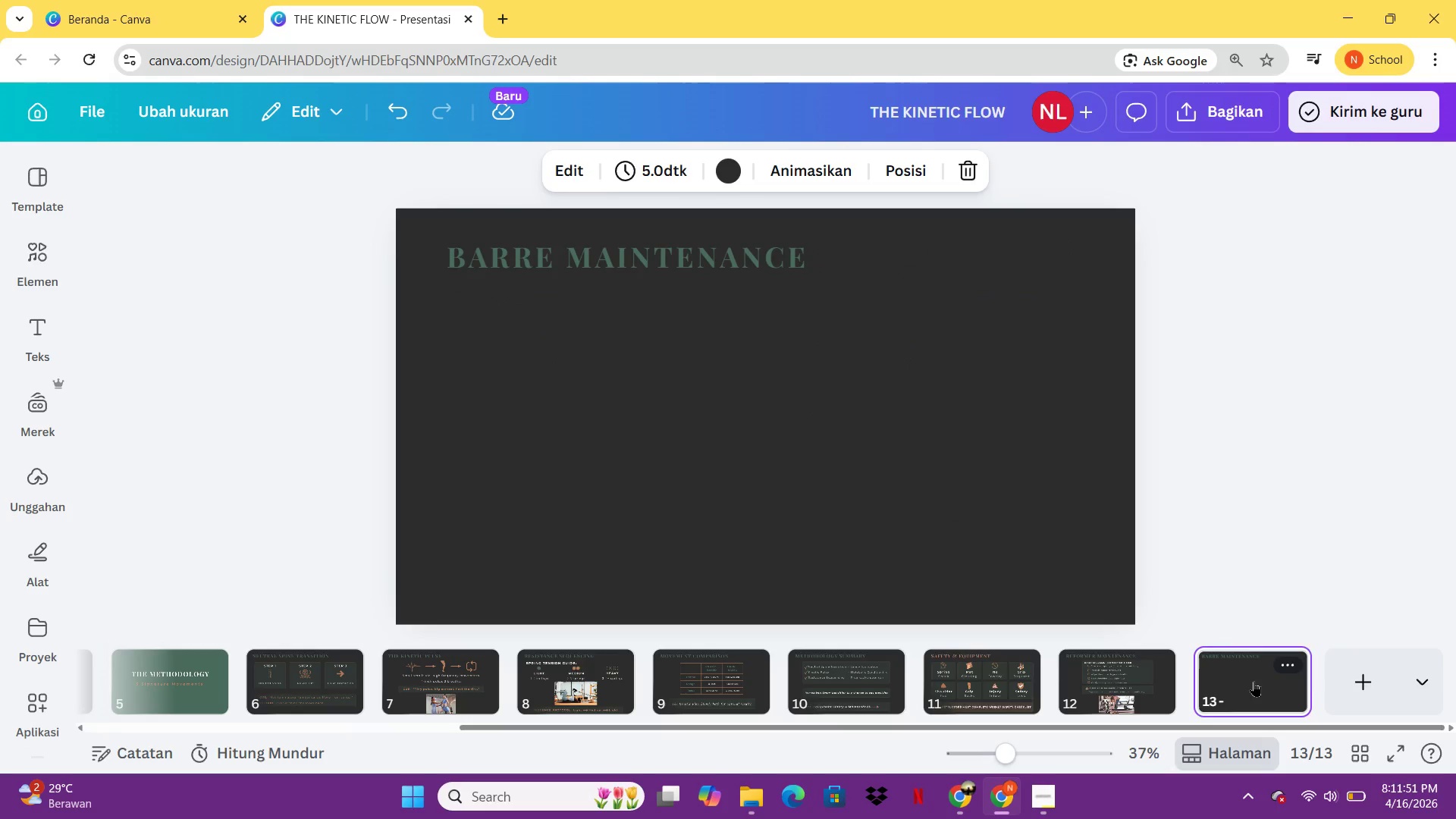 
key(Control+ControlLeft)
 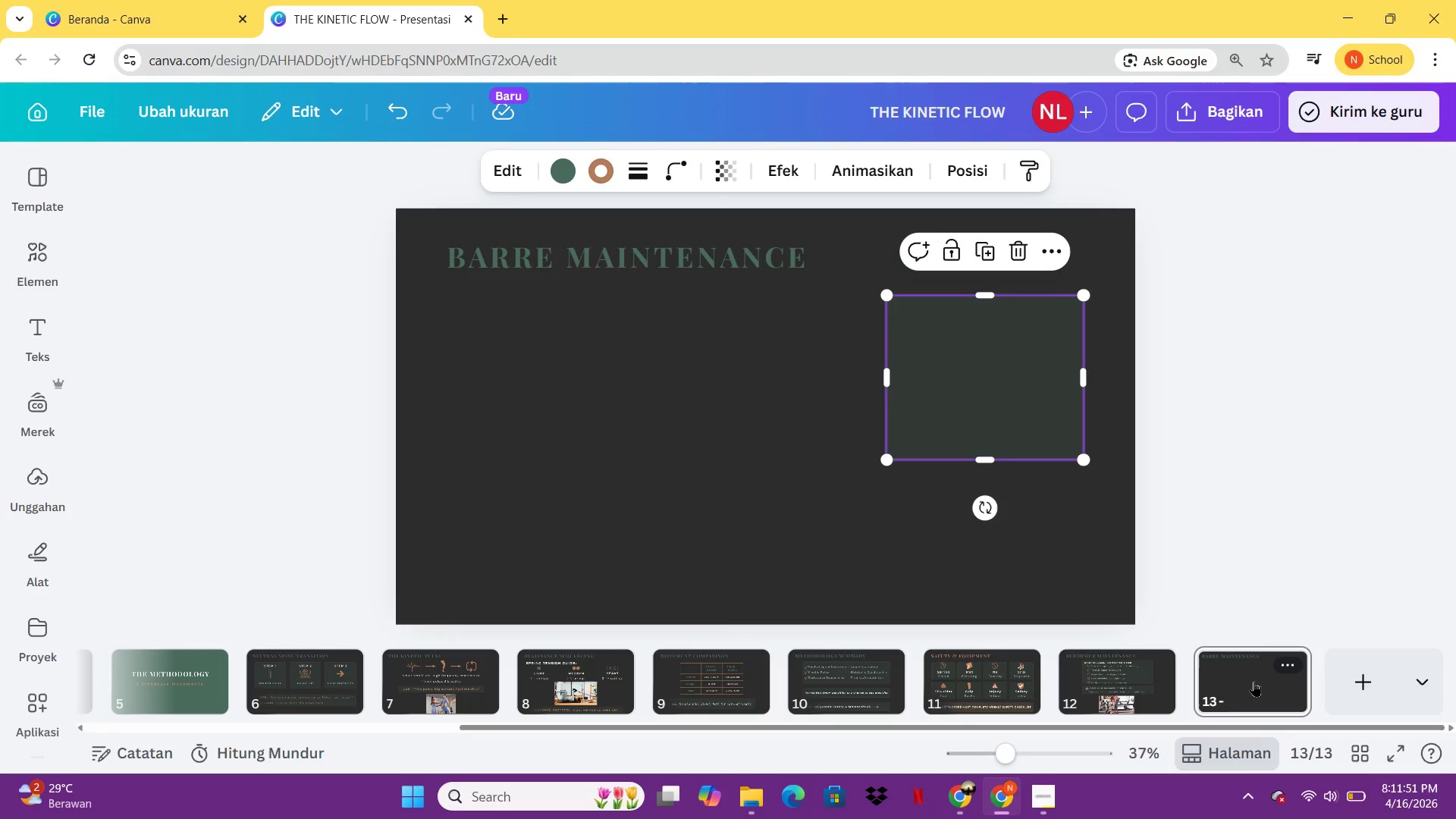 
key(V)
 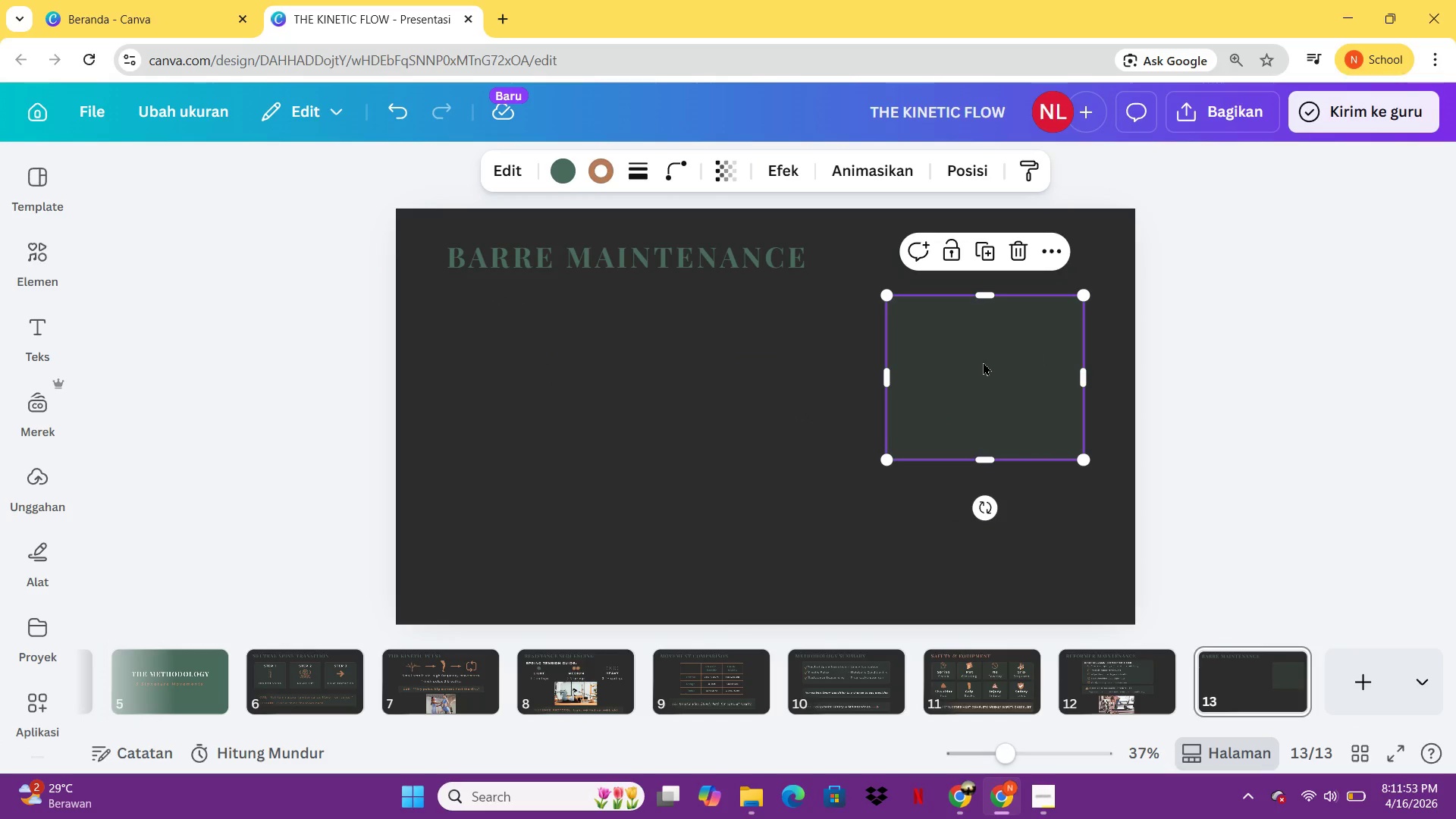 
left_click_drag(start_coordinate=[983, 362], to_coordinate=[765, 383])
 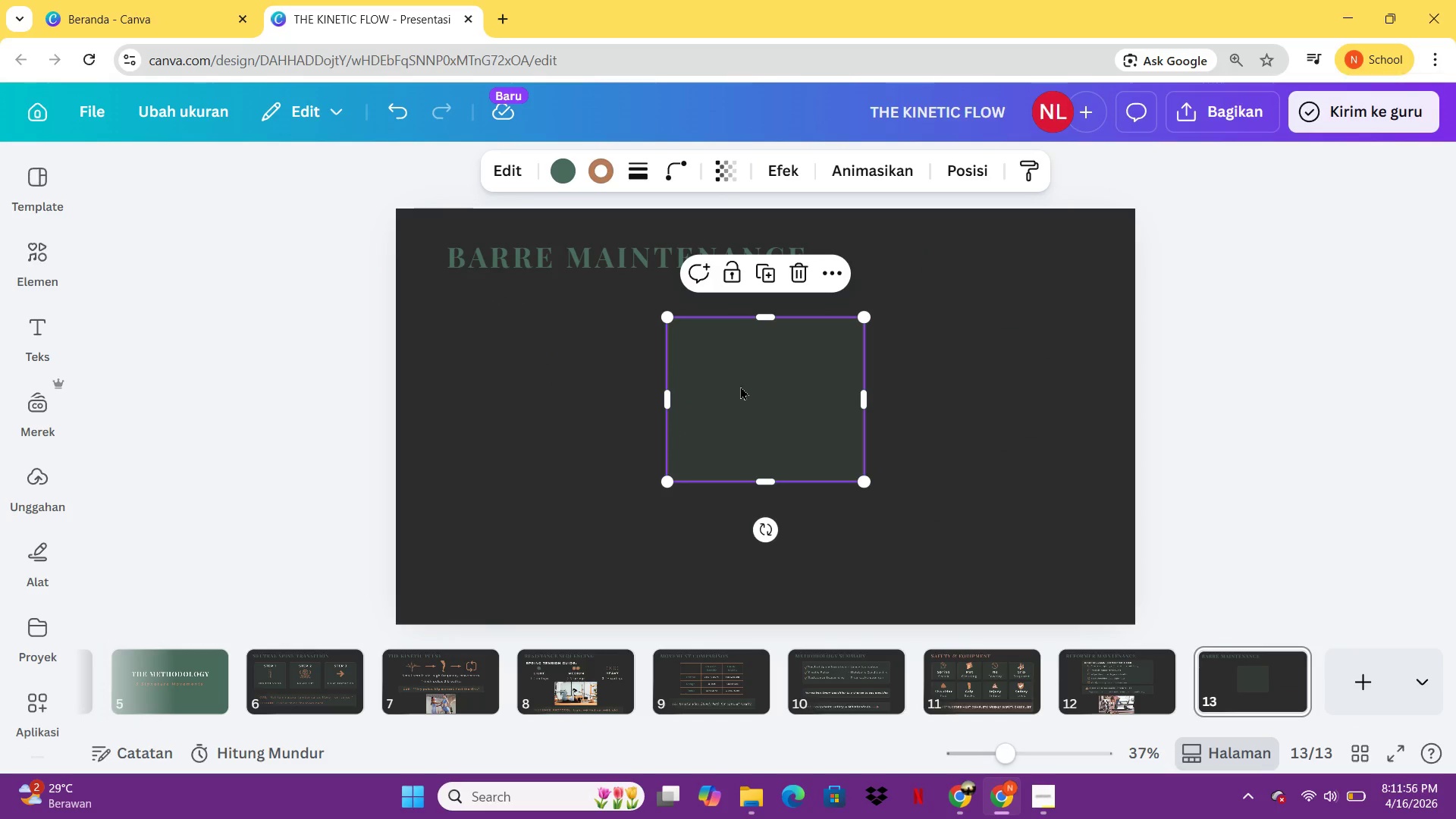 
left_click_drag(start_coordinate=[740, 386], to_coordinate=[544, 364])
 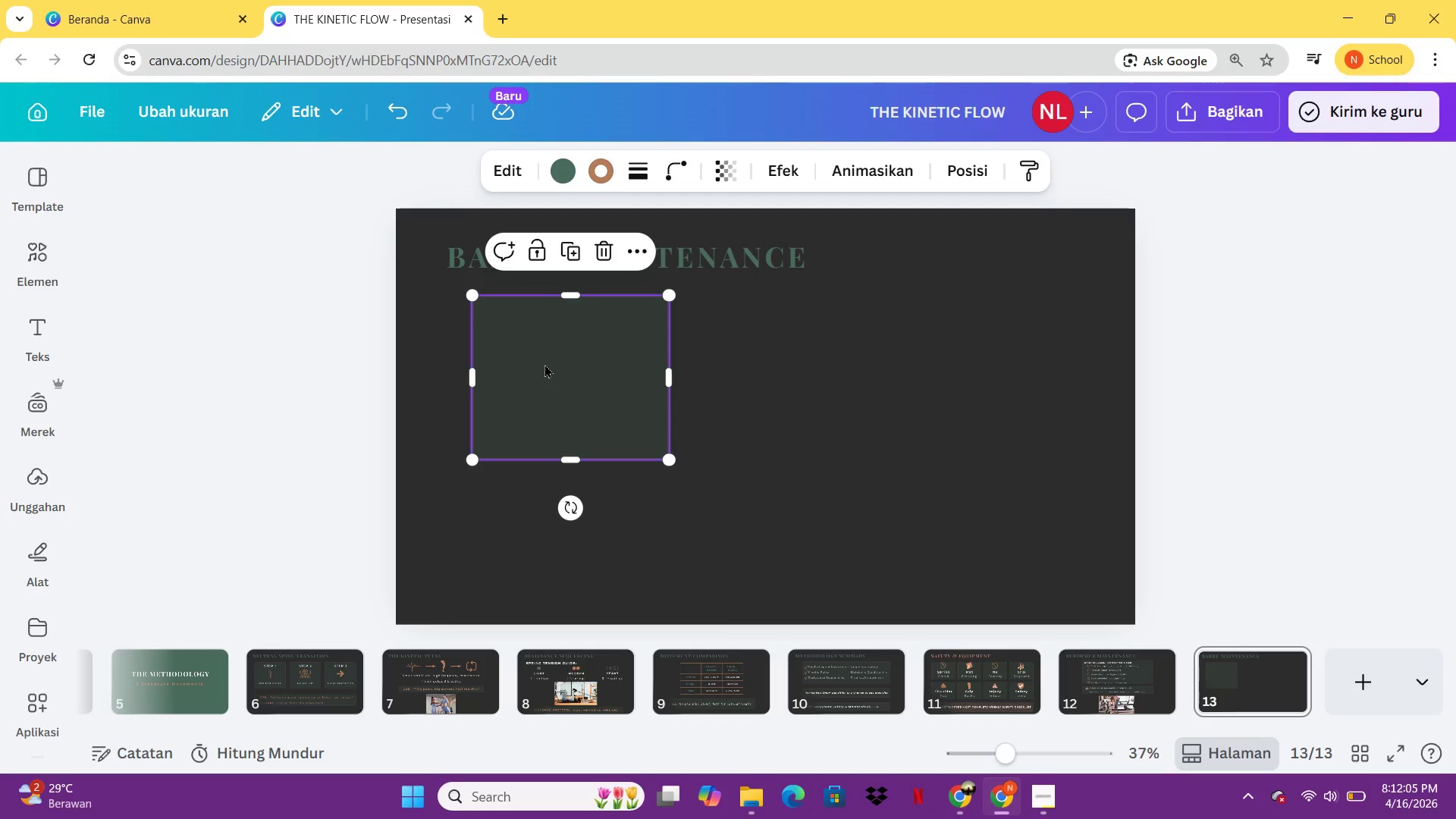 
wait(11.76)
 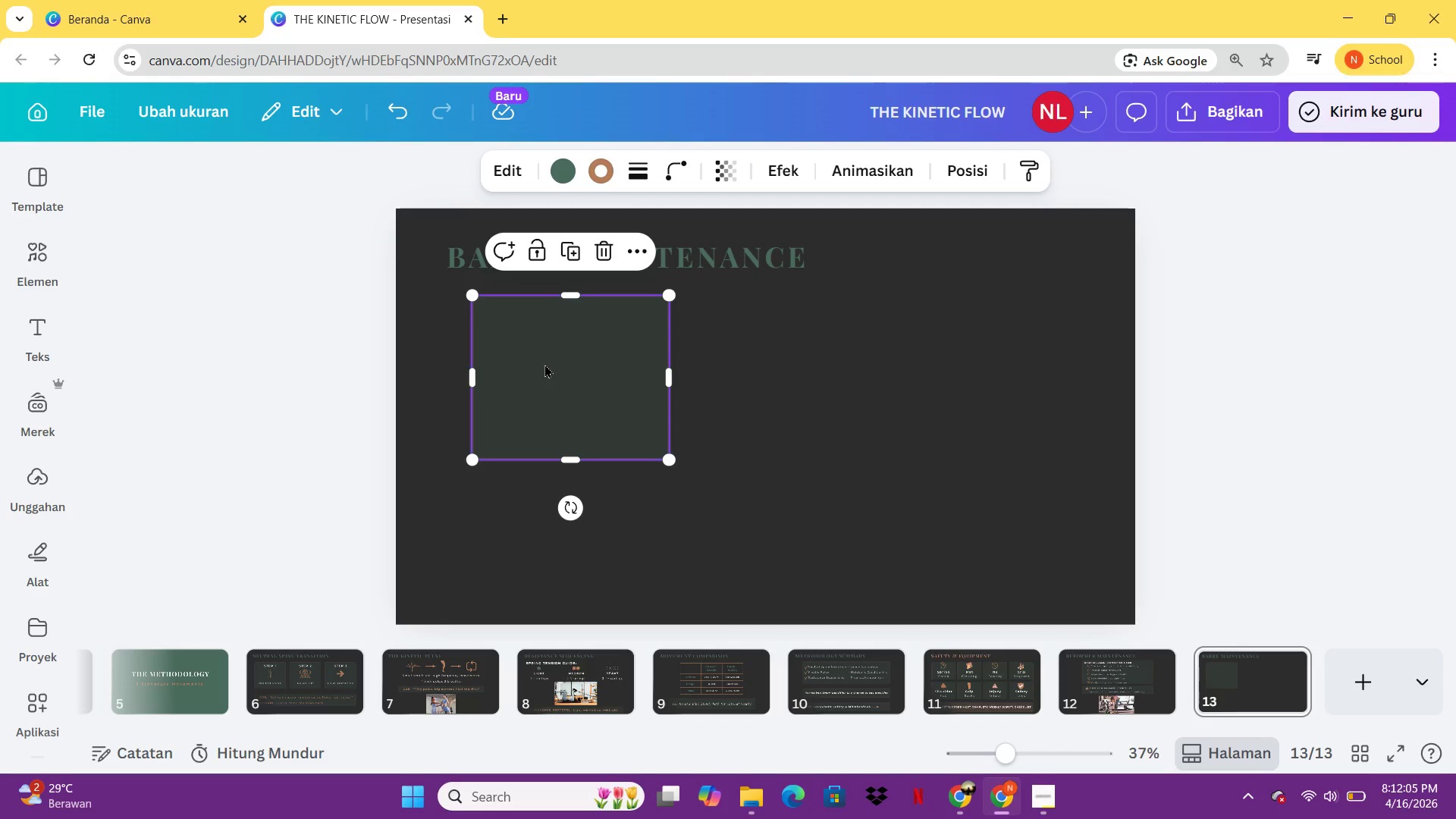 
left_click_drag(start_coordinate=[673, 457], to_coordinate=[750, 504])
 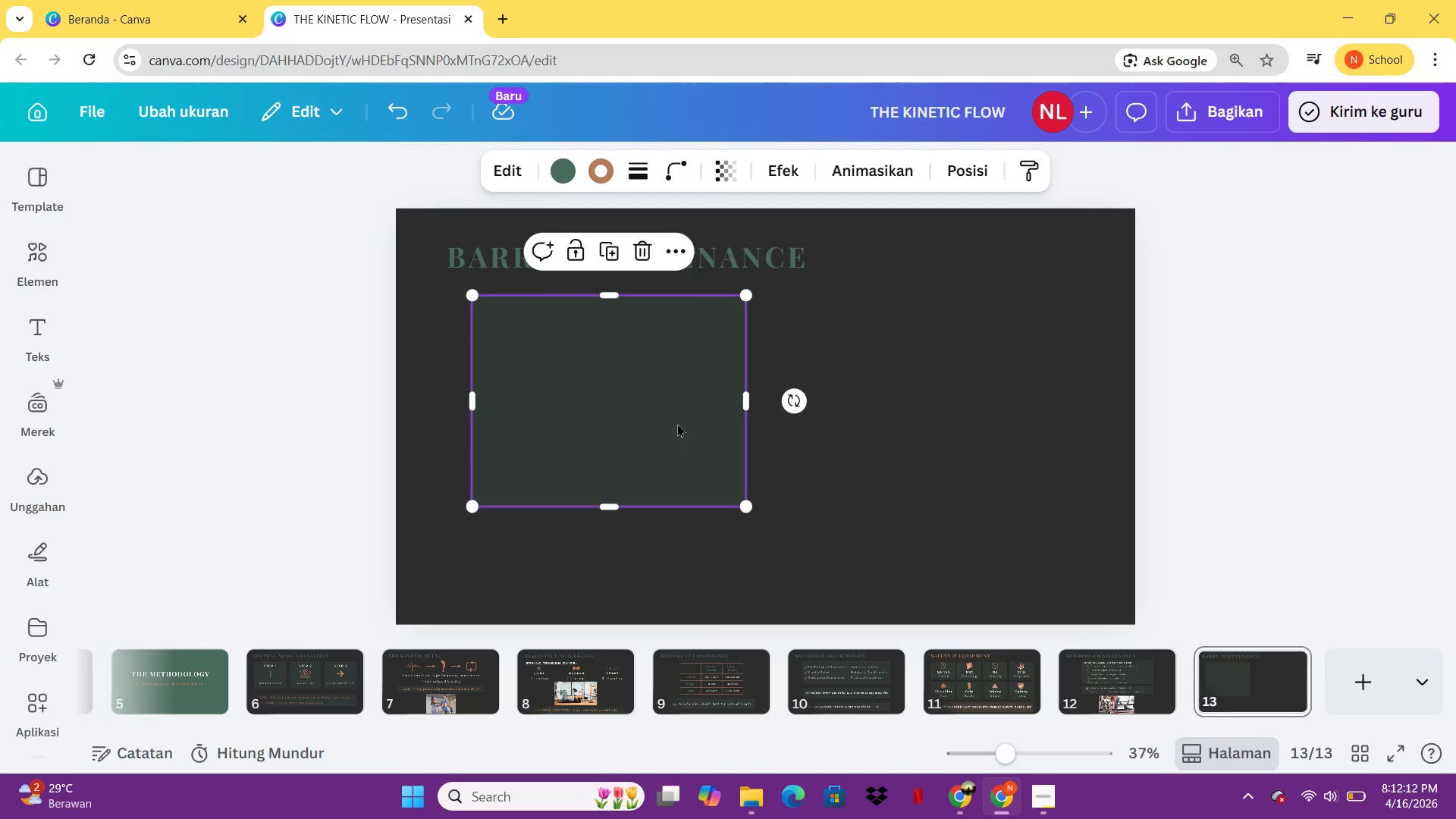 
left_click([677, 423])
 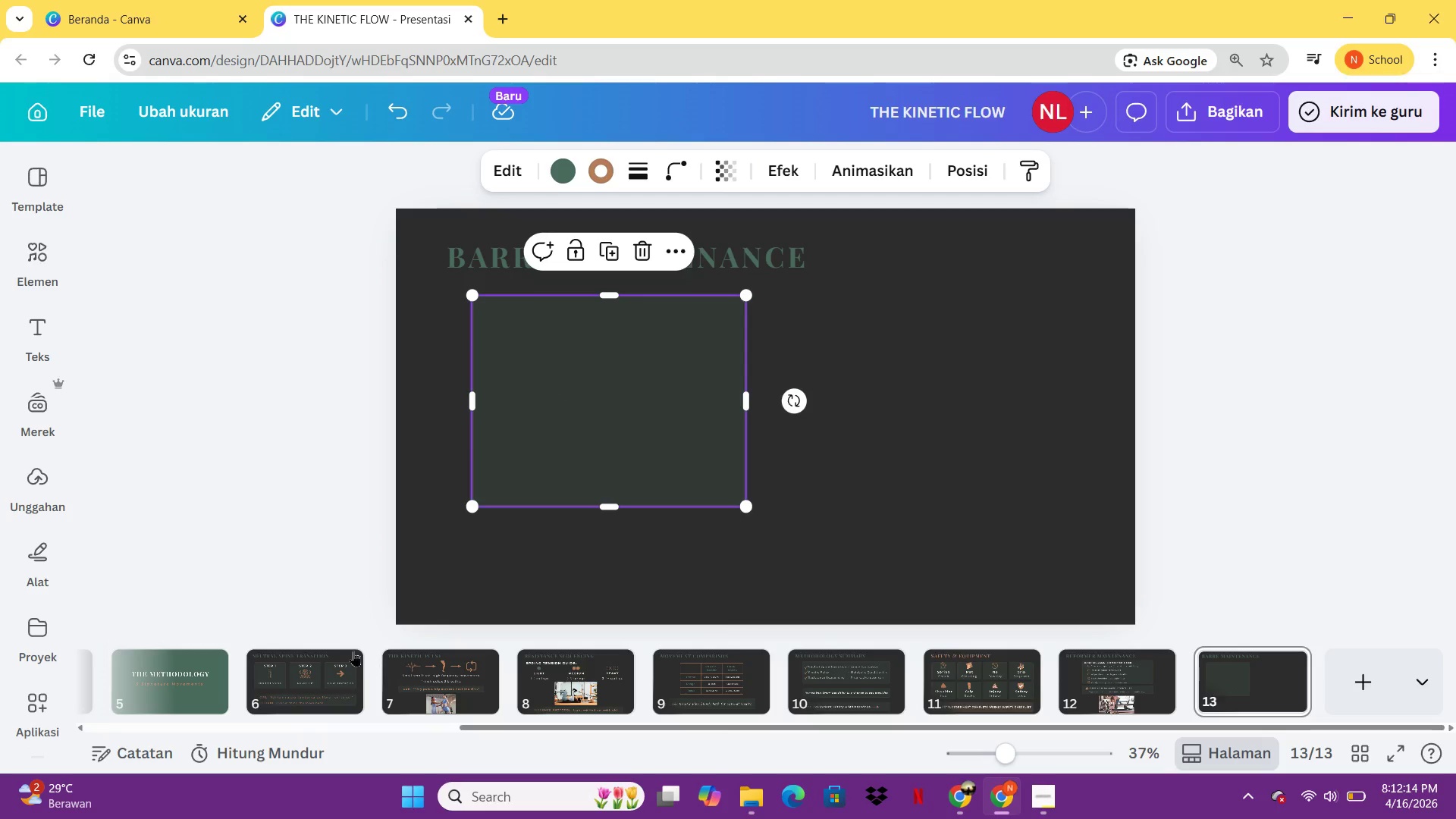 
left_click([346, 651])
 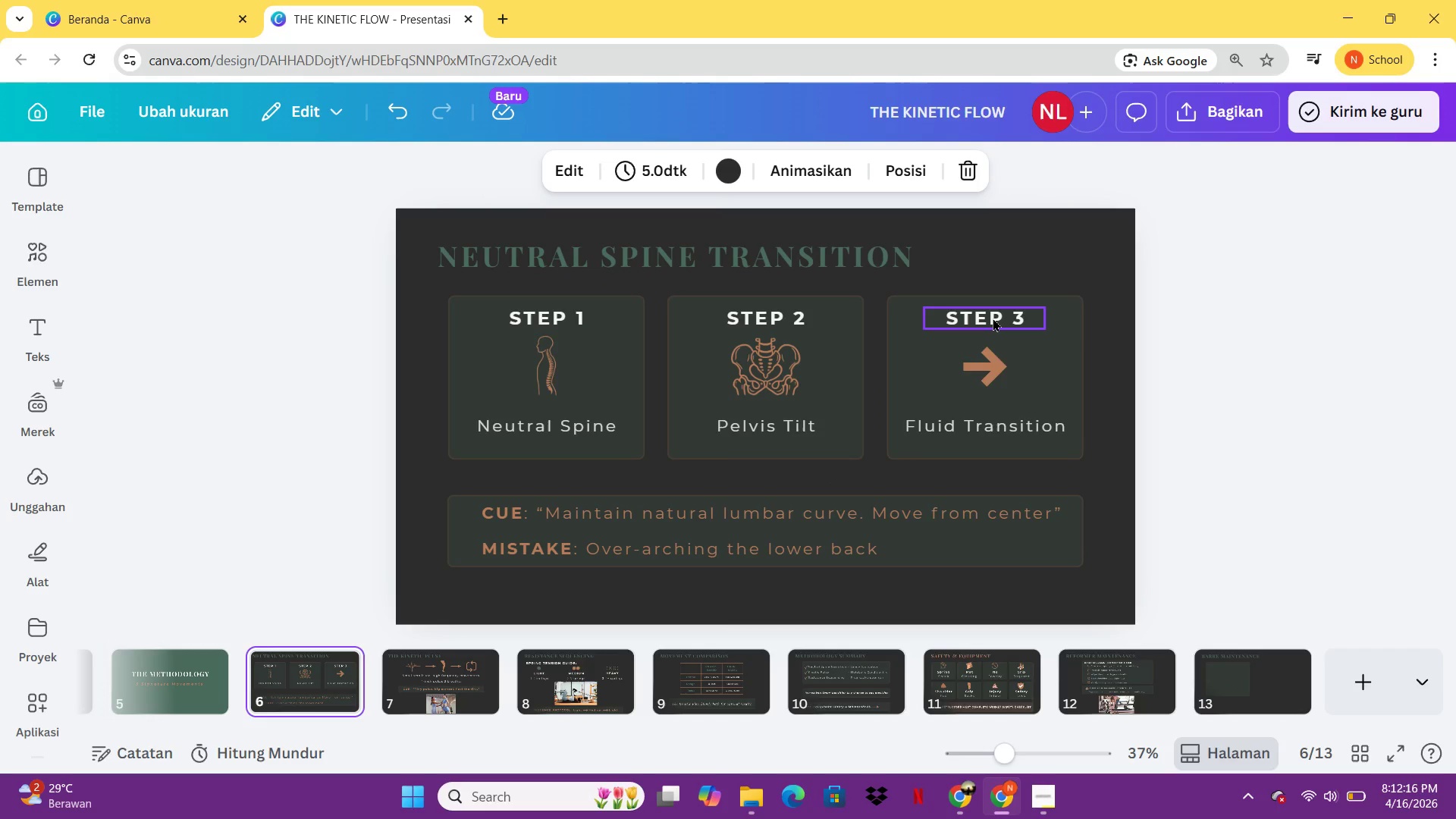 
left_click([993, 318])
 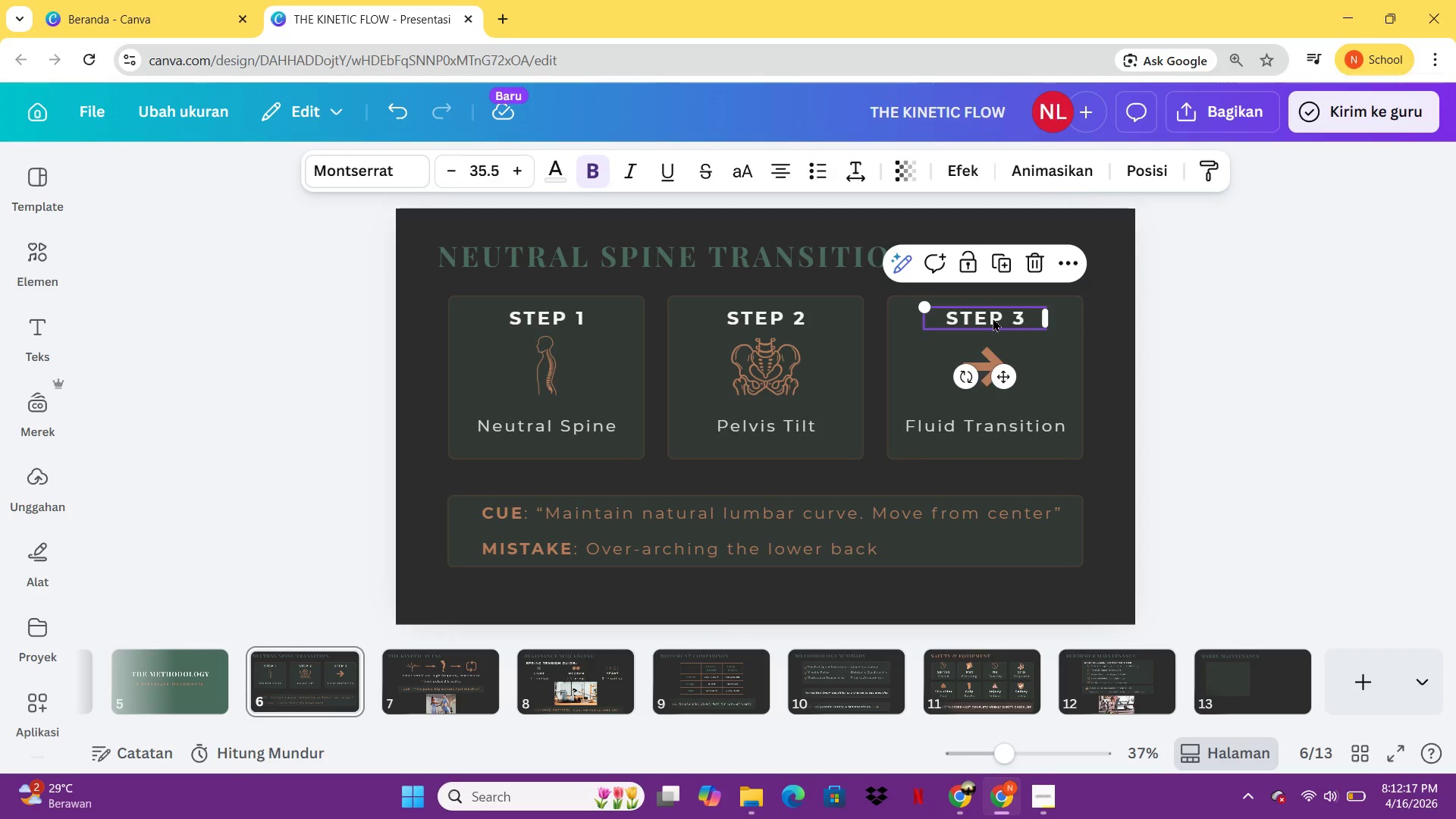 
key(Control+C)
 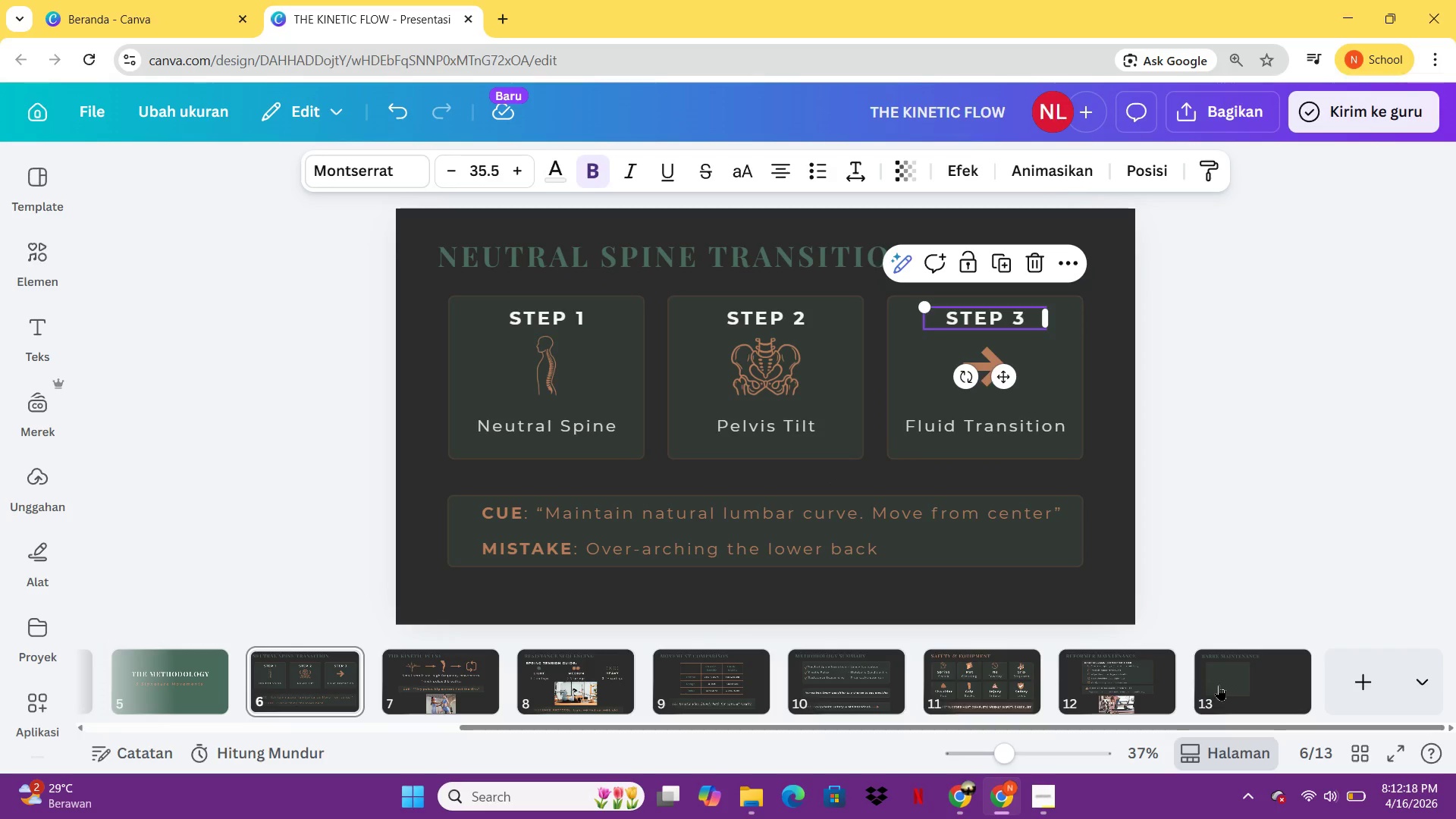 
left_click([1219, 685])
 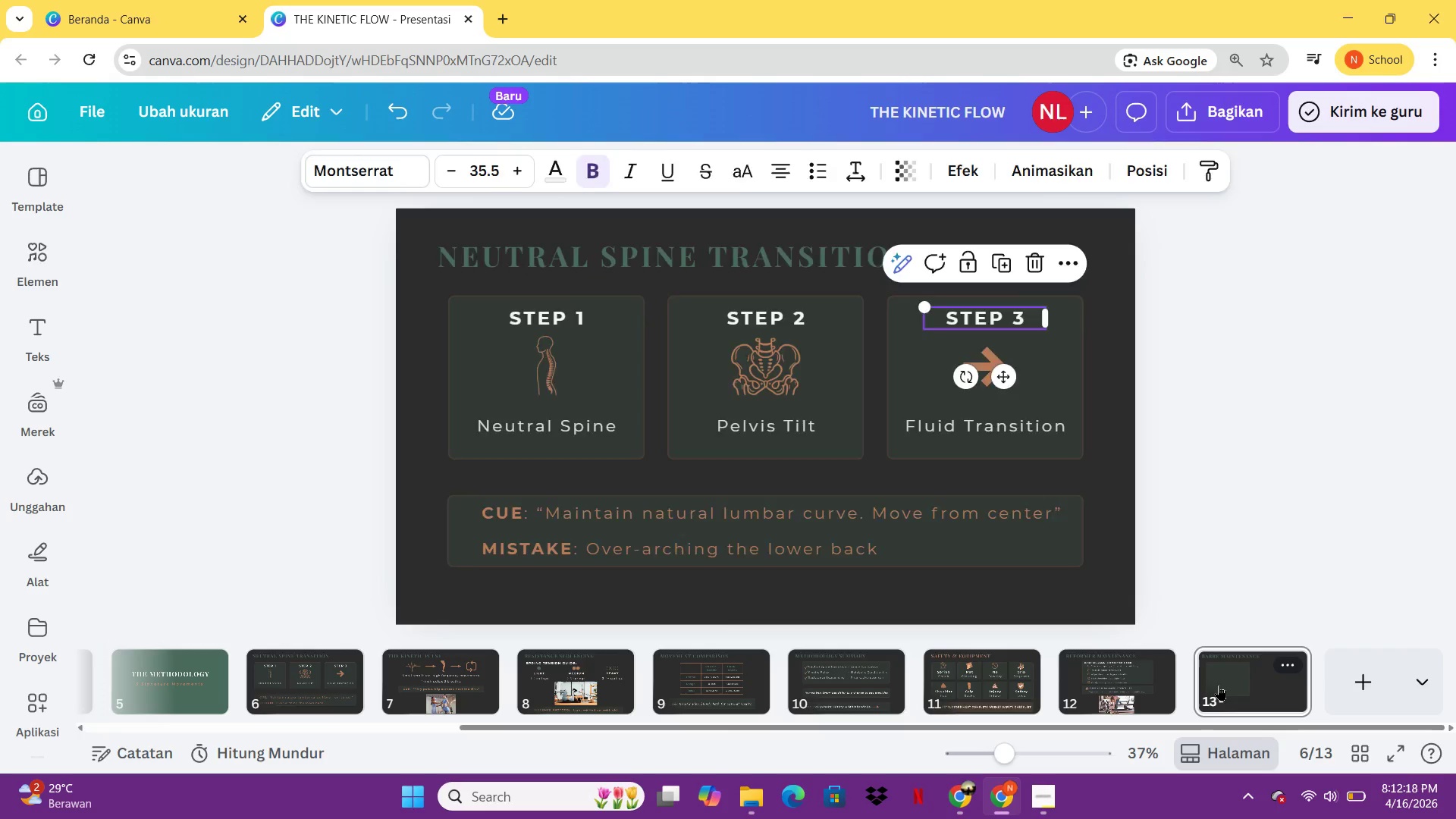 
key(Control+ControlLeft)
 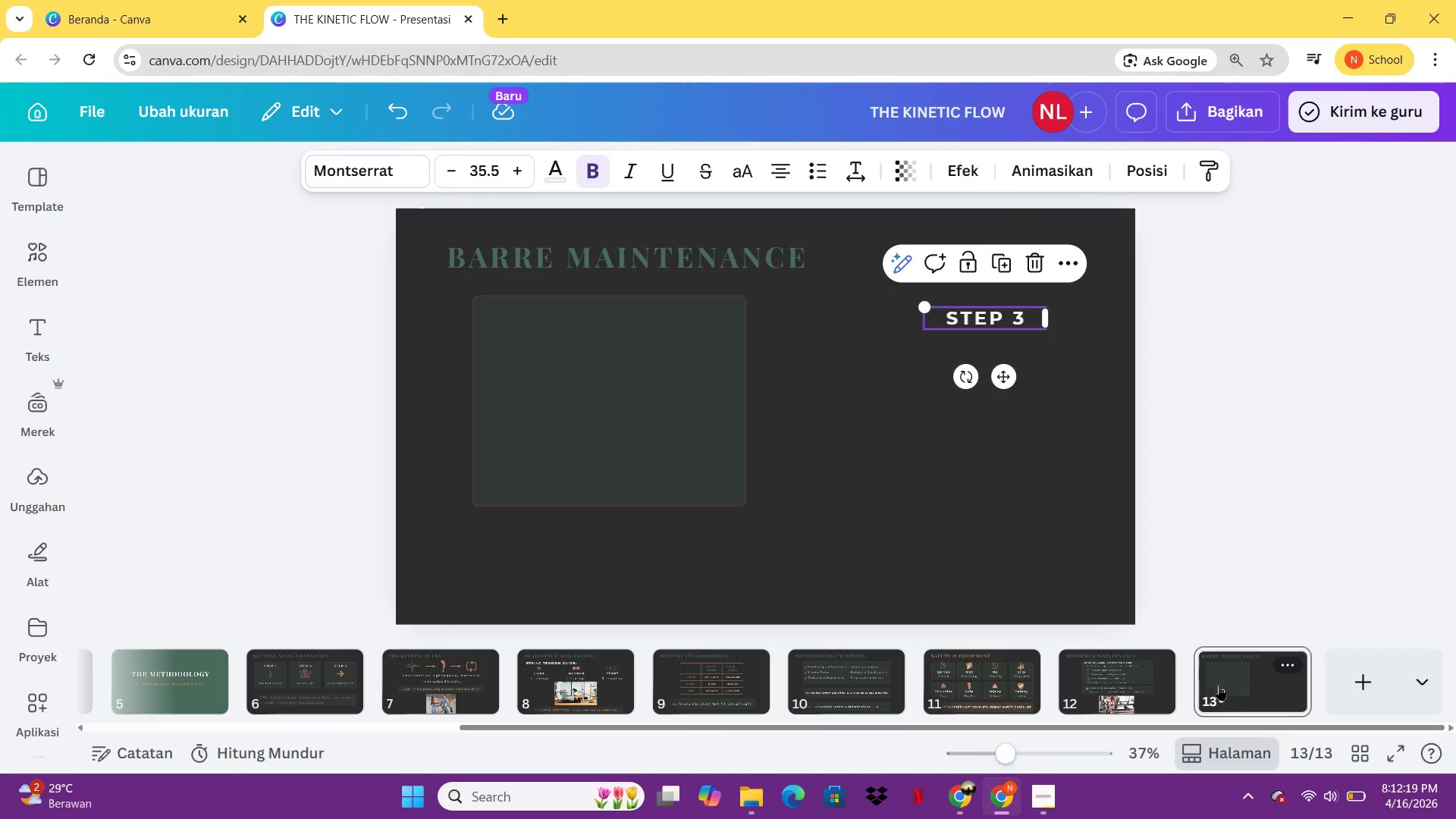 
key(Control+V)
 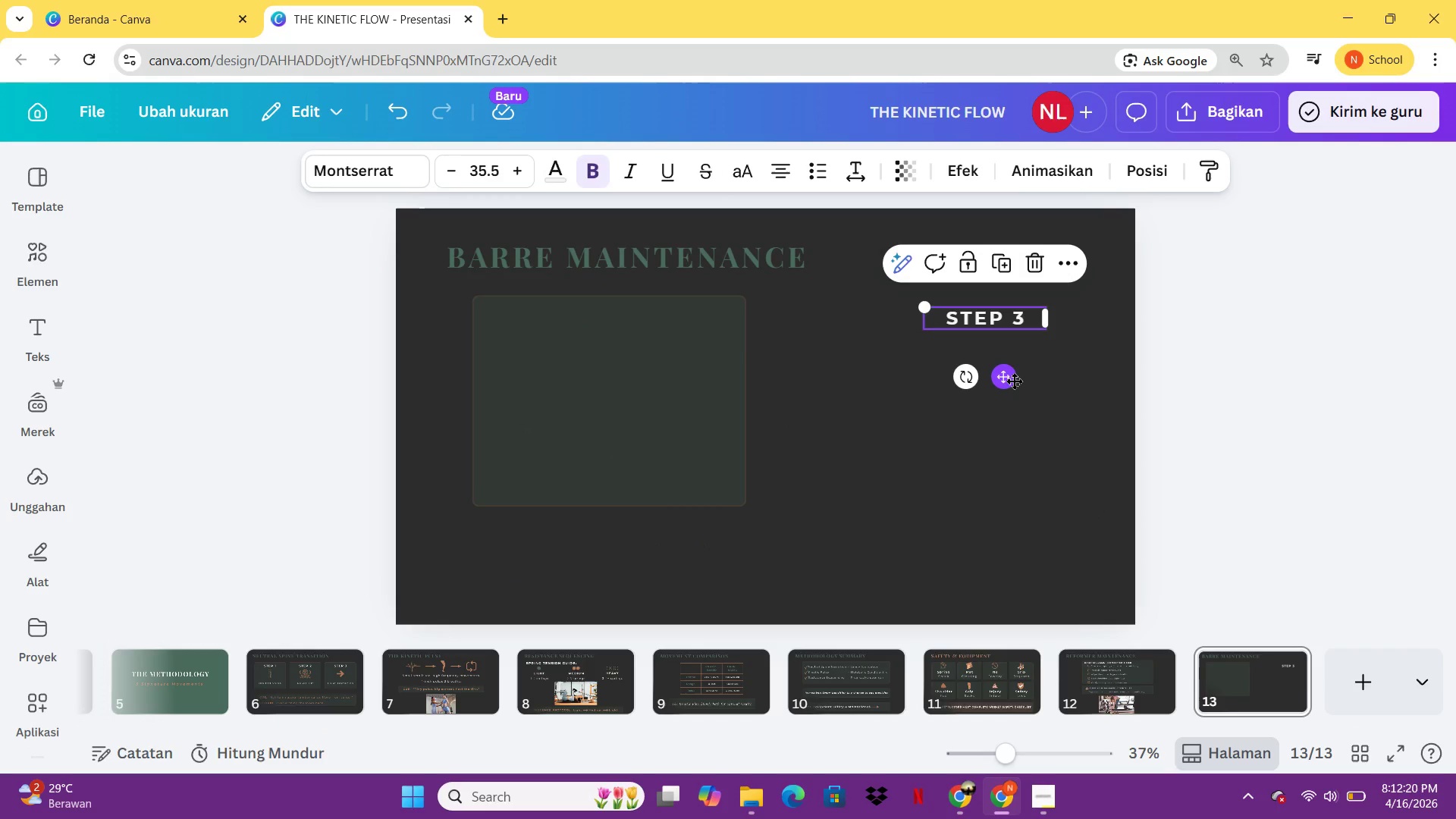 
left_click_drag(start_coordinate=[1014, 381], to_coordinate=[626, 388])
 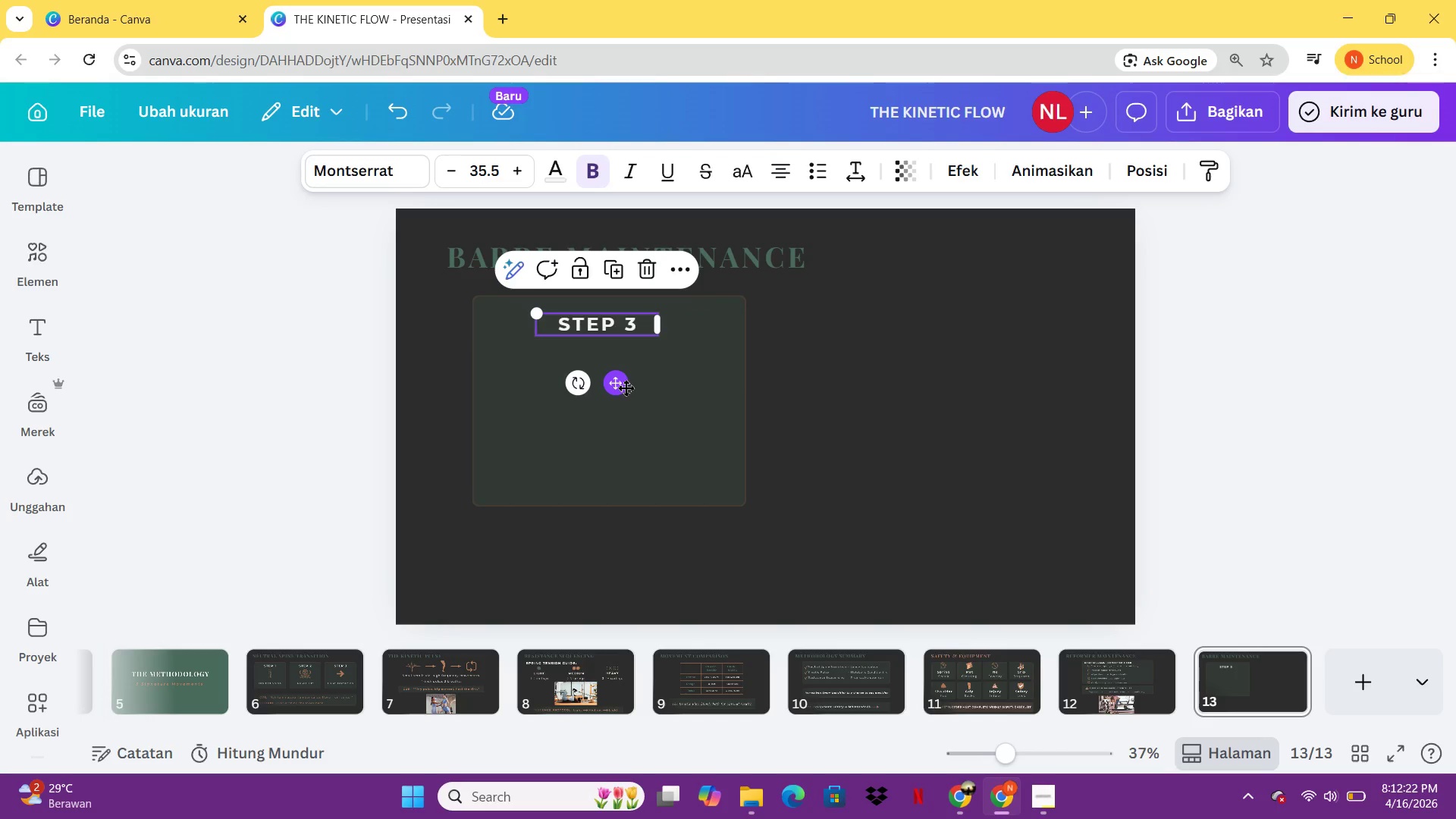 
left_click([626, 388])
 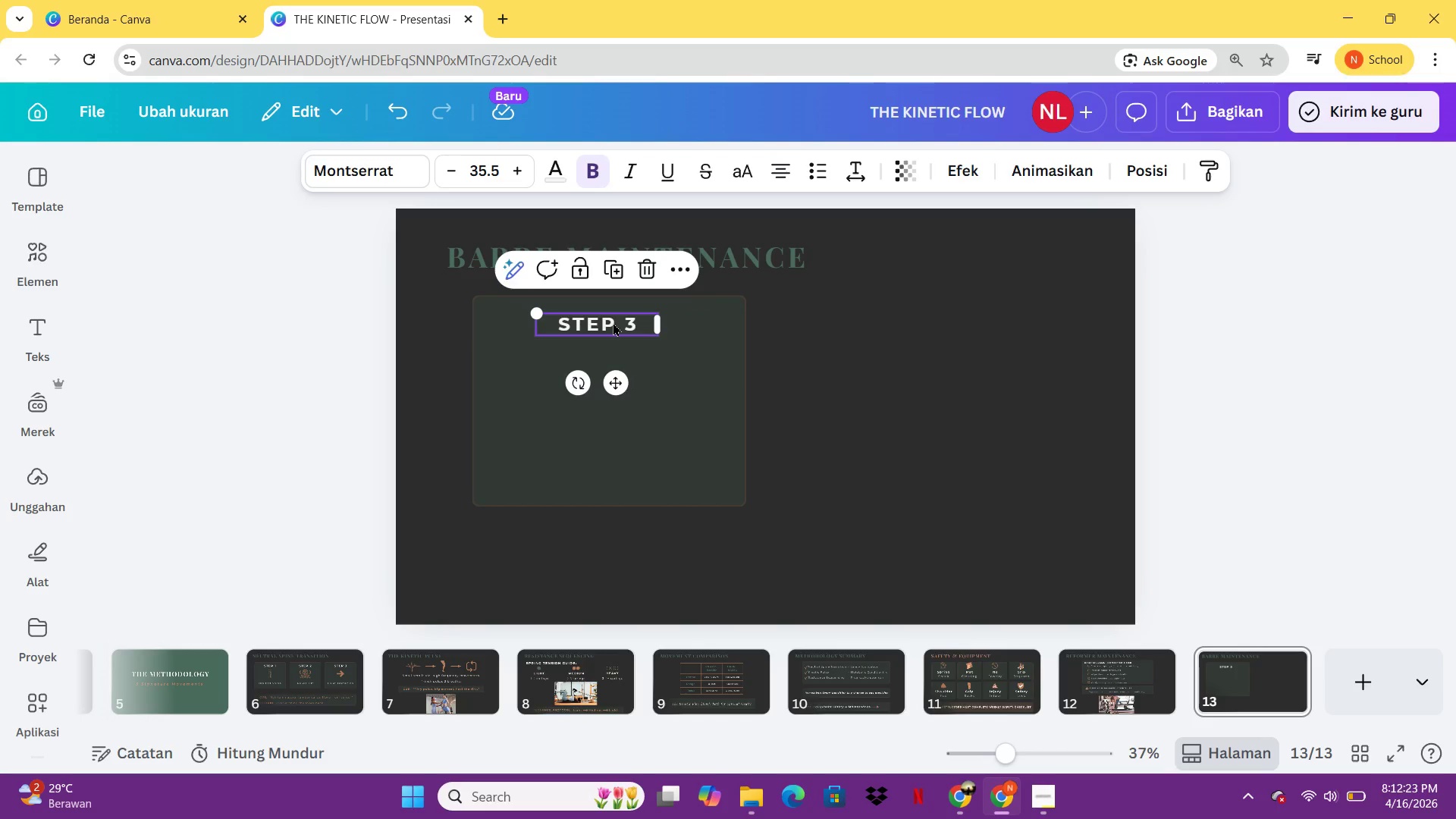 
double_click([613, 322])
 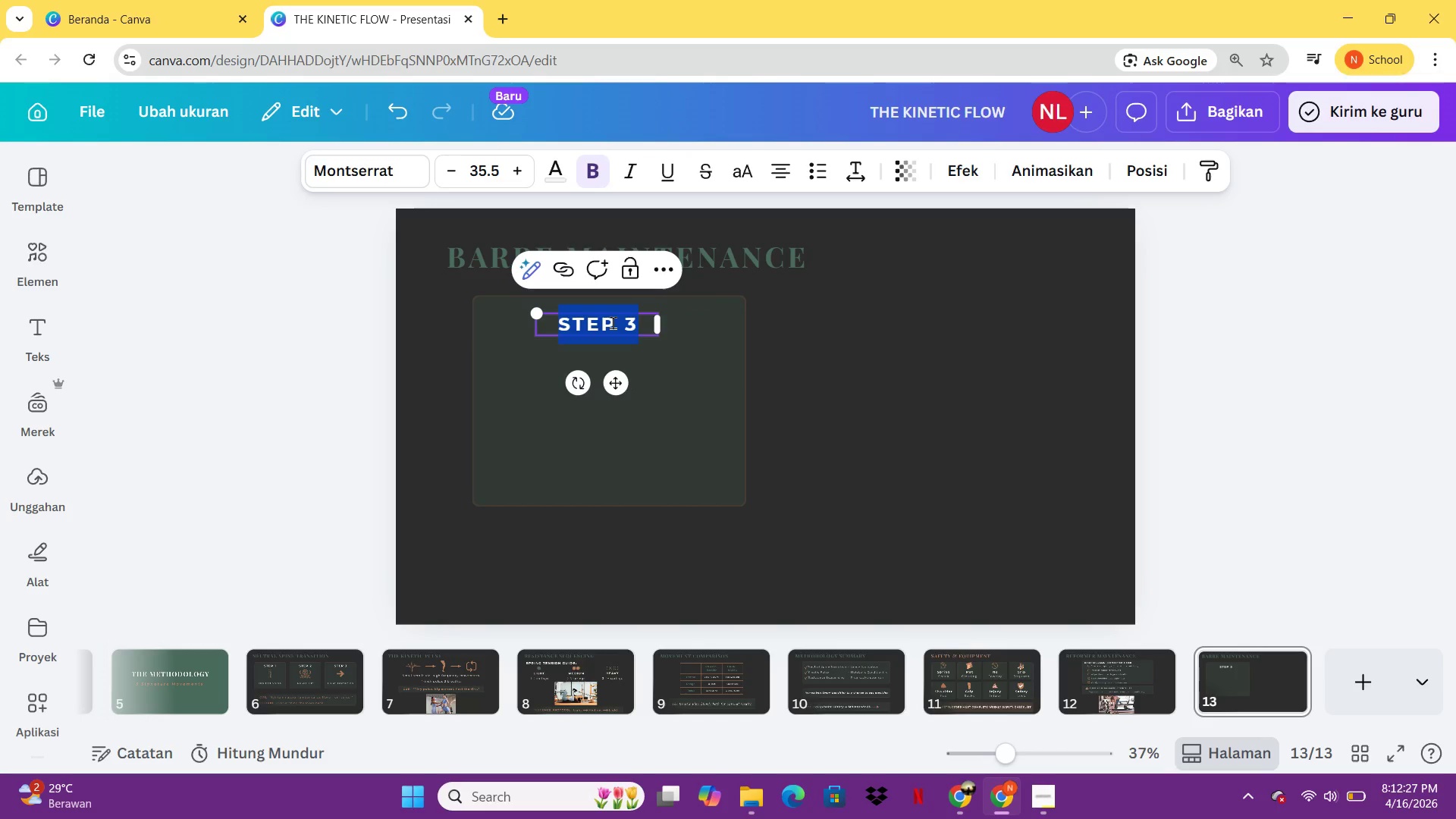 
type(WEEKLEY)
key(Backspace)
key(Backspace)
type(Y X)
key(Backspace)
type(CHECK)
 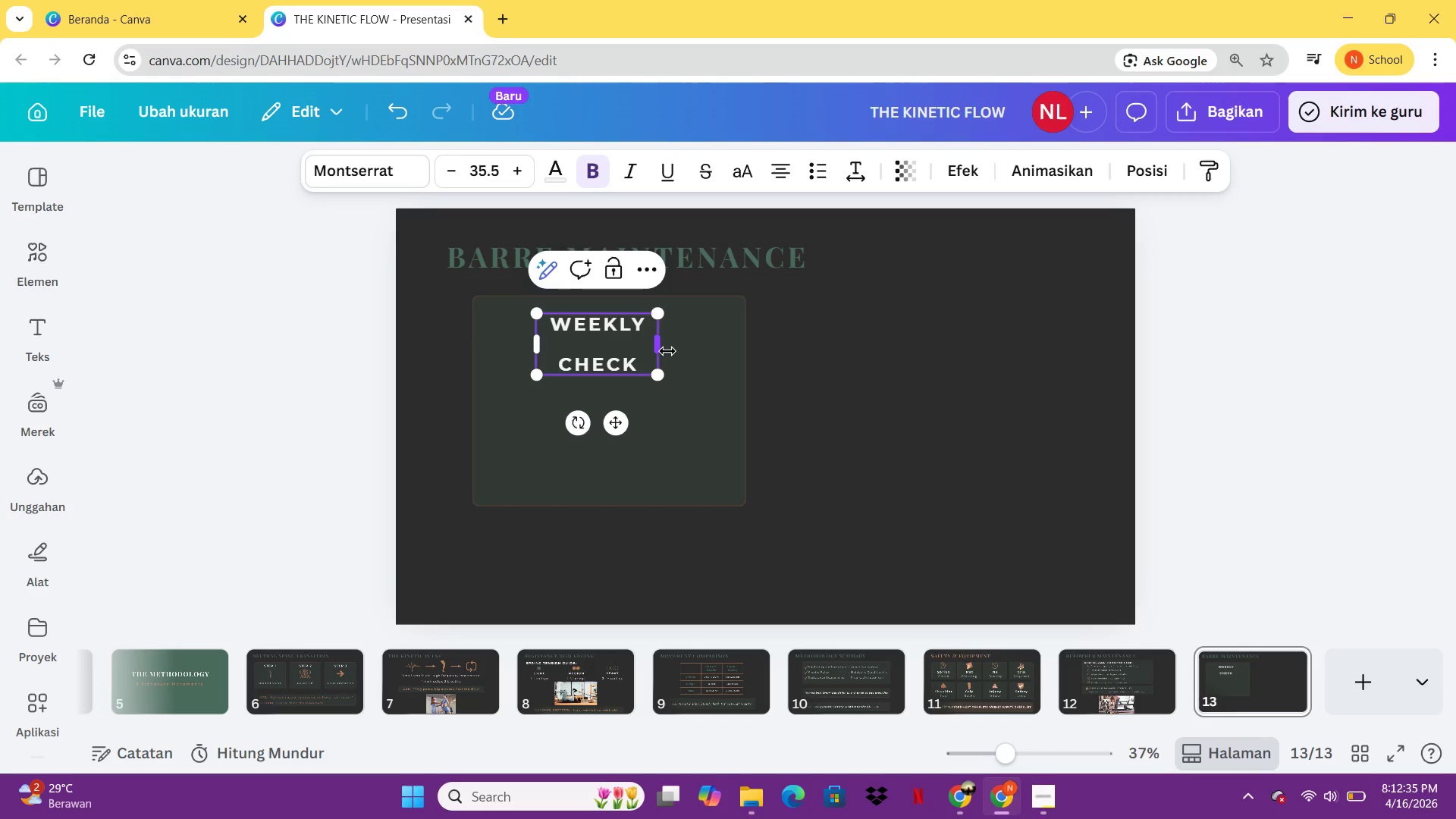 
left_click_drag(start_coordinate=[667, 351], to_coordinate=[767, 350])
 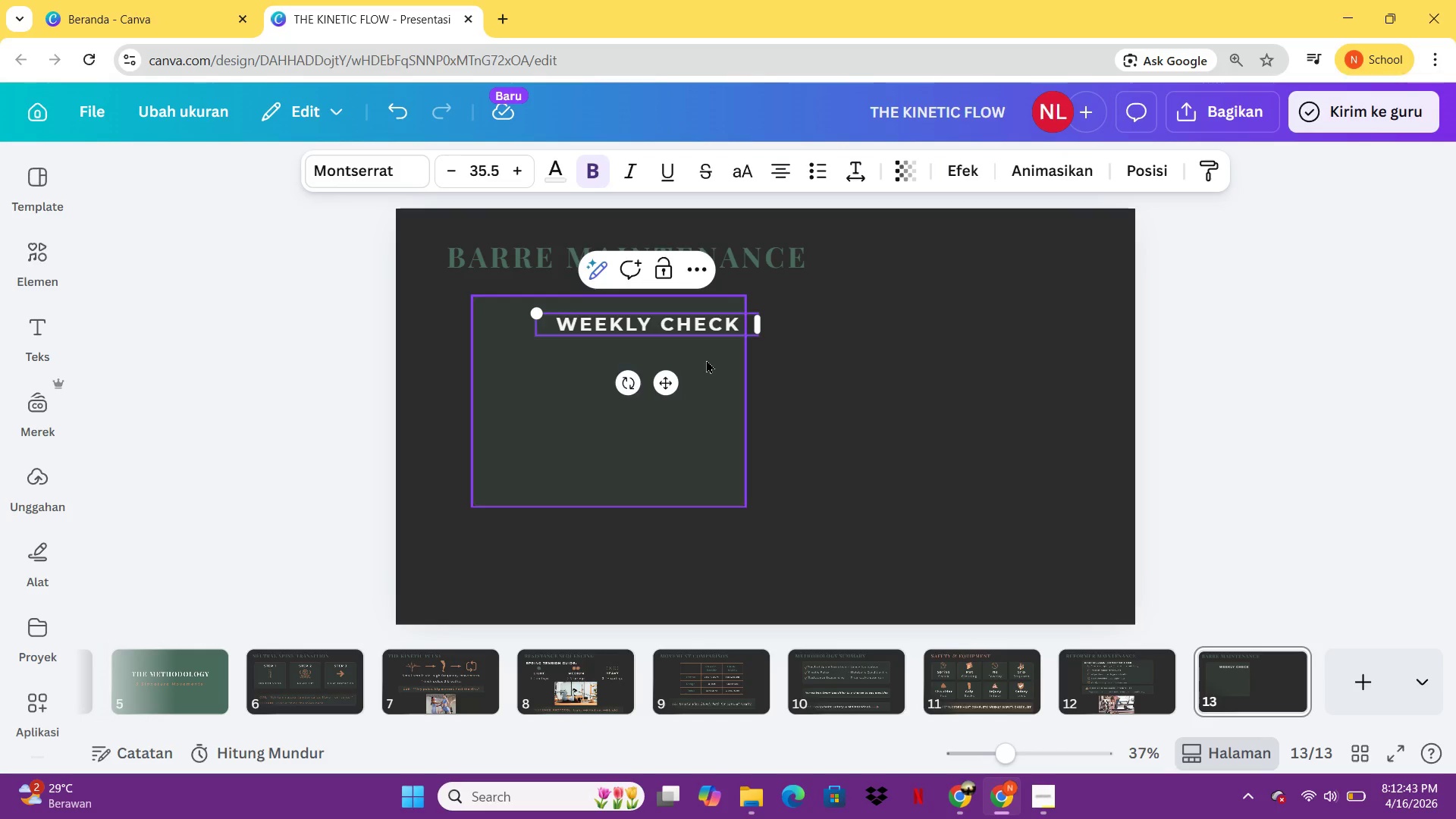 
wait(8.0)
 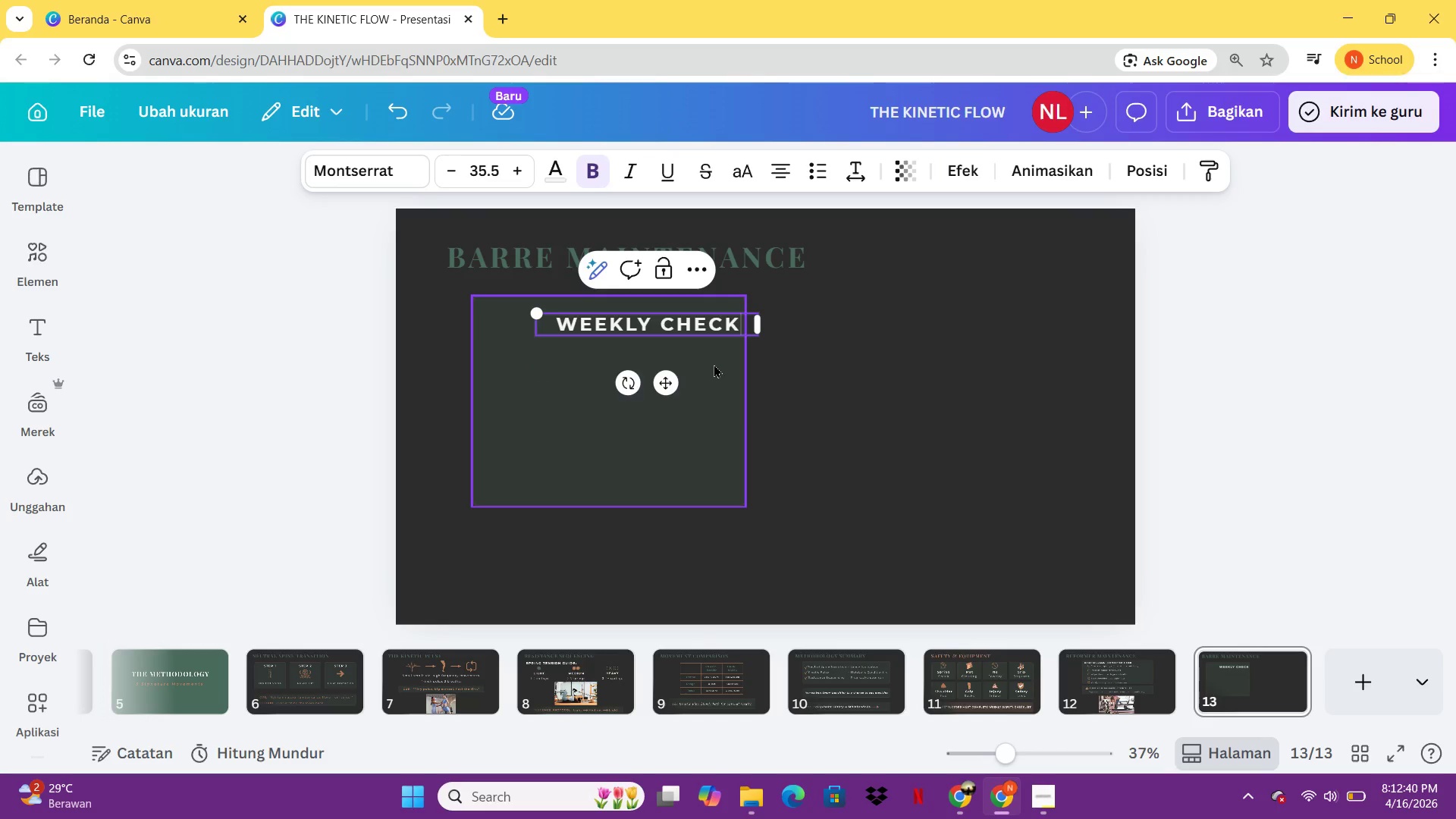 
key(Control+A)
 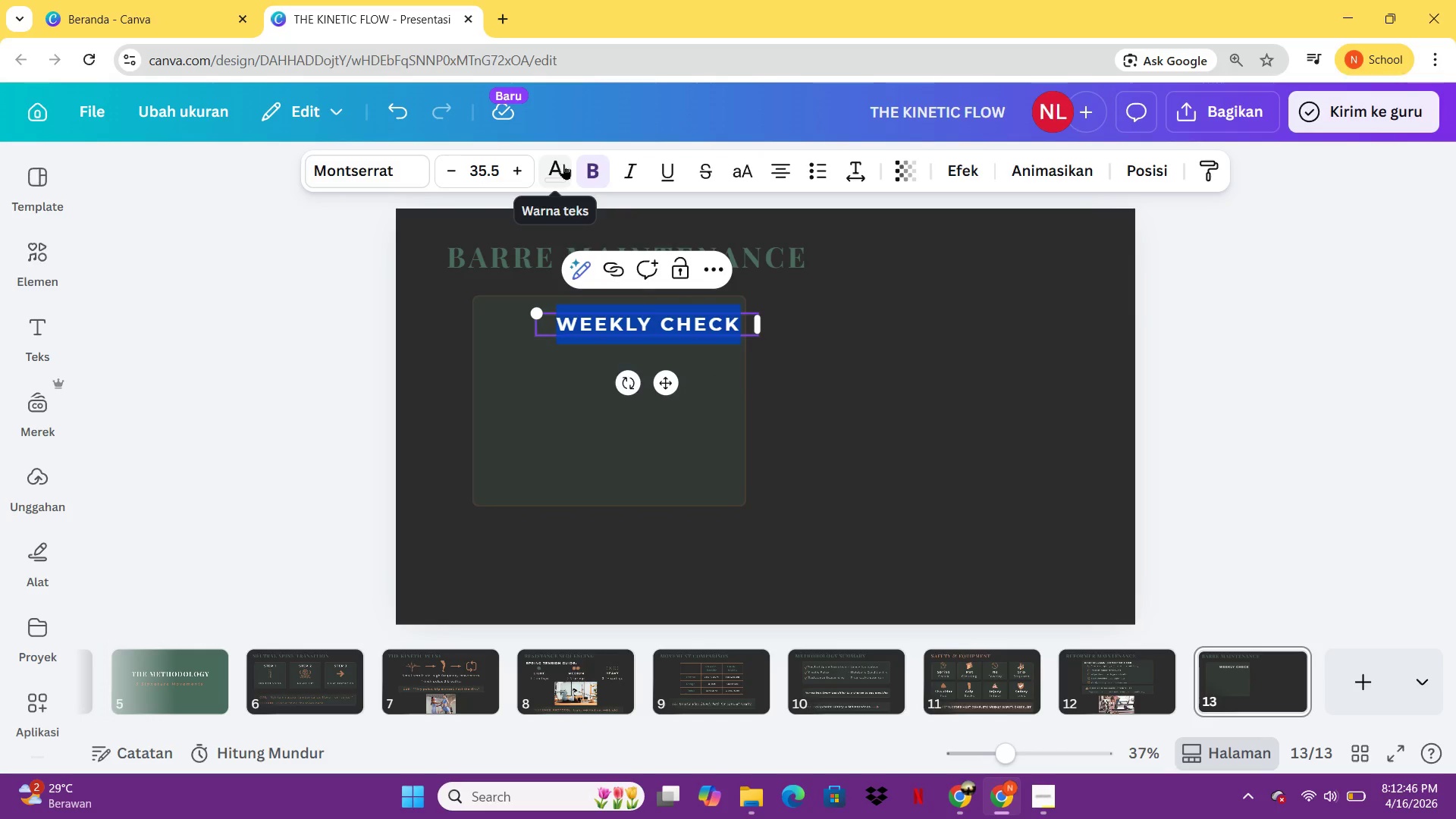 
left_click([563, 164])
 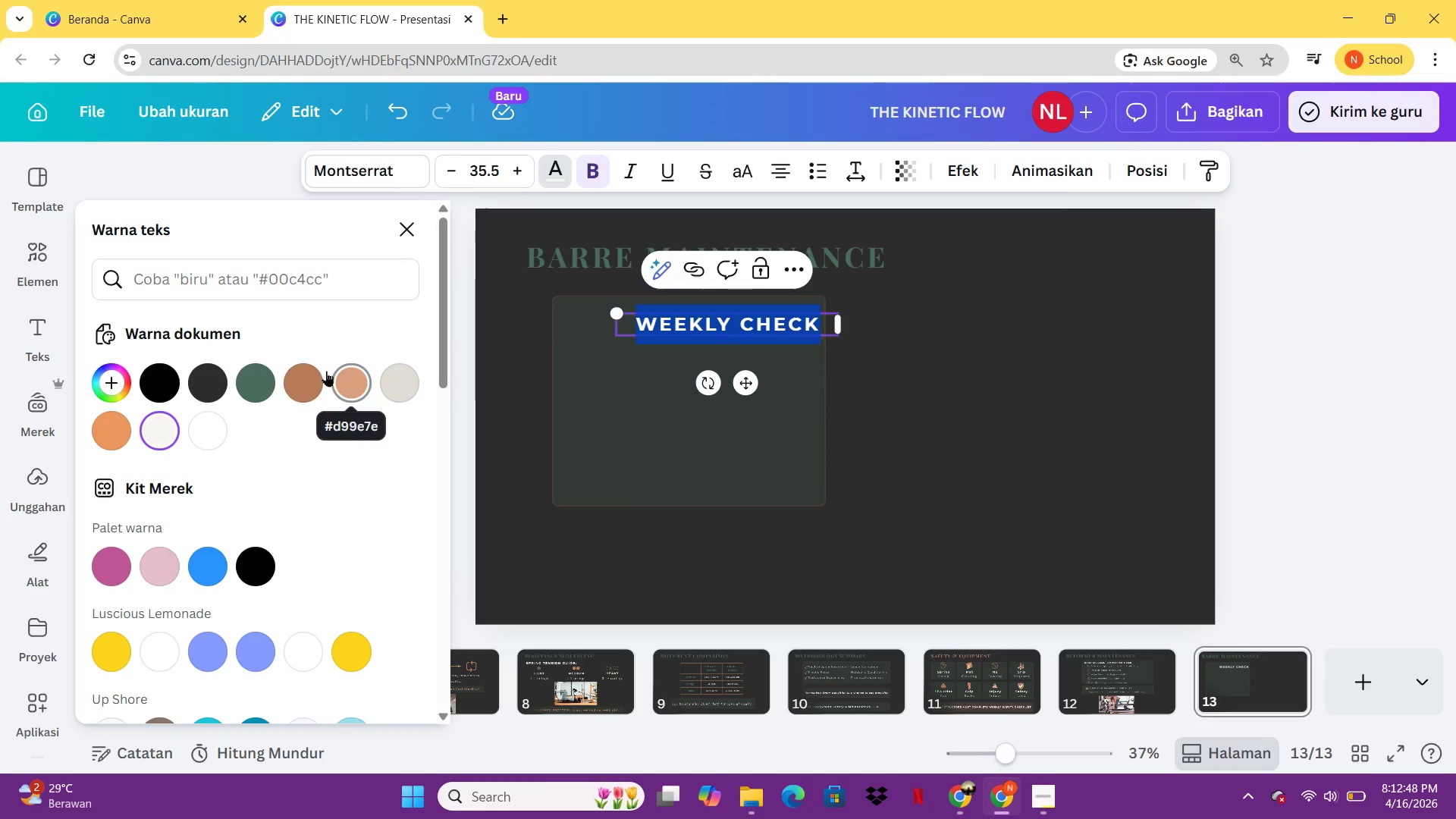 
left_click([310, 371])
 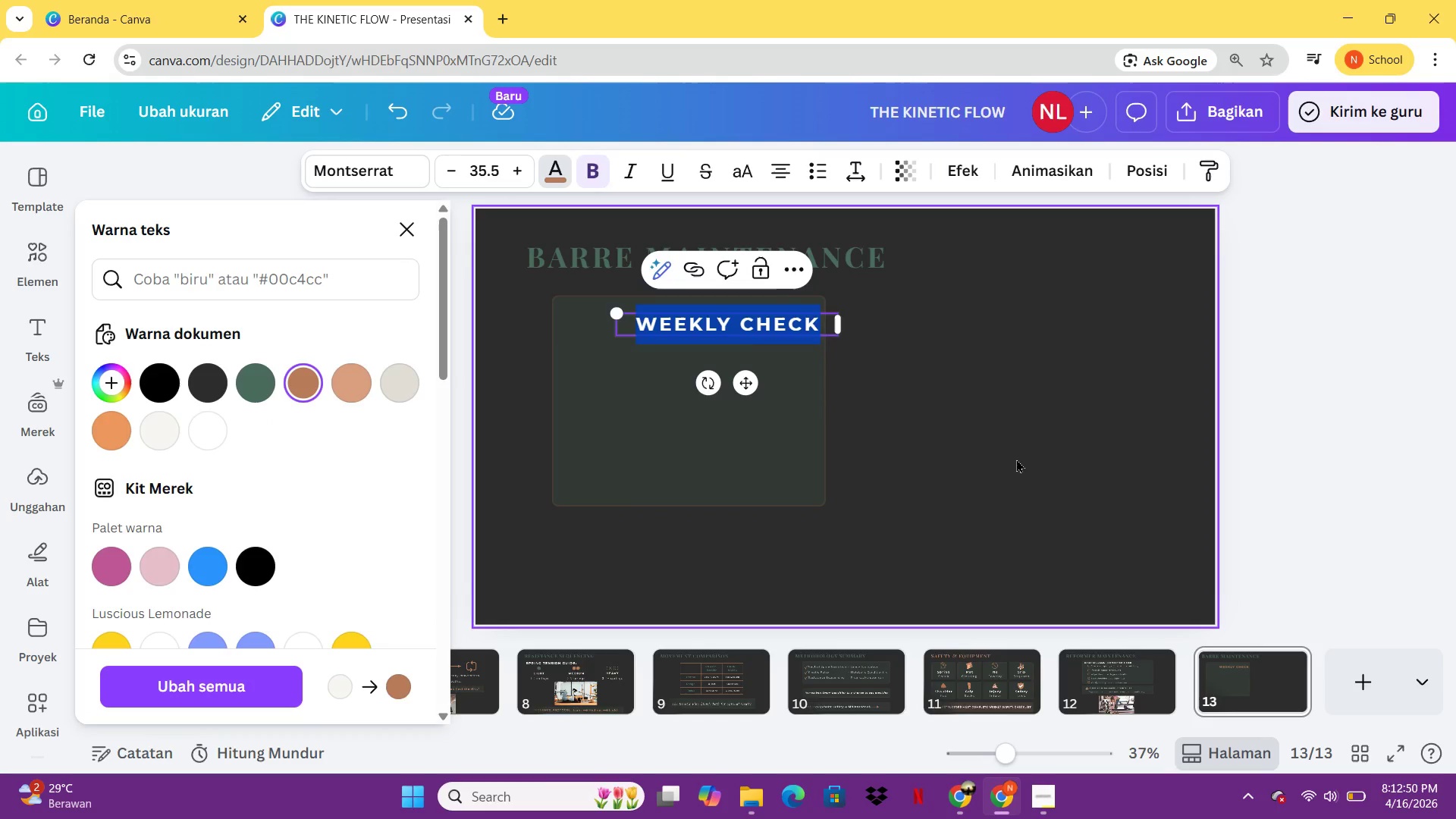 
left_click([1016, 459])
 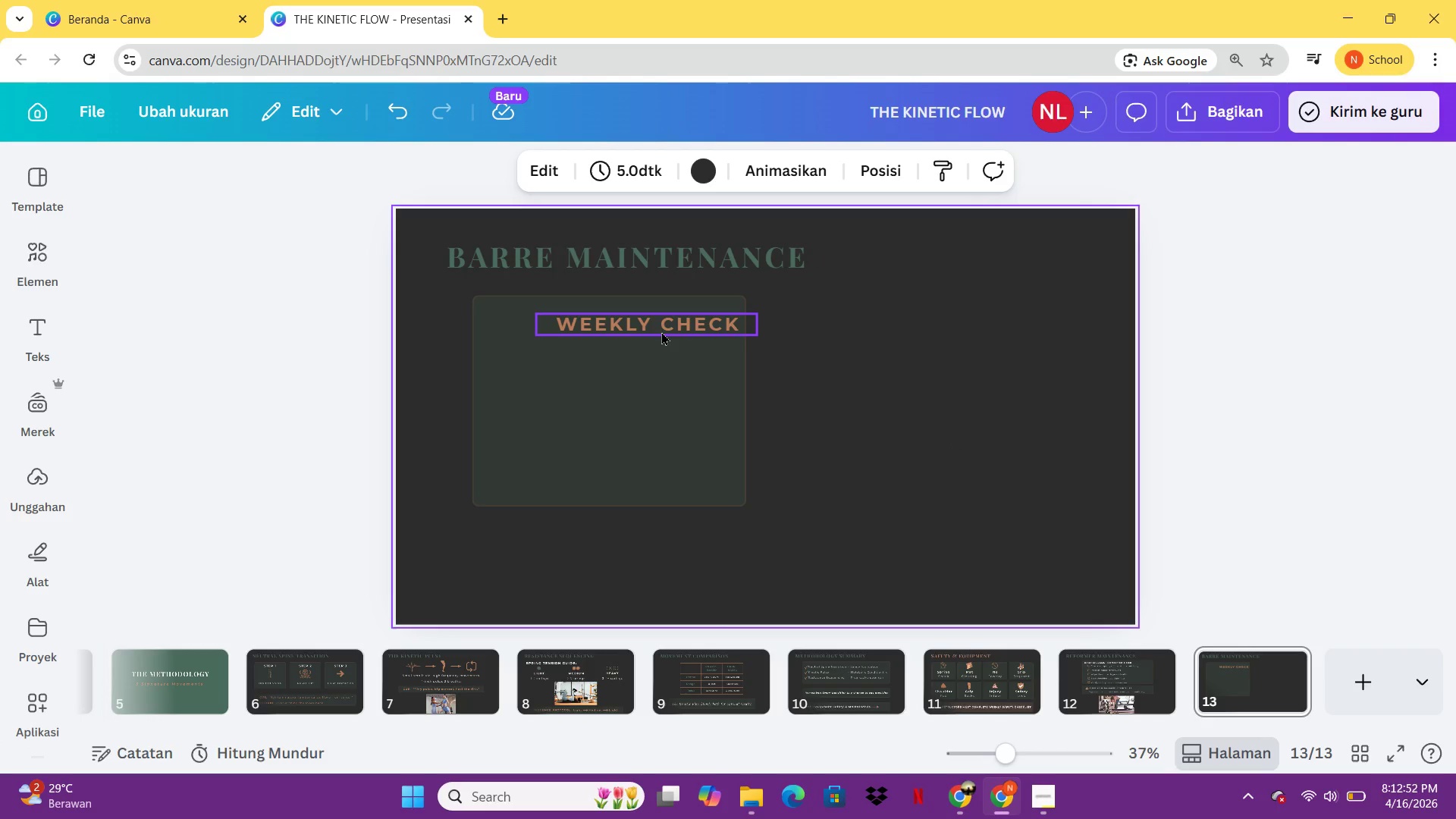 
left_click_drag(start_coordinate=[661, 331], to_coordinate=[623, 326])
 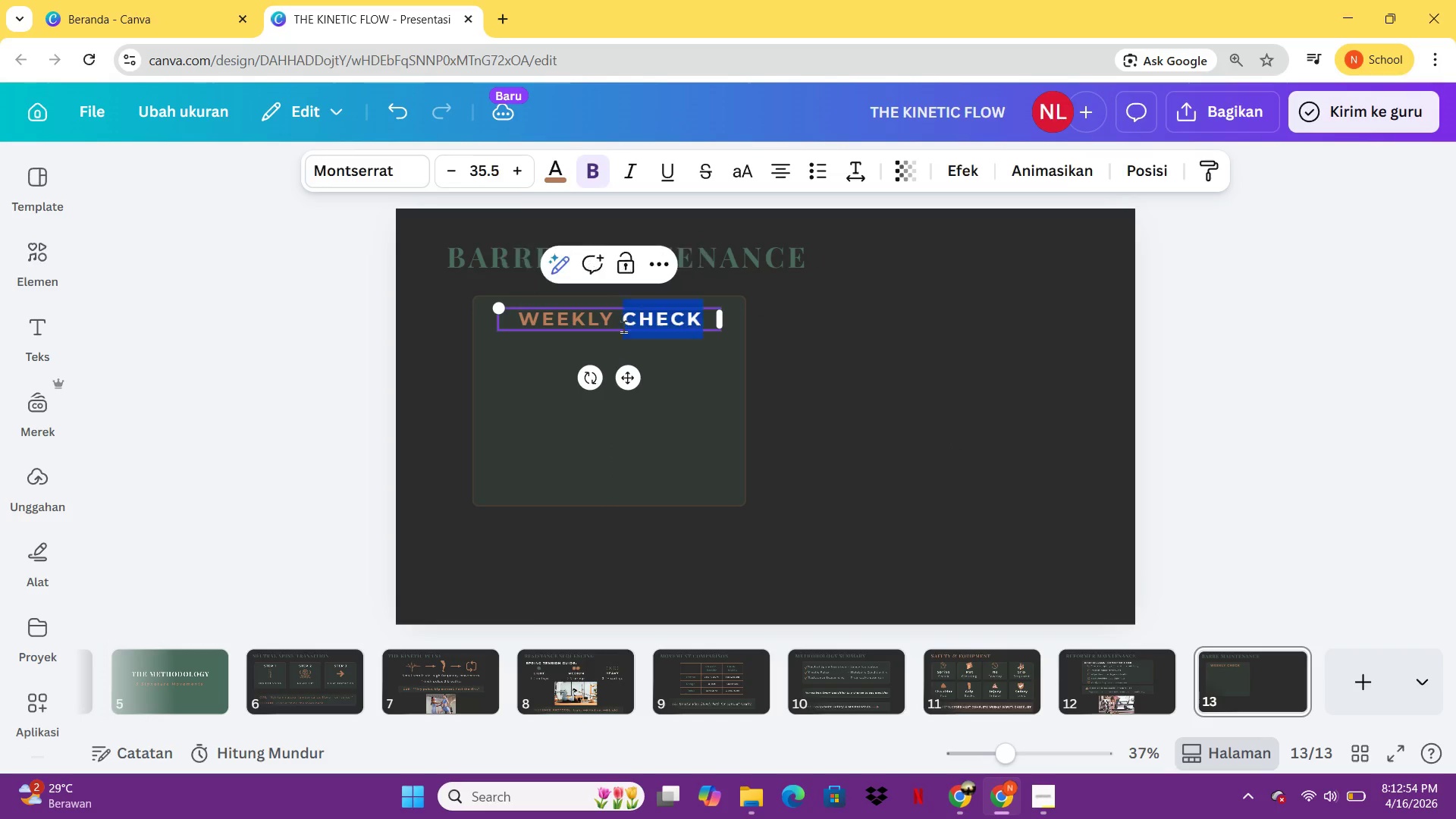 
double_click([623, 326])
 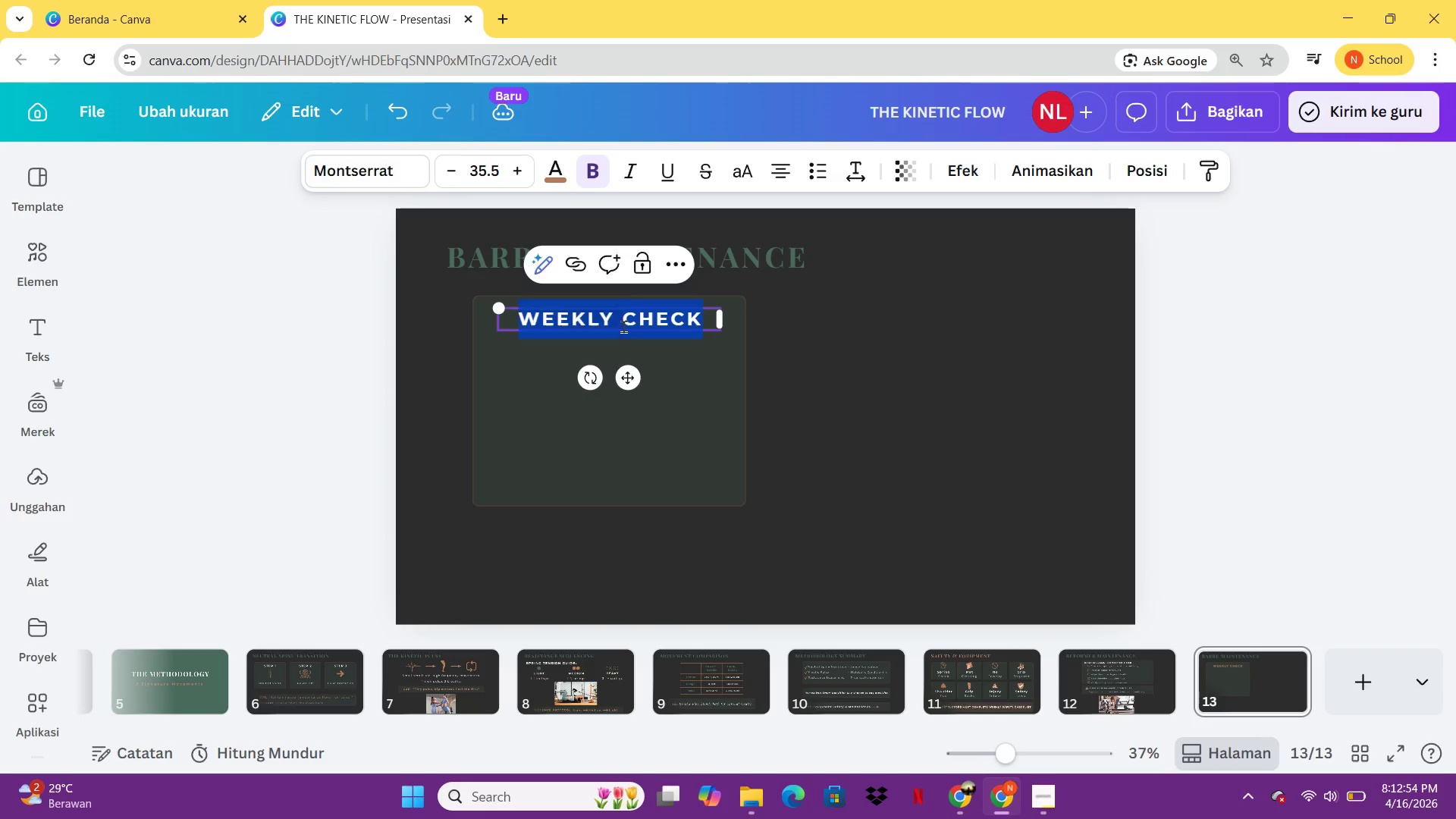 
triple_click([623, 326])
 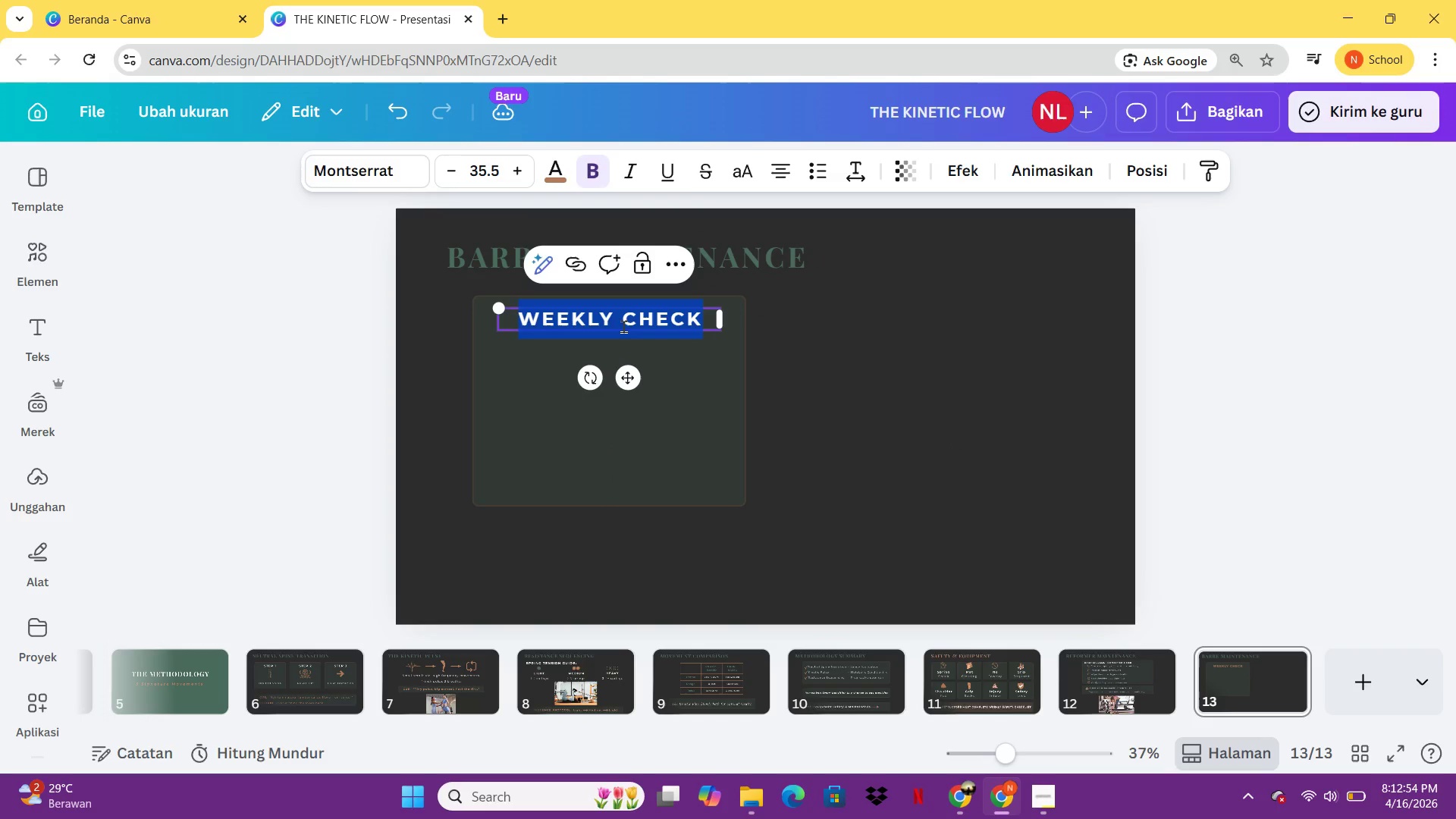 
triple_click([623, 326])
 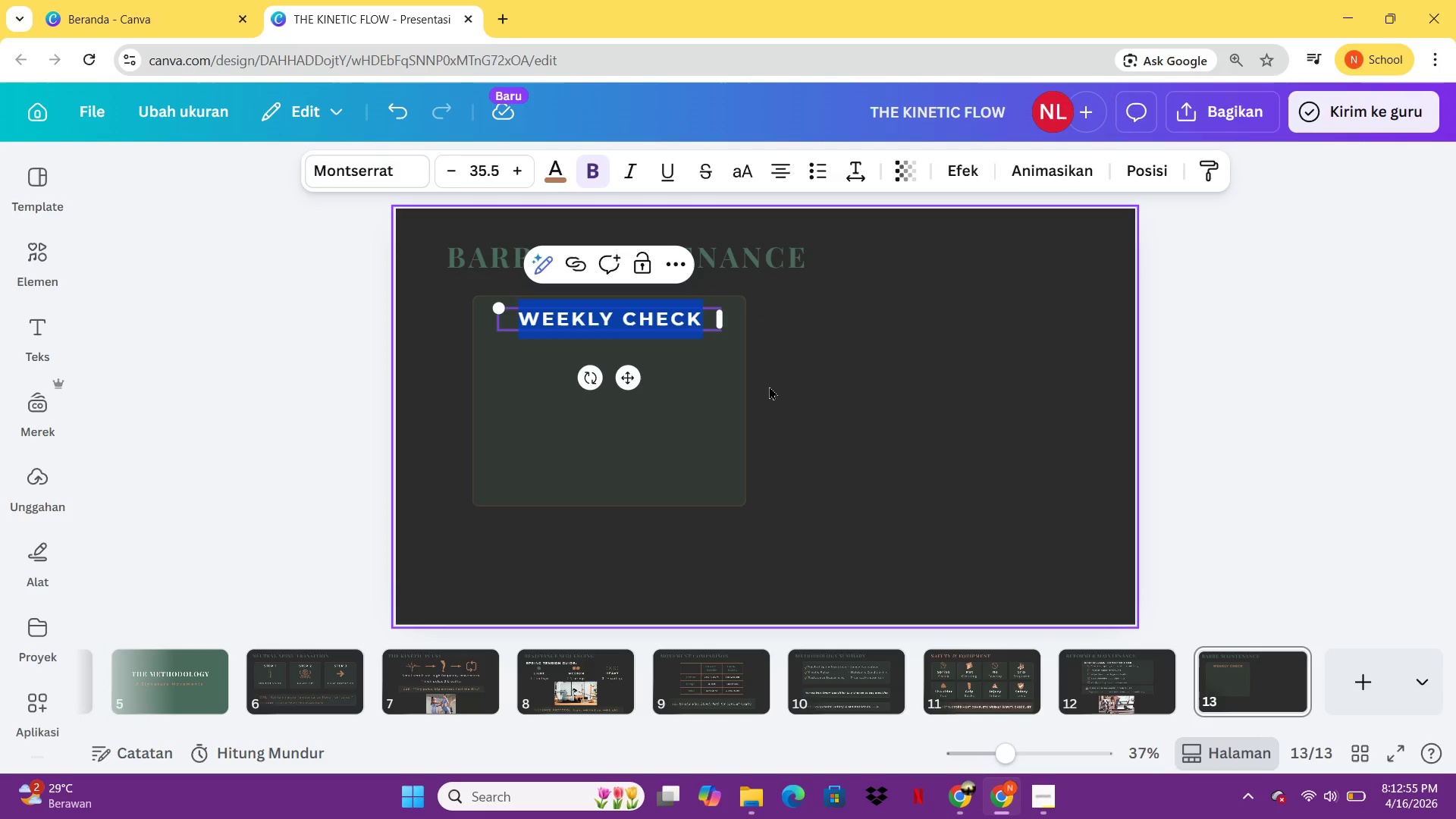 
left_click([769, 386])
 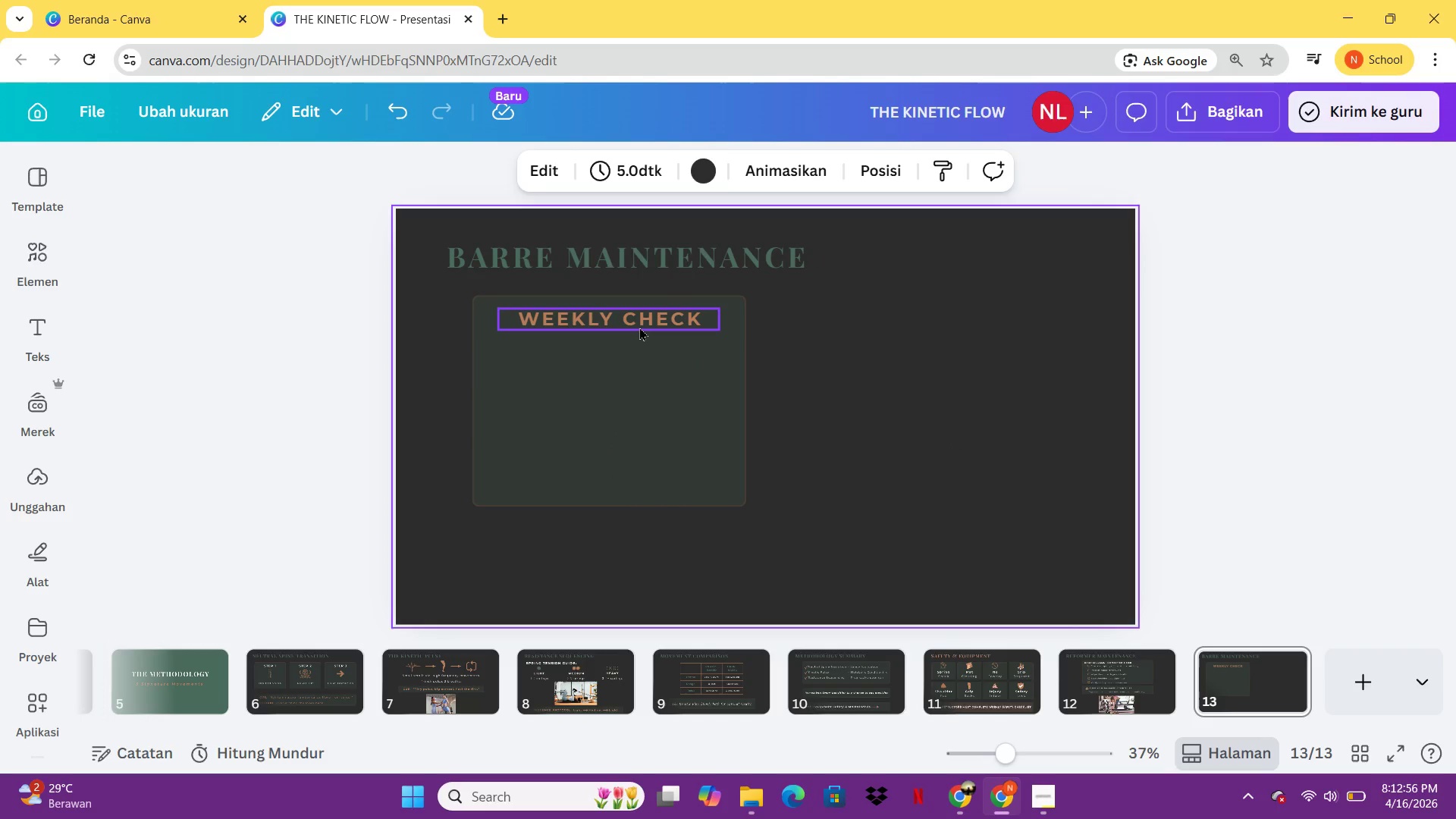 
left_click_drag(start_coordinate=[639, 327], to_coordinate=[639, 335])
 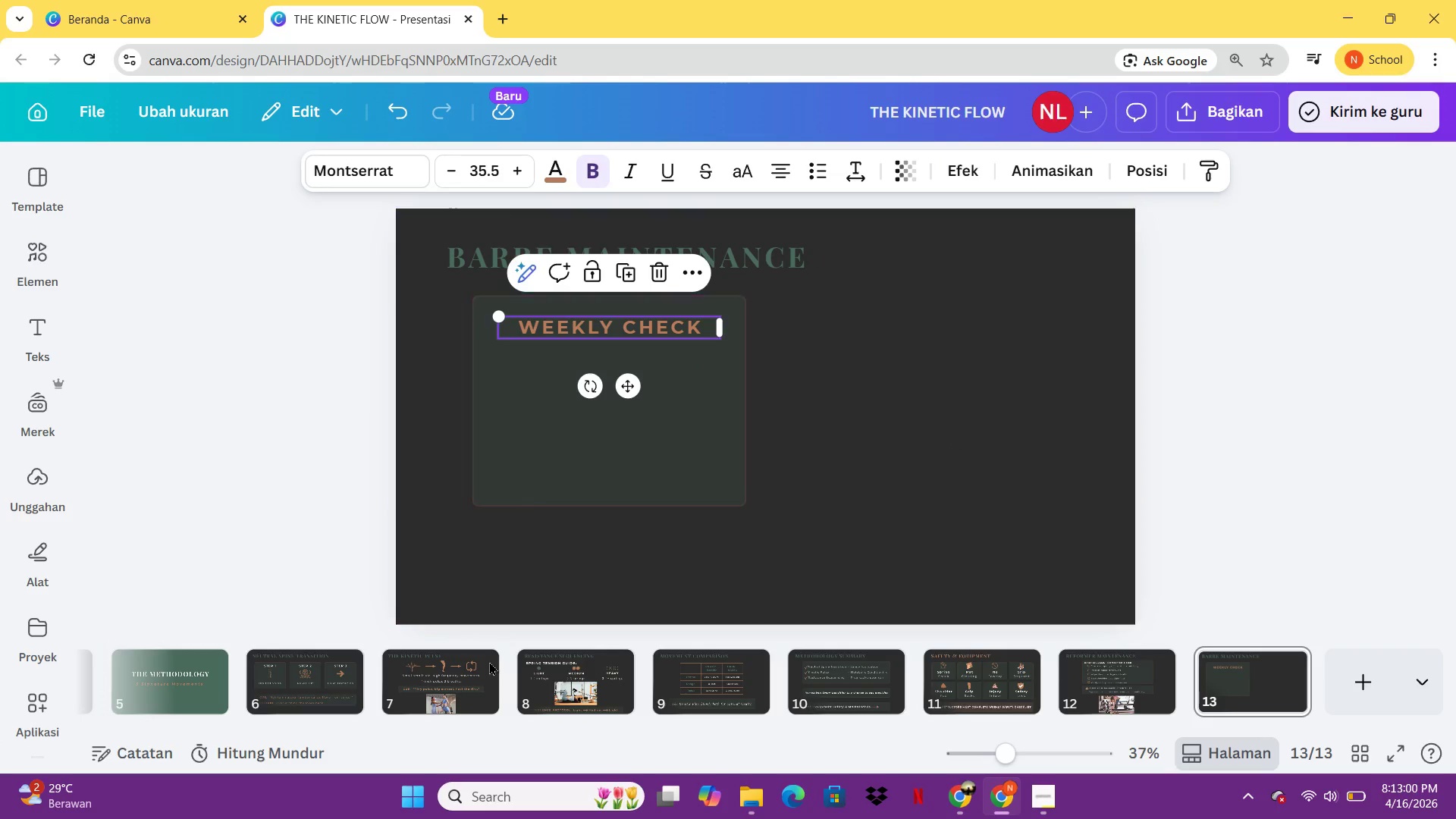 
key(Control+C)
 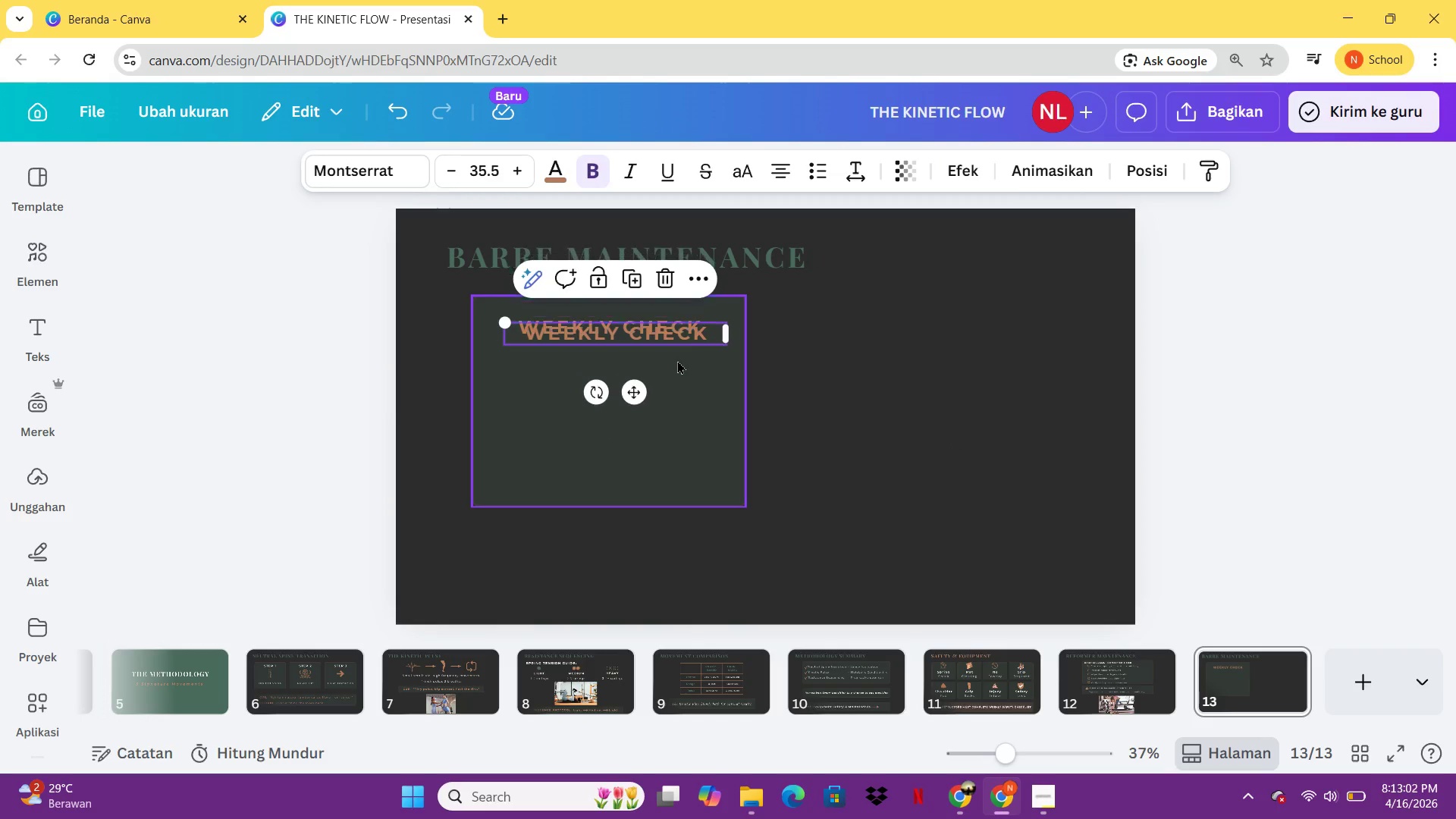 
key(Control+V)
 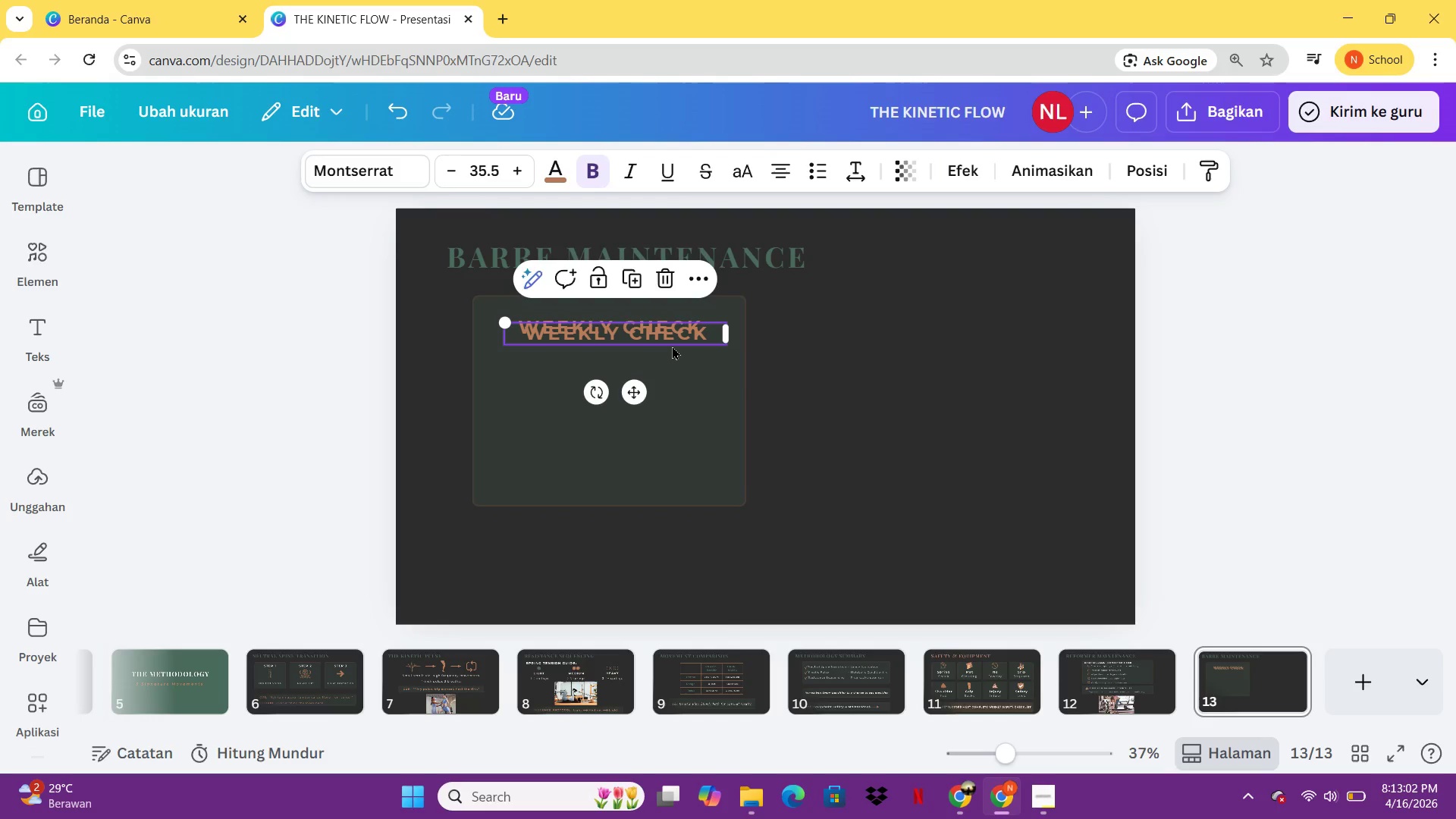 
left_click_drag(start_coordinate=[672, 346], to_coordinate=[667, 382])
 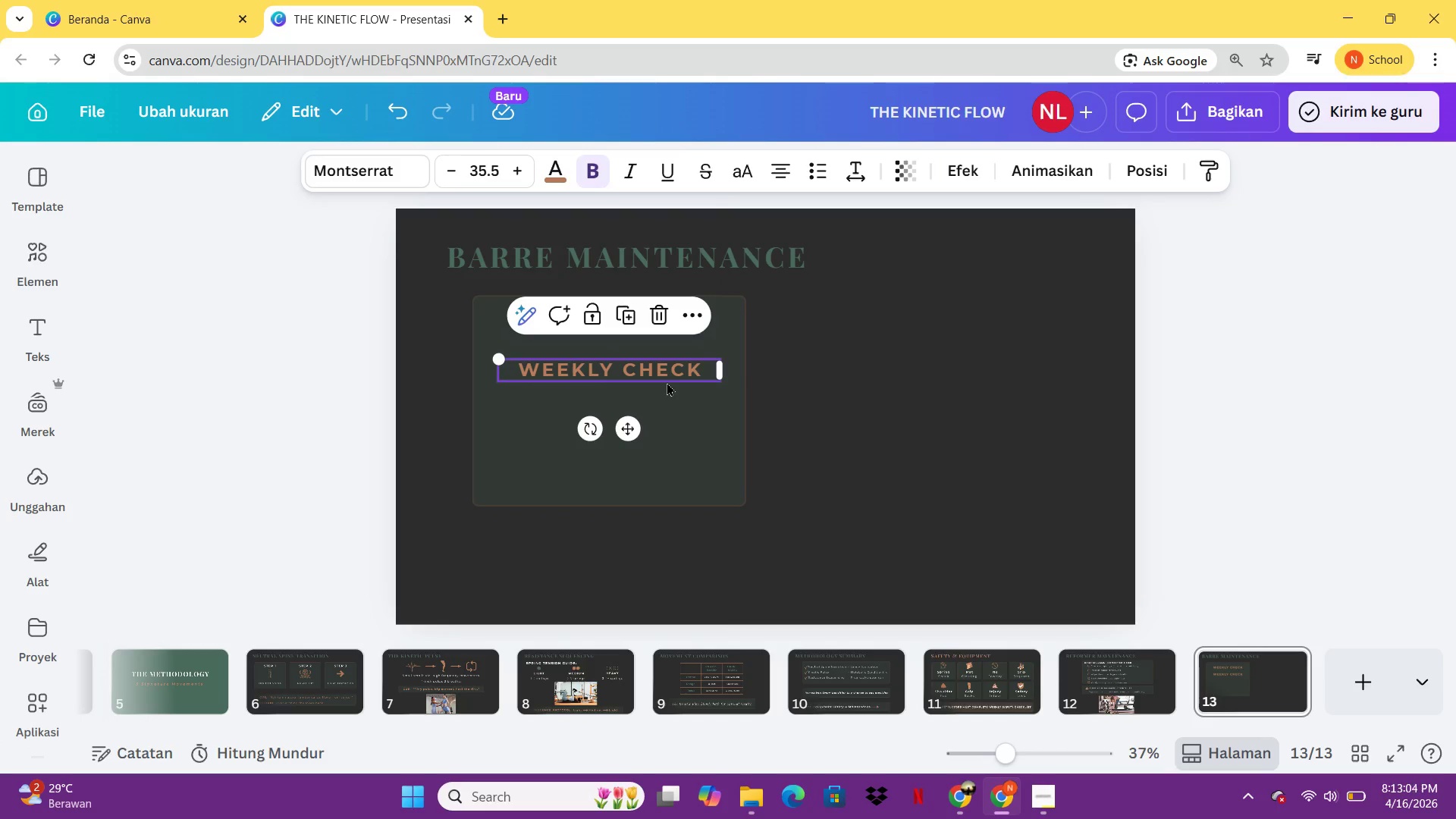 
double_click([667, 382])
 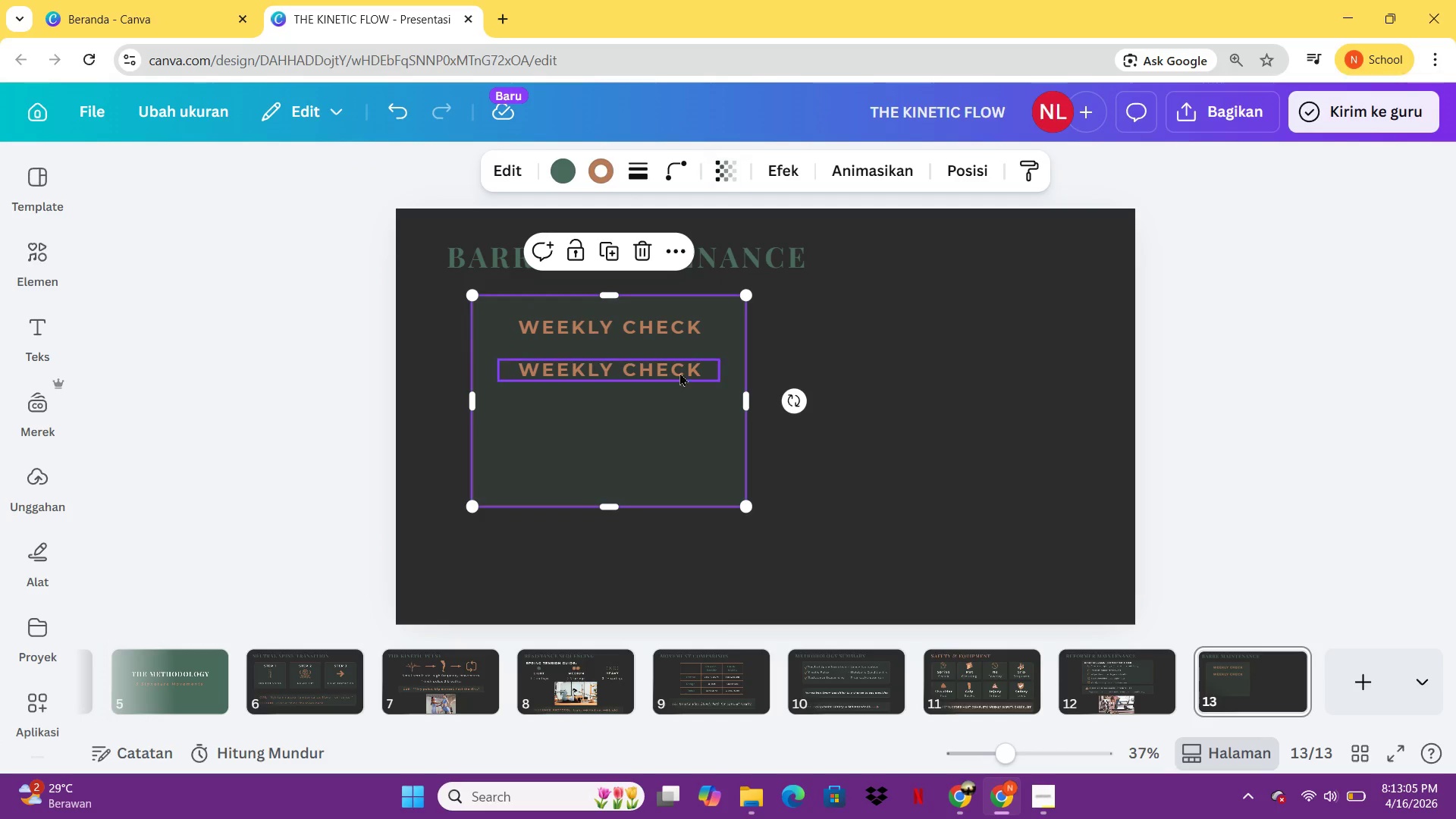 
left_click([676, 376])
 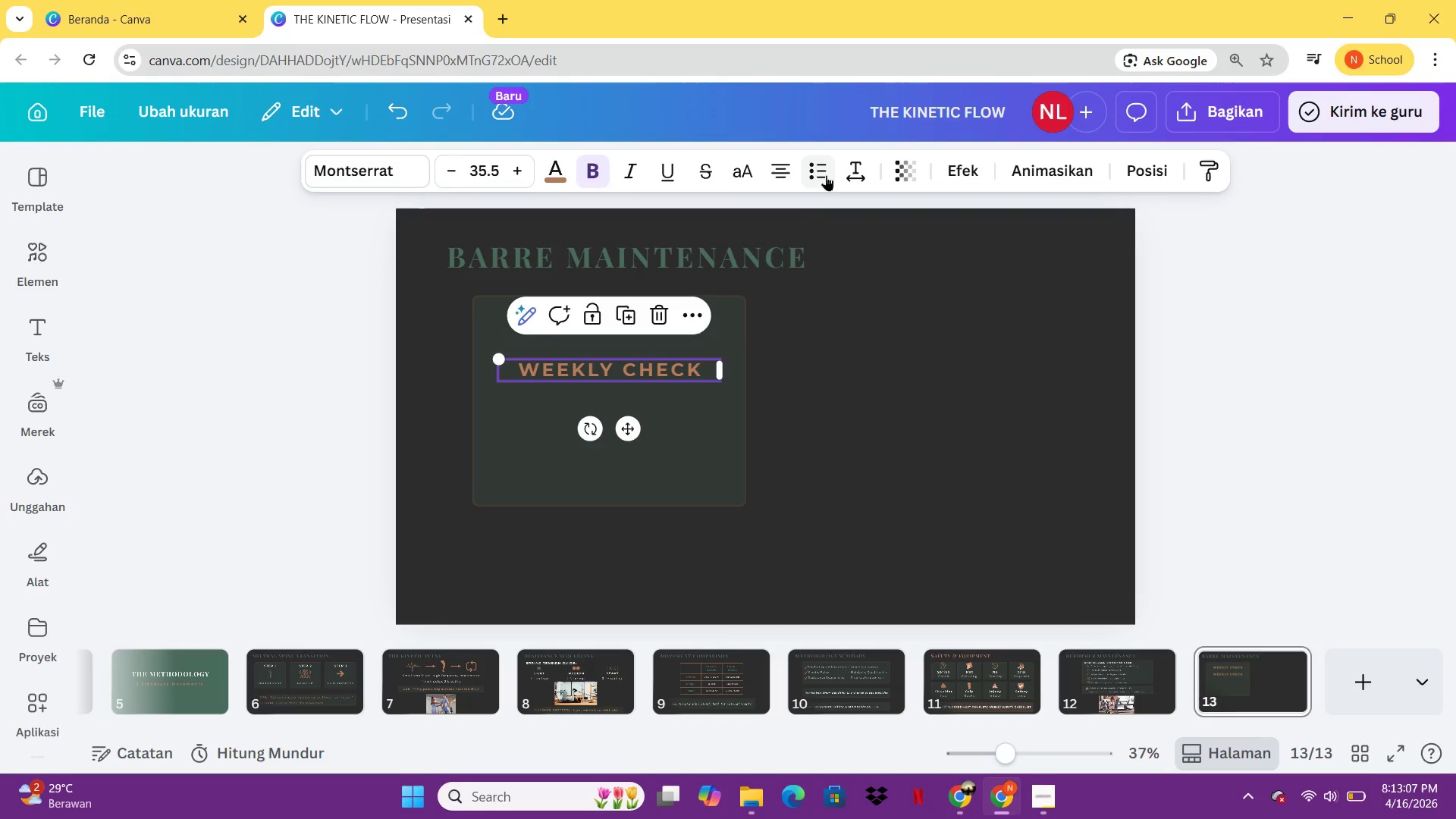 
left_click([826, 172])
 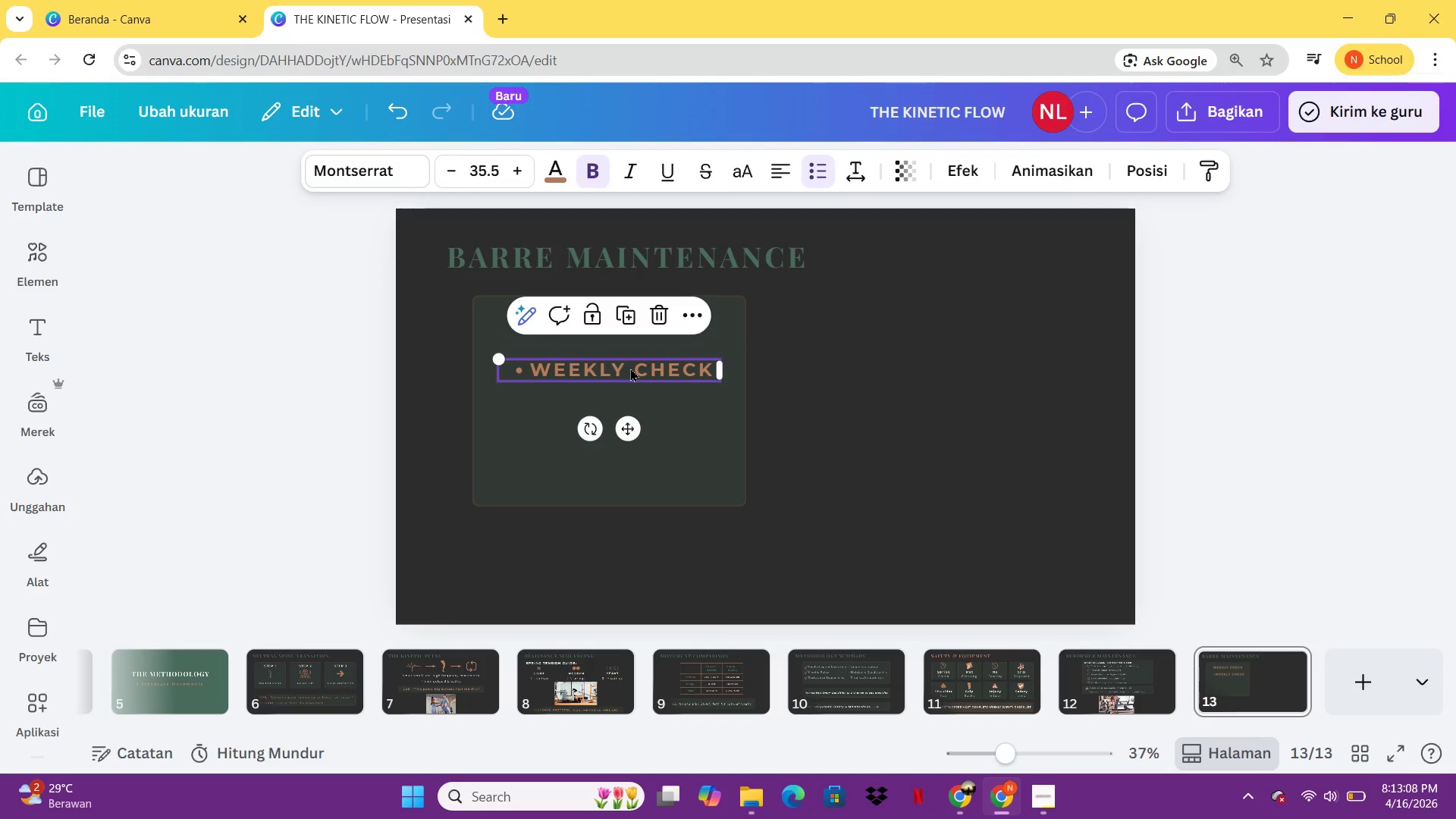 
double_click([630, 368])
 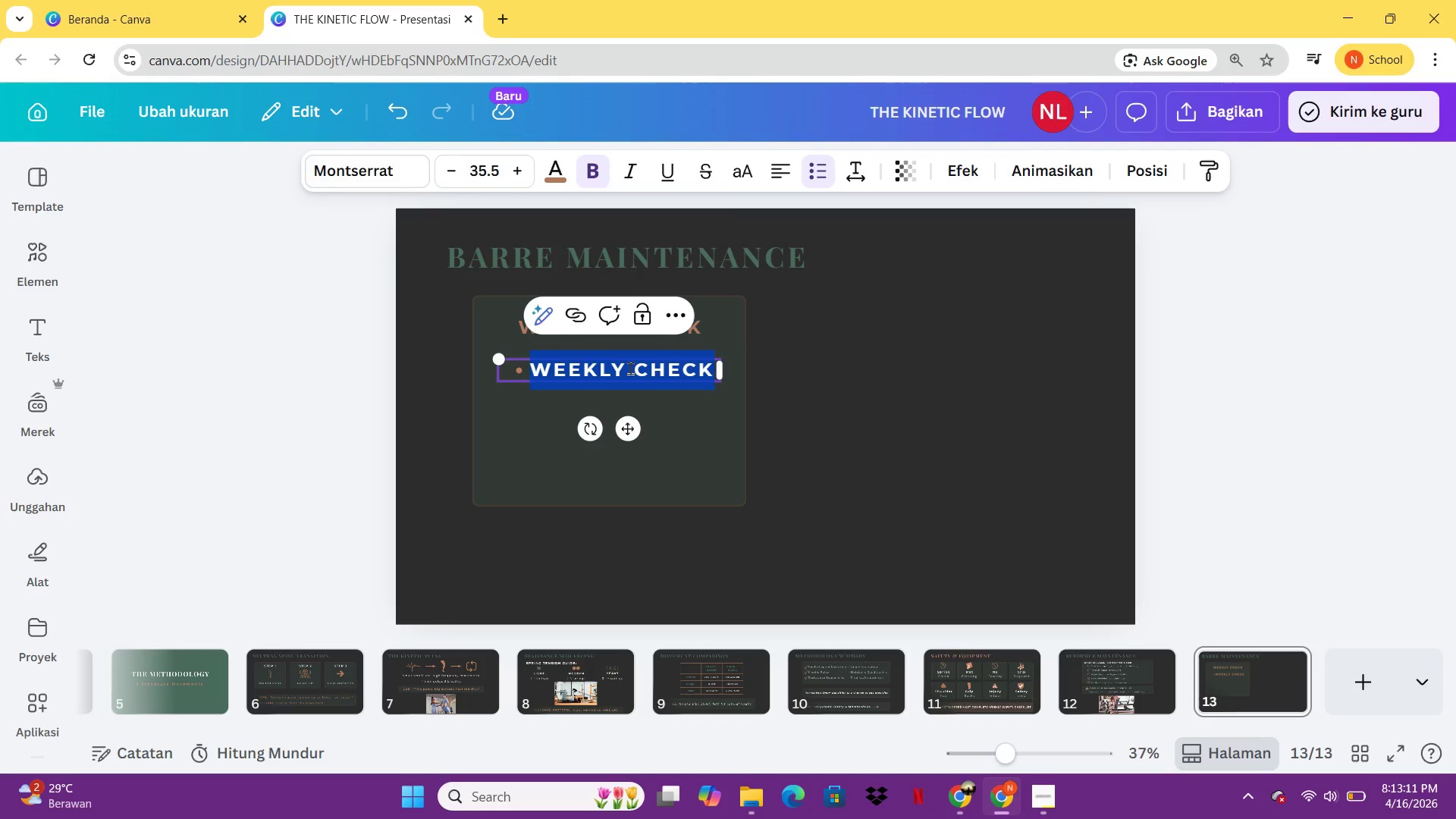 
type(Wipe barre)
 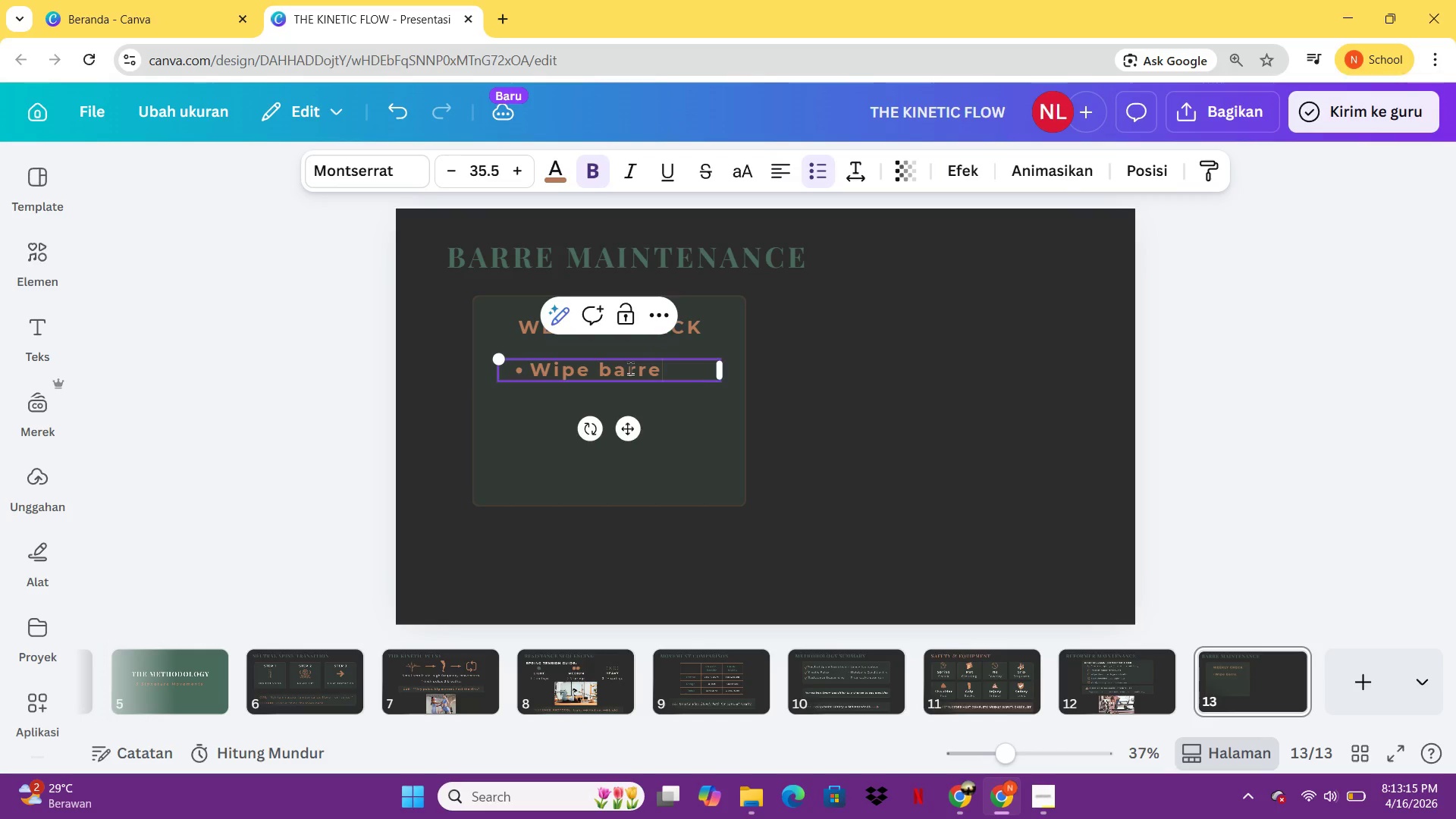 
key(Enter)
 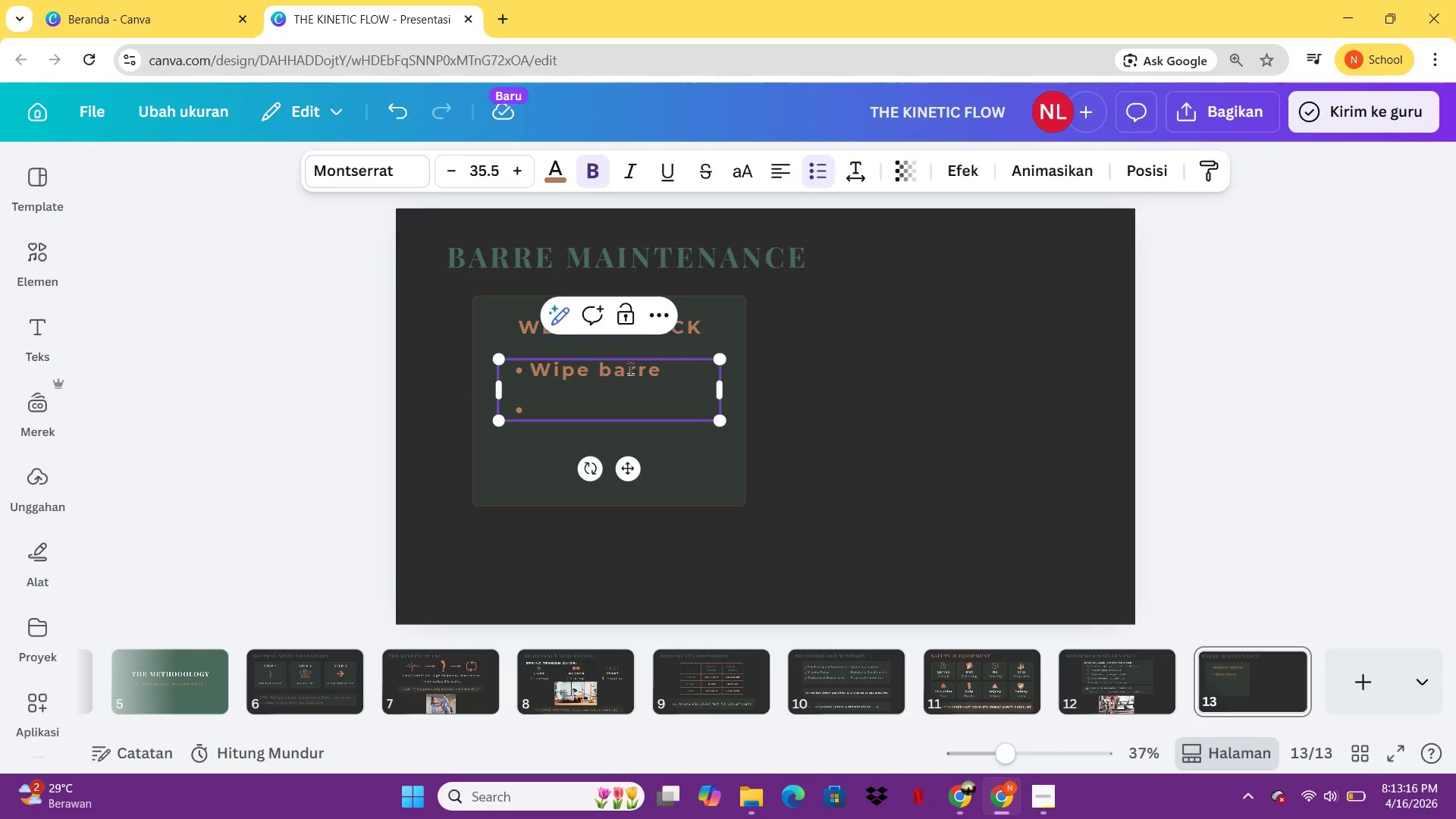 
type(X)
key(Backspace)
type(Check for loose screws)
 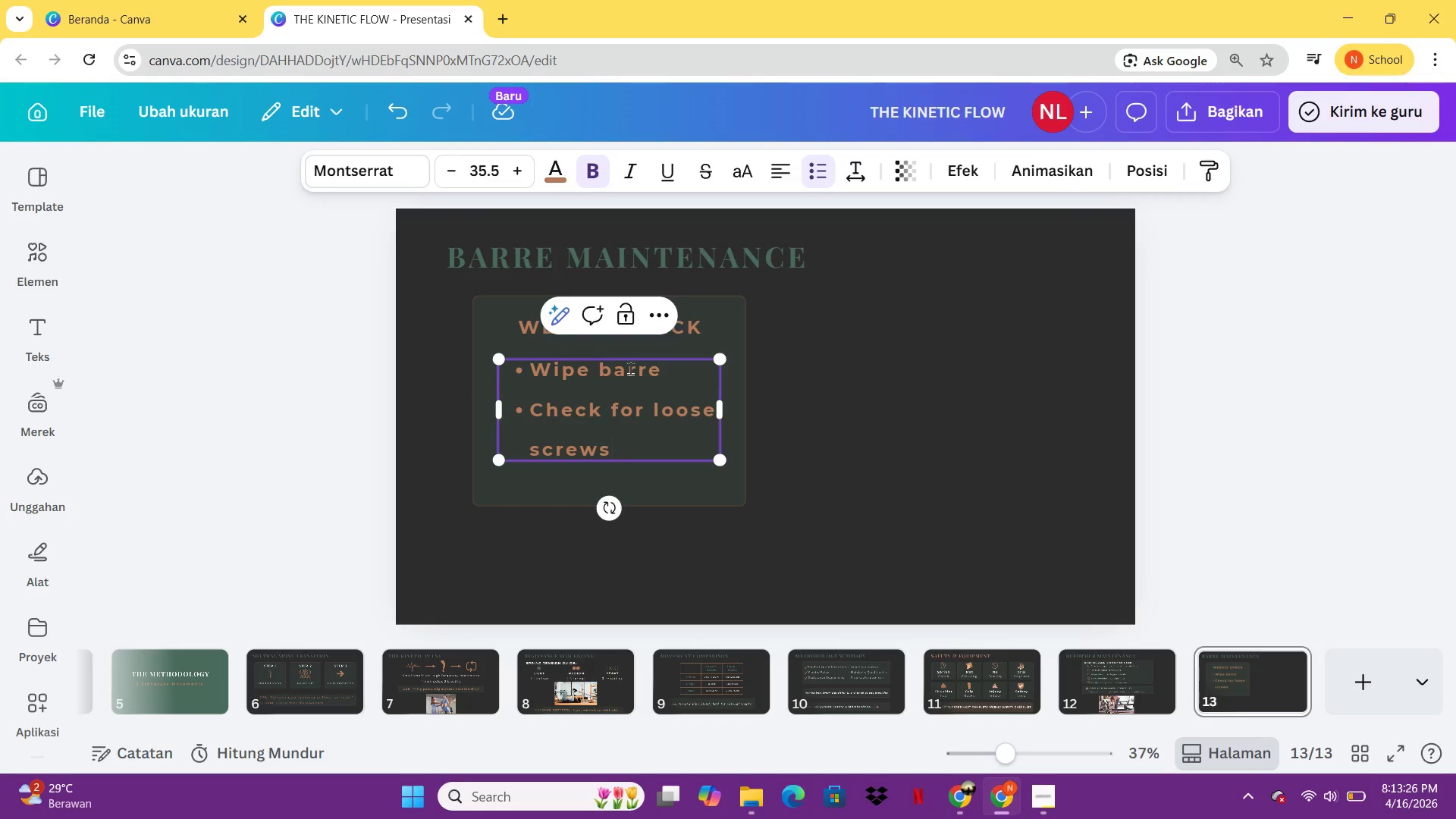 
key(Enter)
 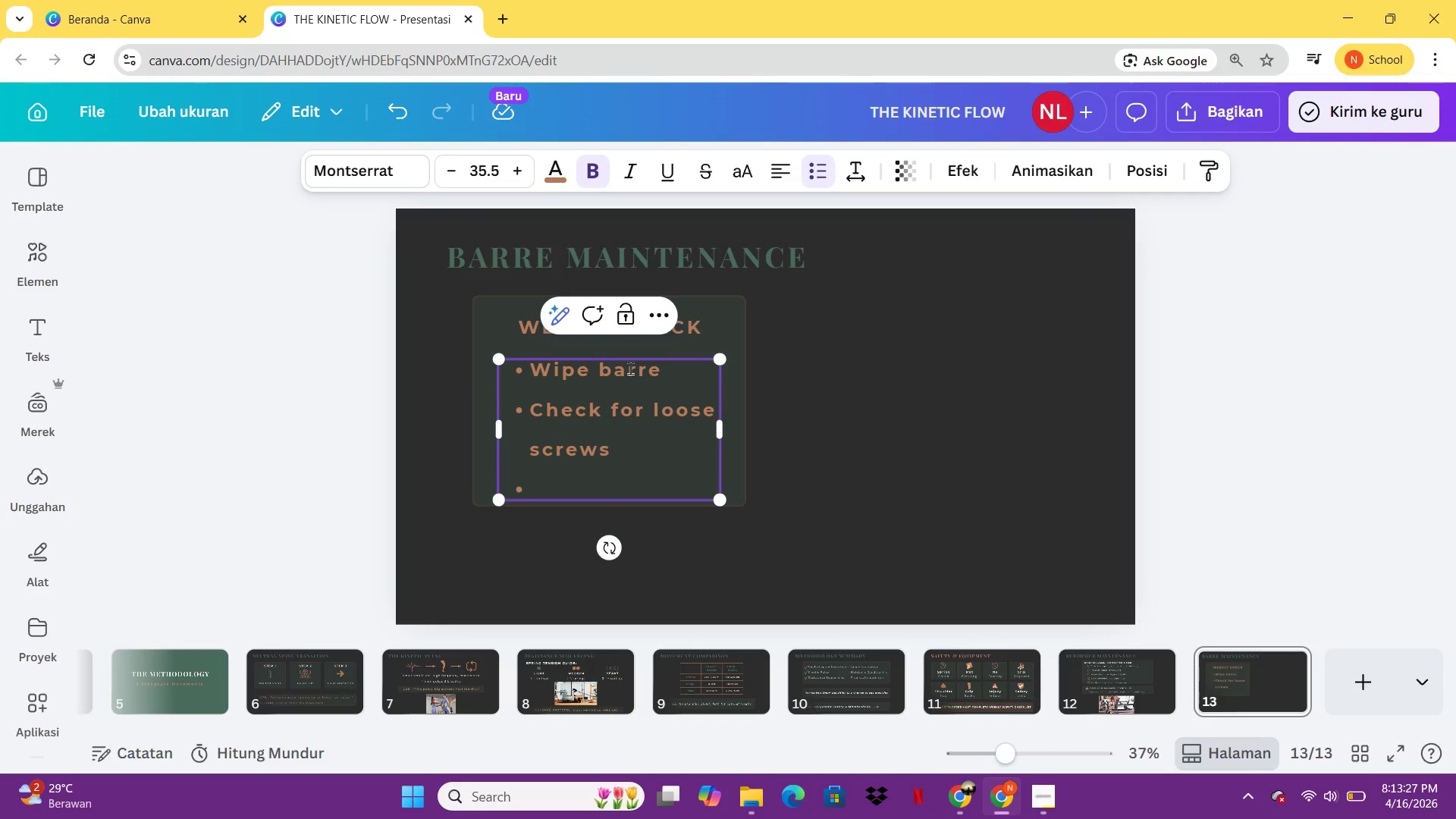 
type(Clean miro)
key(Backspace)
type(rors)
 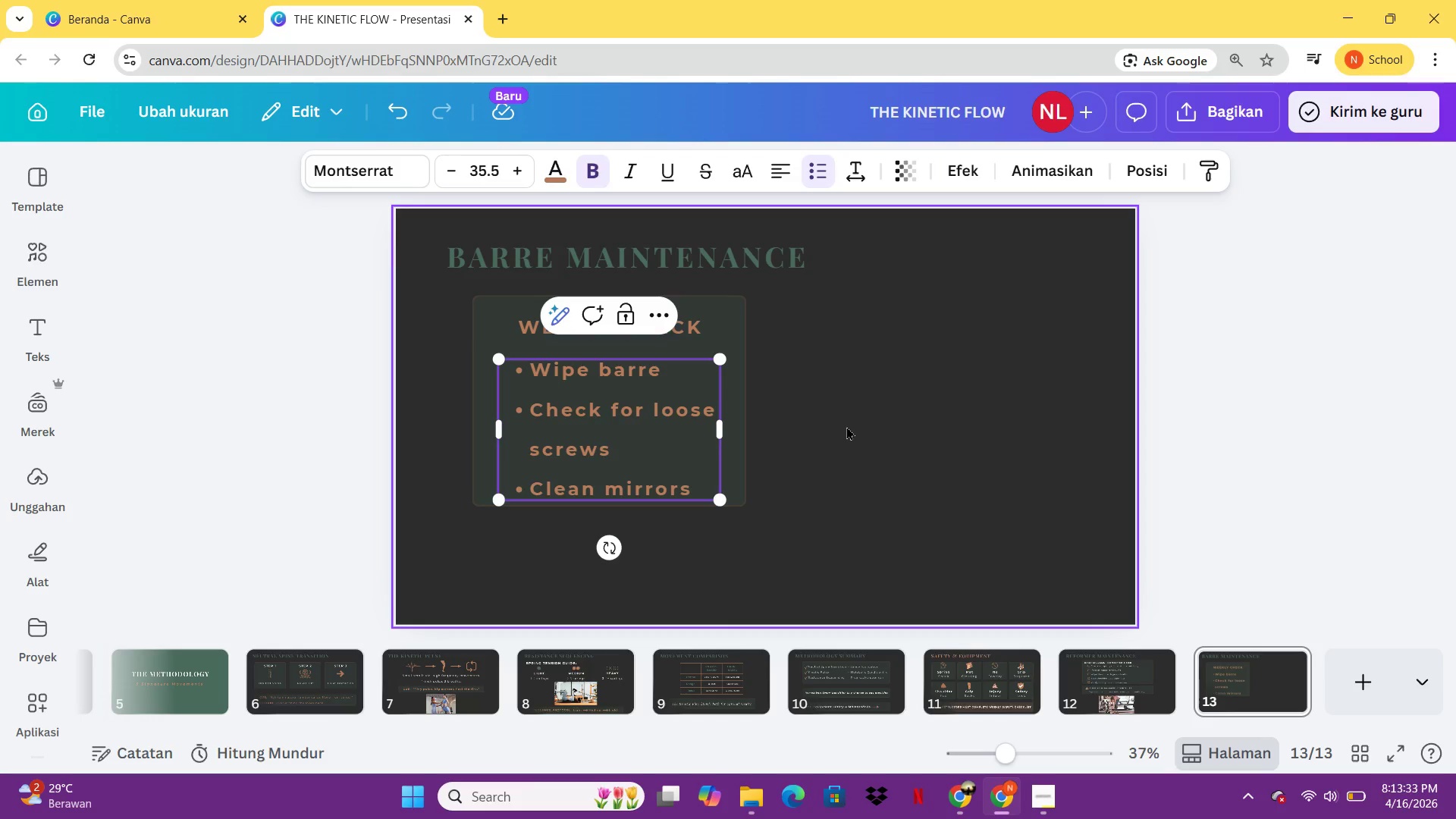 
left_click([846, 426])
 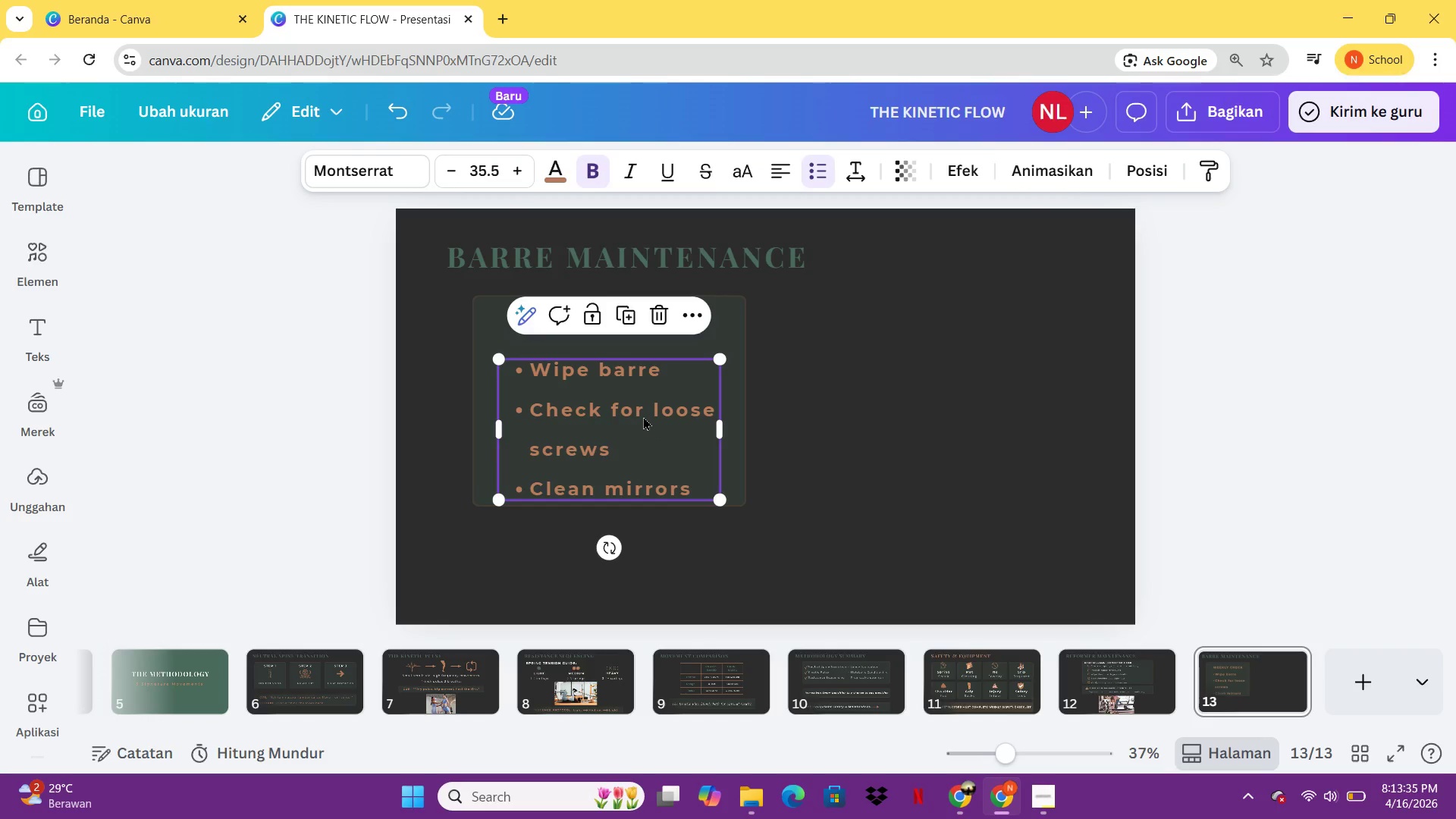 
left_click([643, 416])
 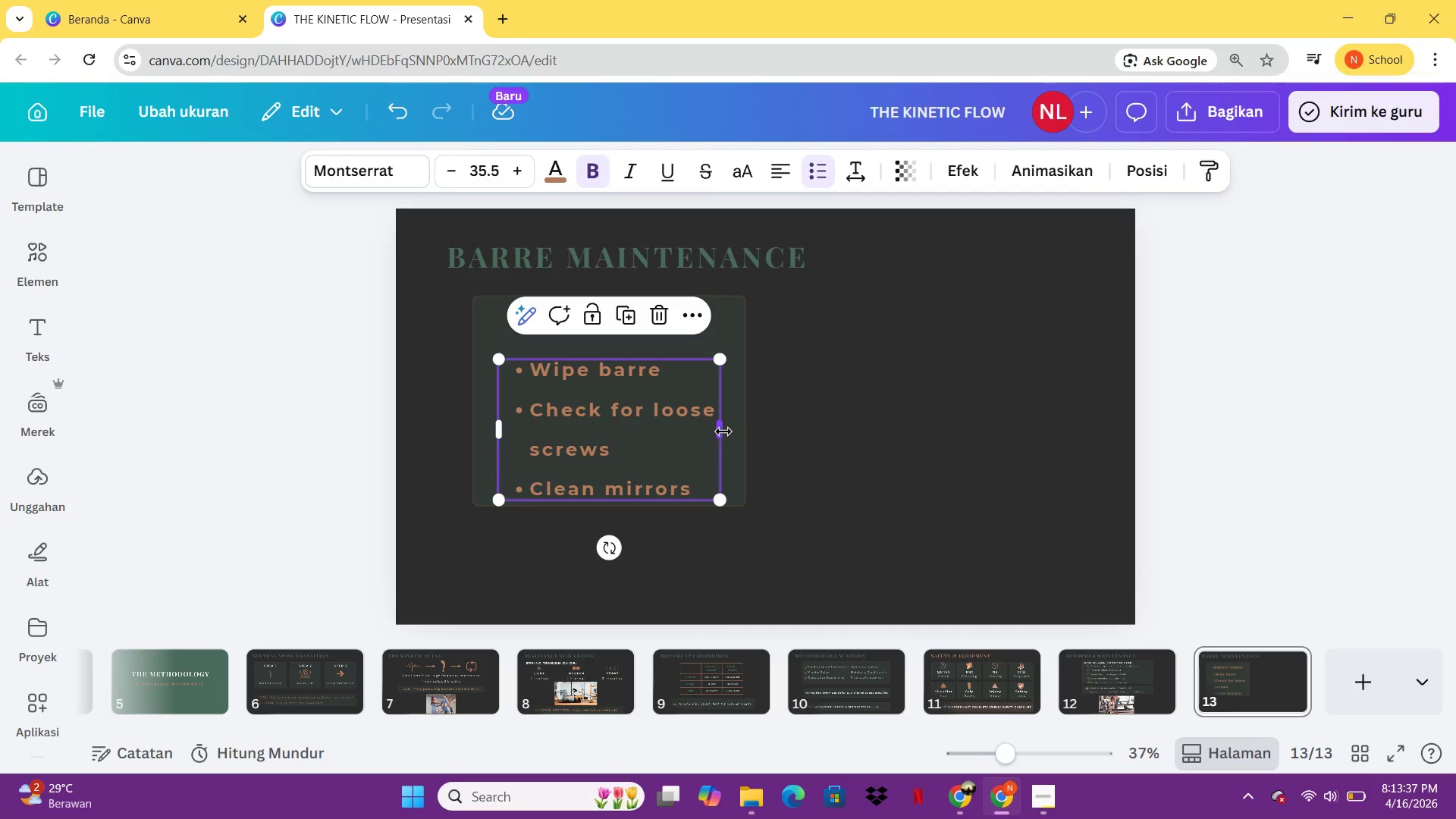 
left_click_drag(start_coordinate=[723, 431], to_coordinate=[738, 436])
 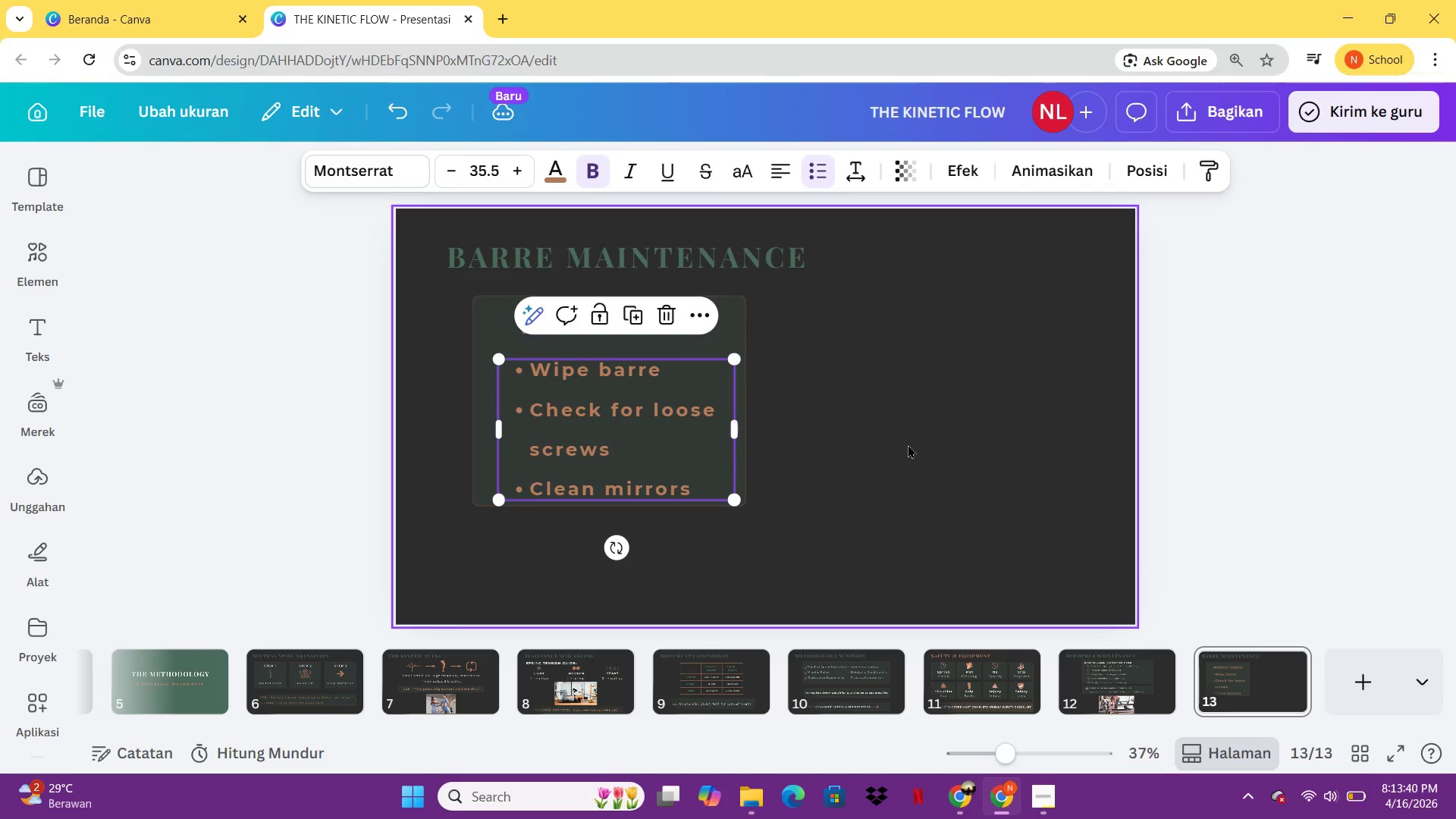 
left_click([908, 444])
 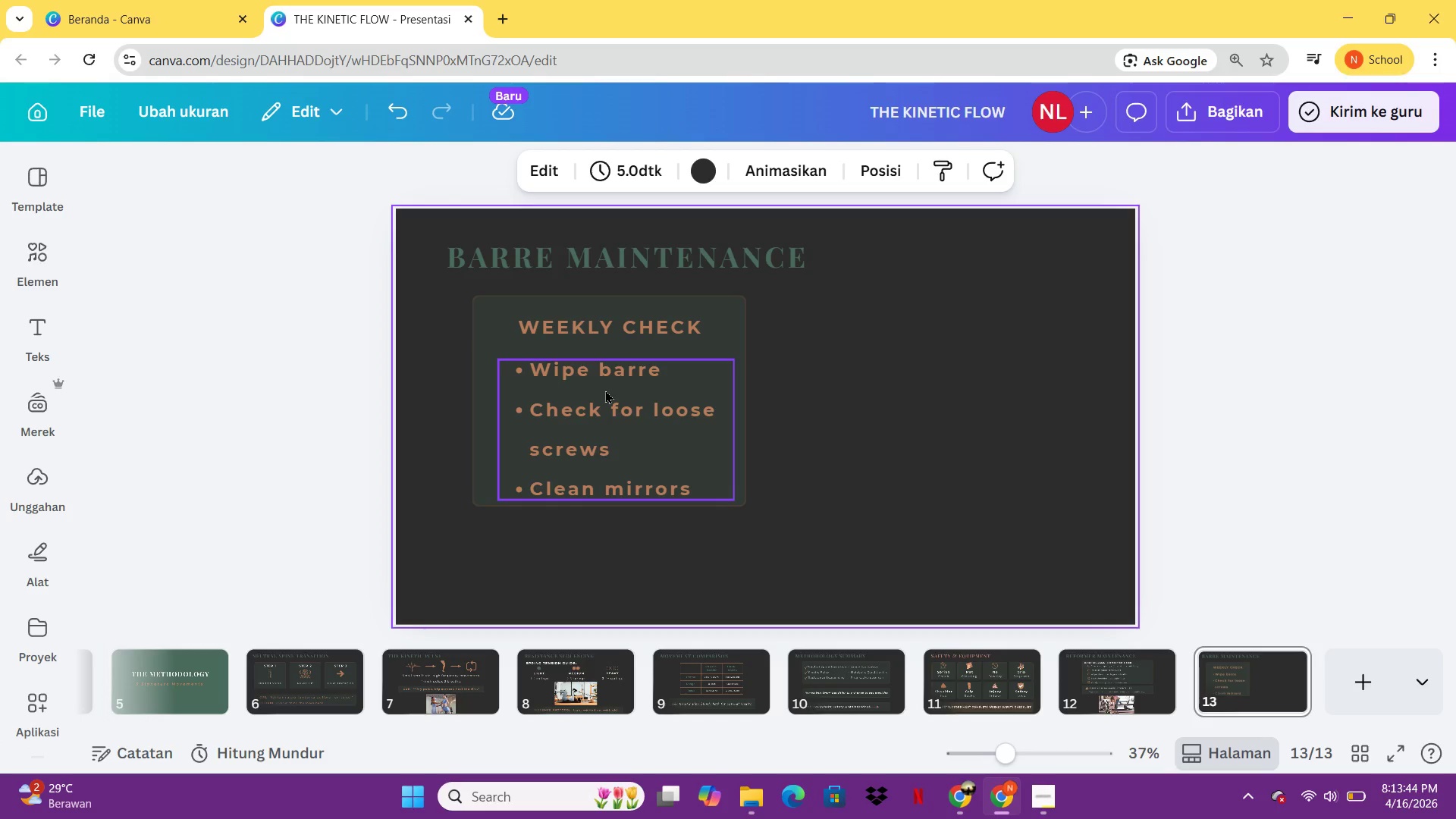 
wait(8.48)
 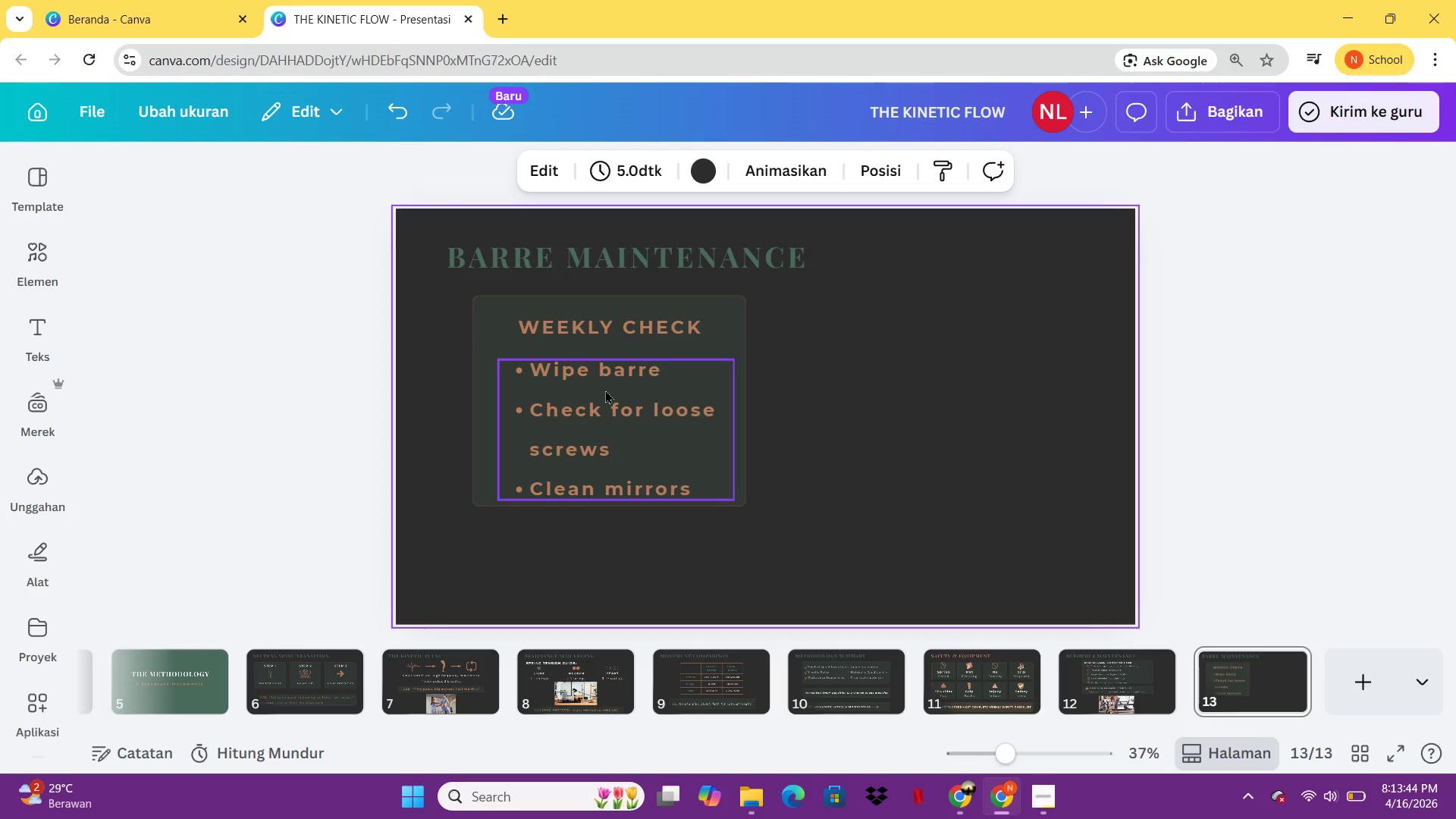 
left_click([642, 414])
 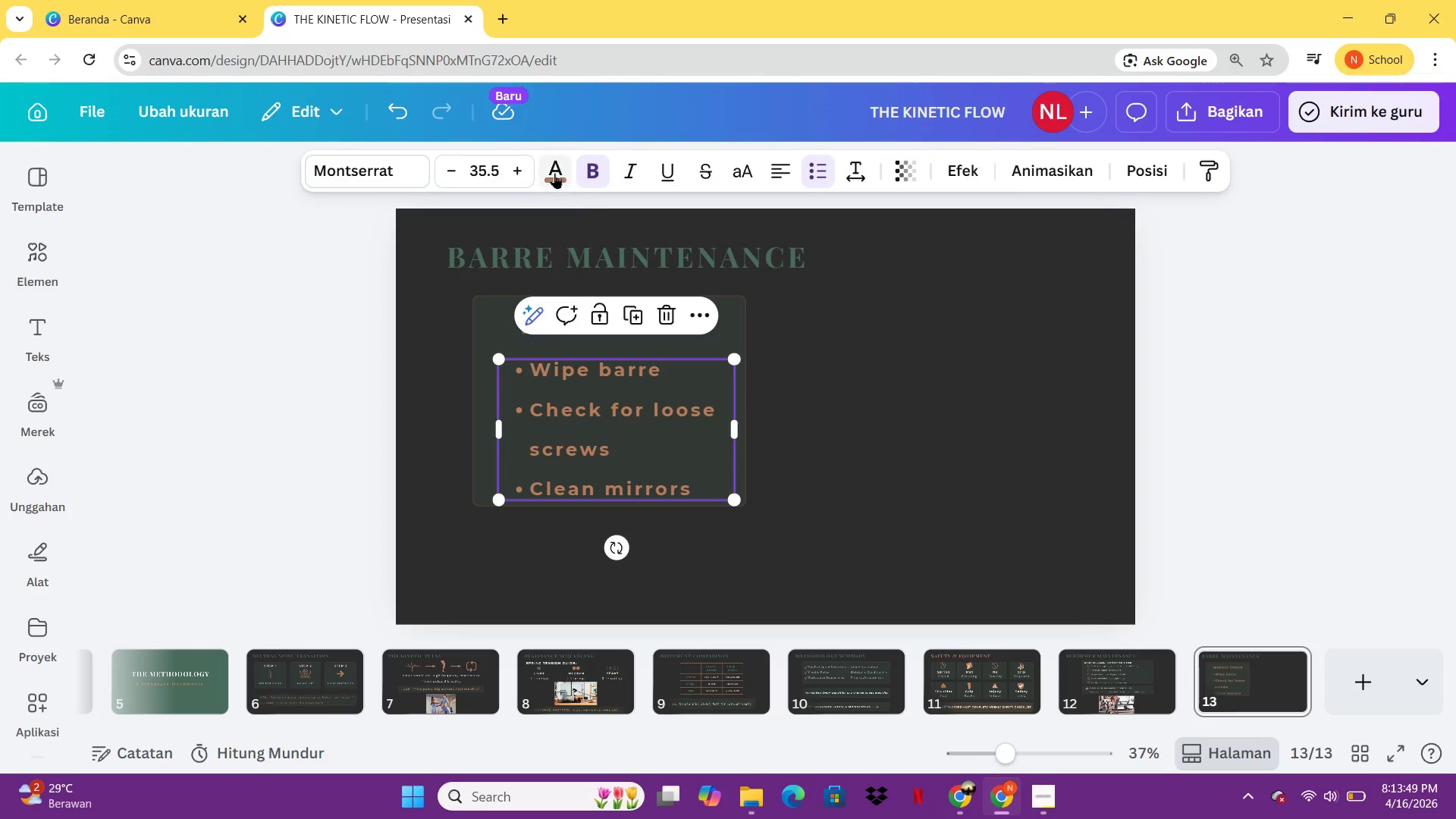 
left_click([554, 173])
 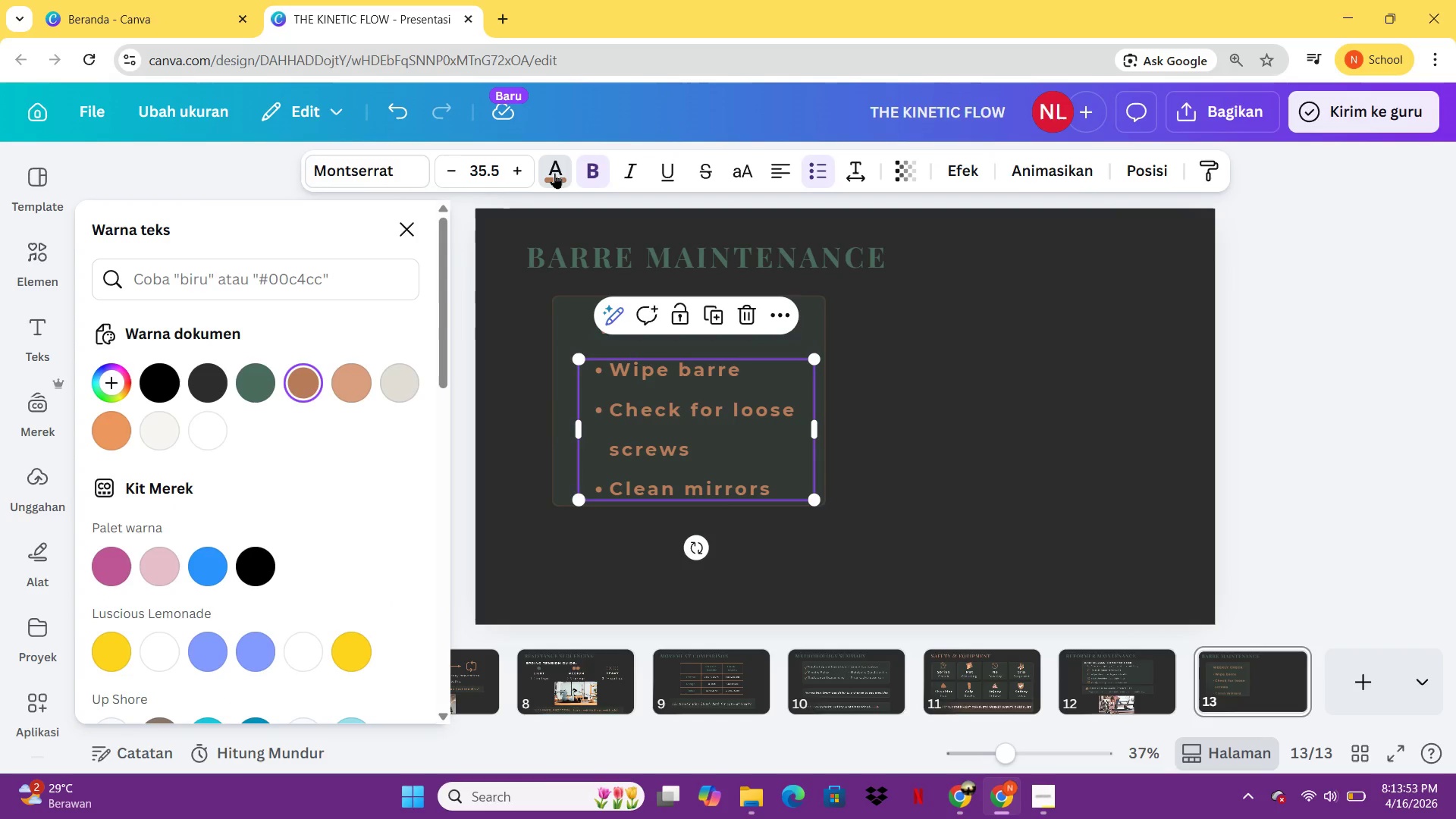 
wait(8.53)
 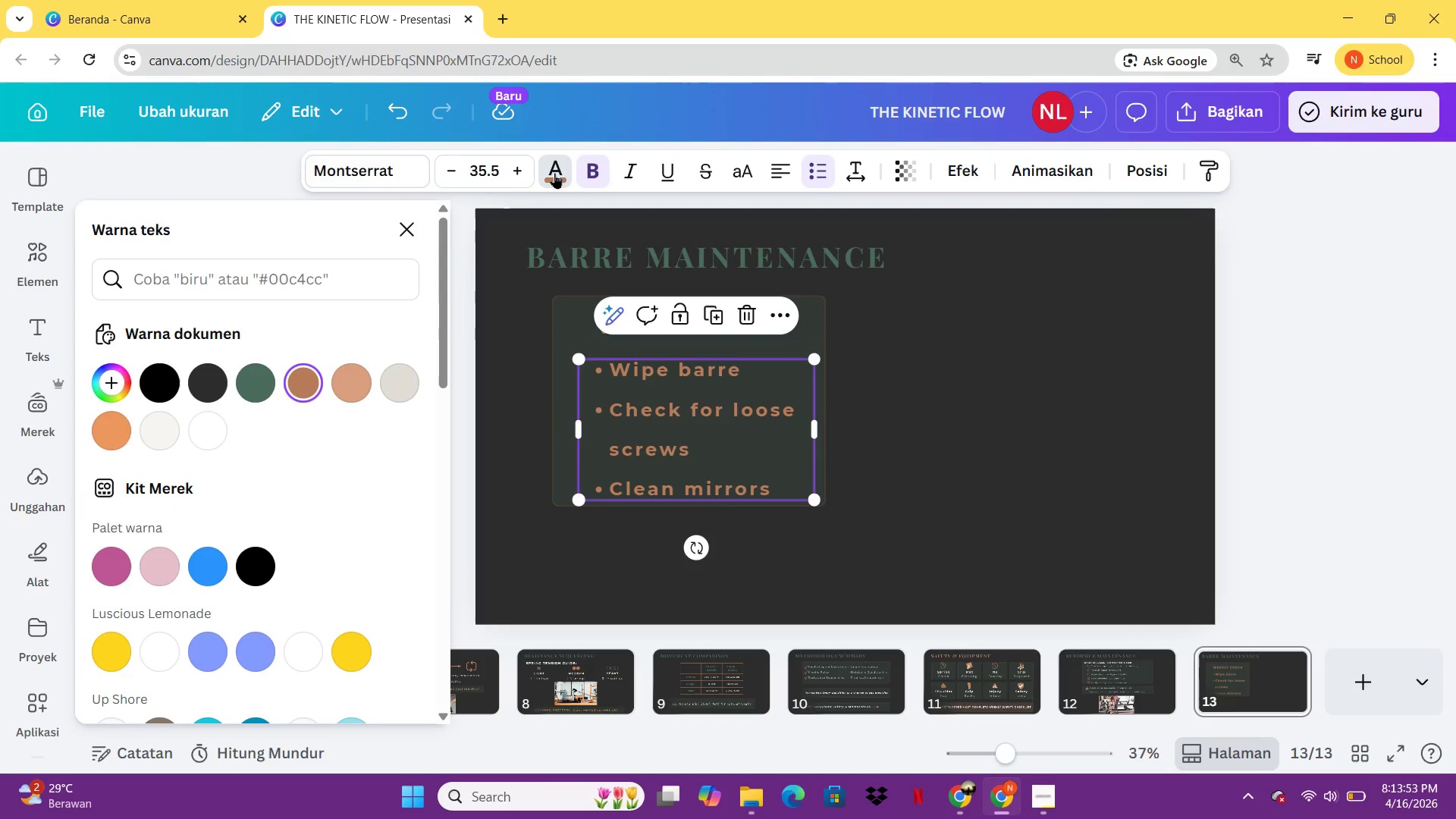 
left_click([382, 383])
 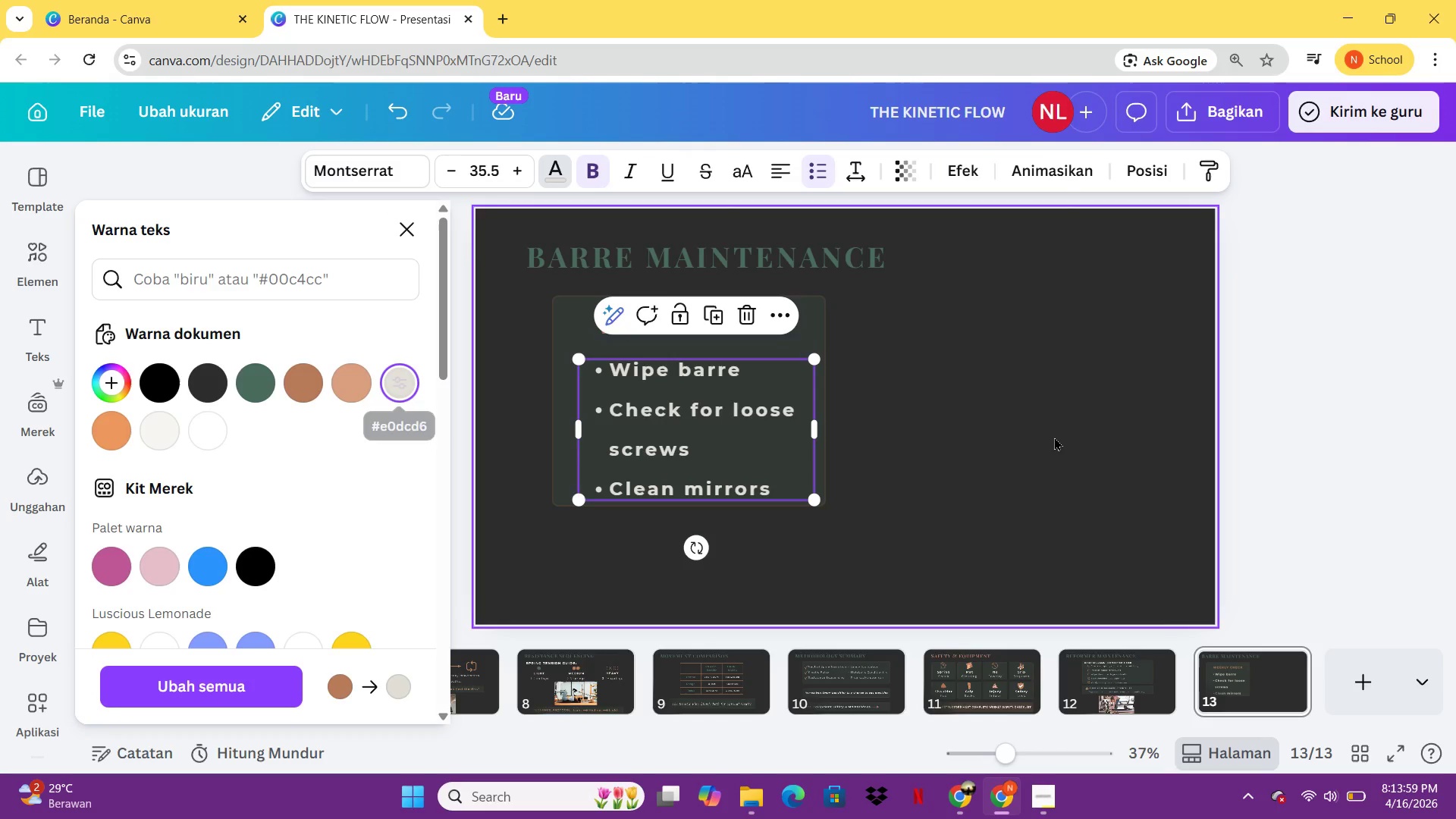 
left_click([1056, 436])
 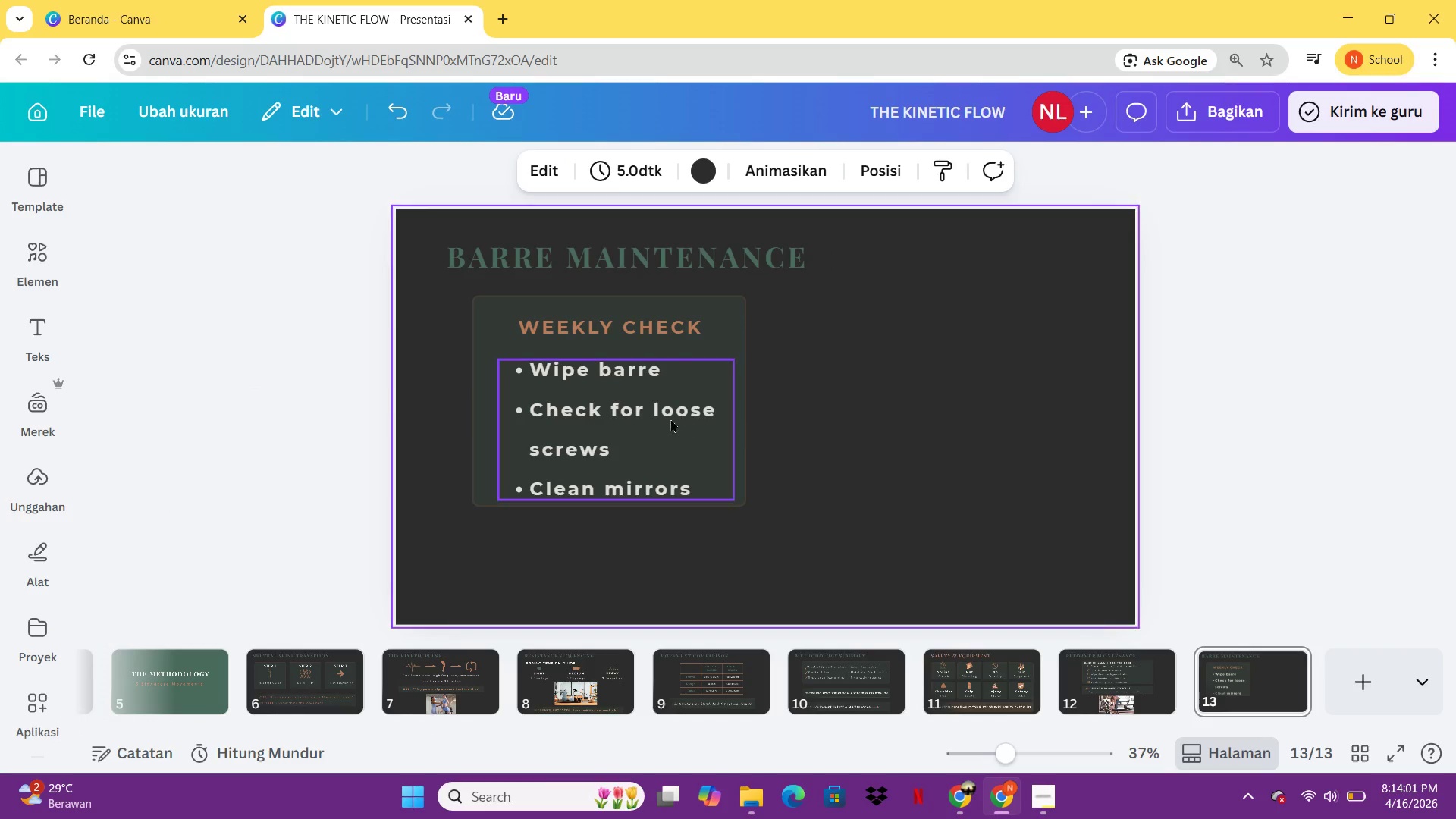 
left_click([661, 416])
 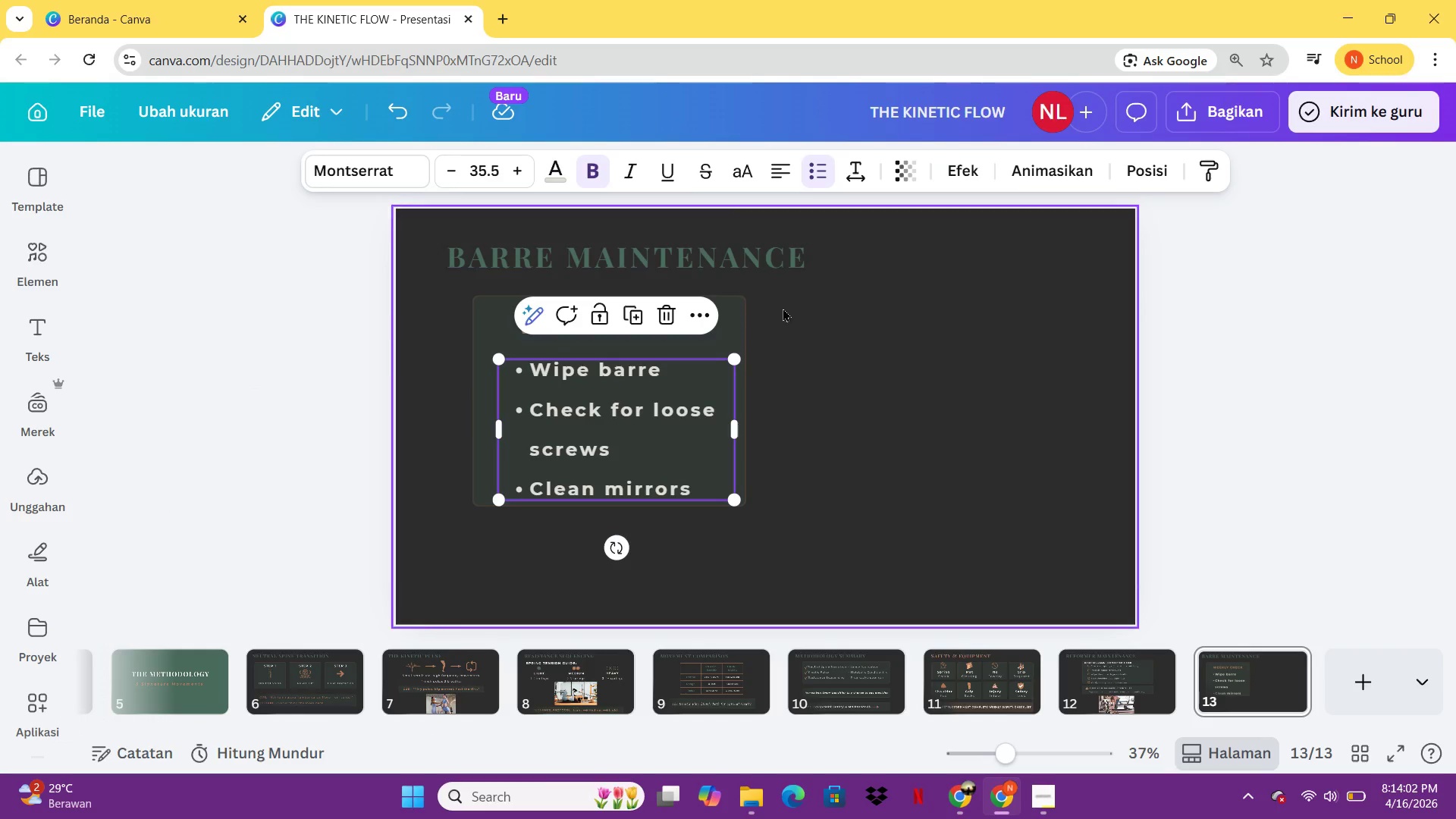 
left_click([838, 355])
 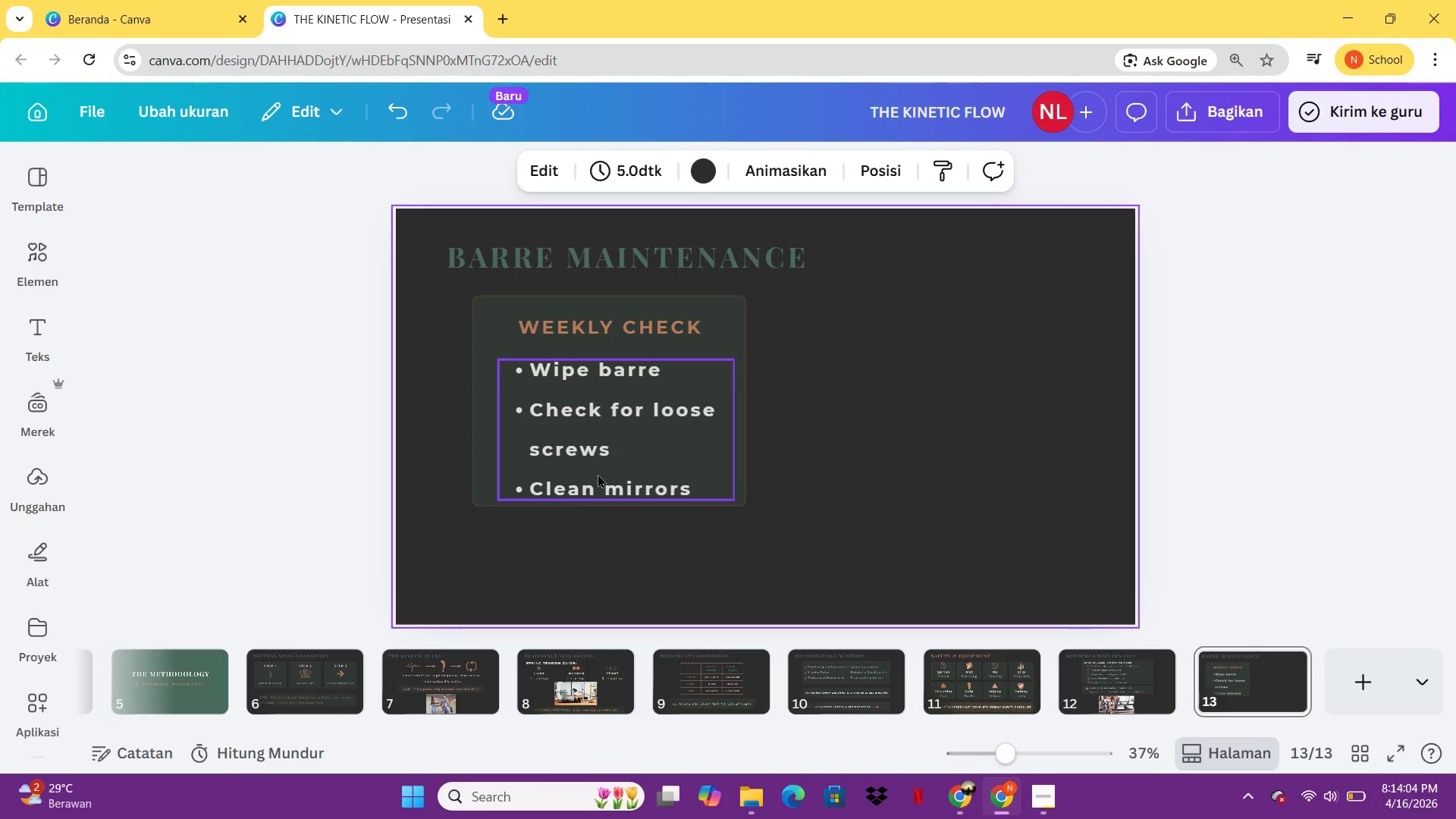 
left_click_drag(start_coordinate=[554, 531], to_coordinate=[648, 327])
 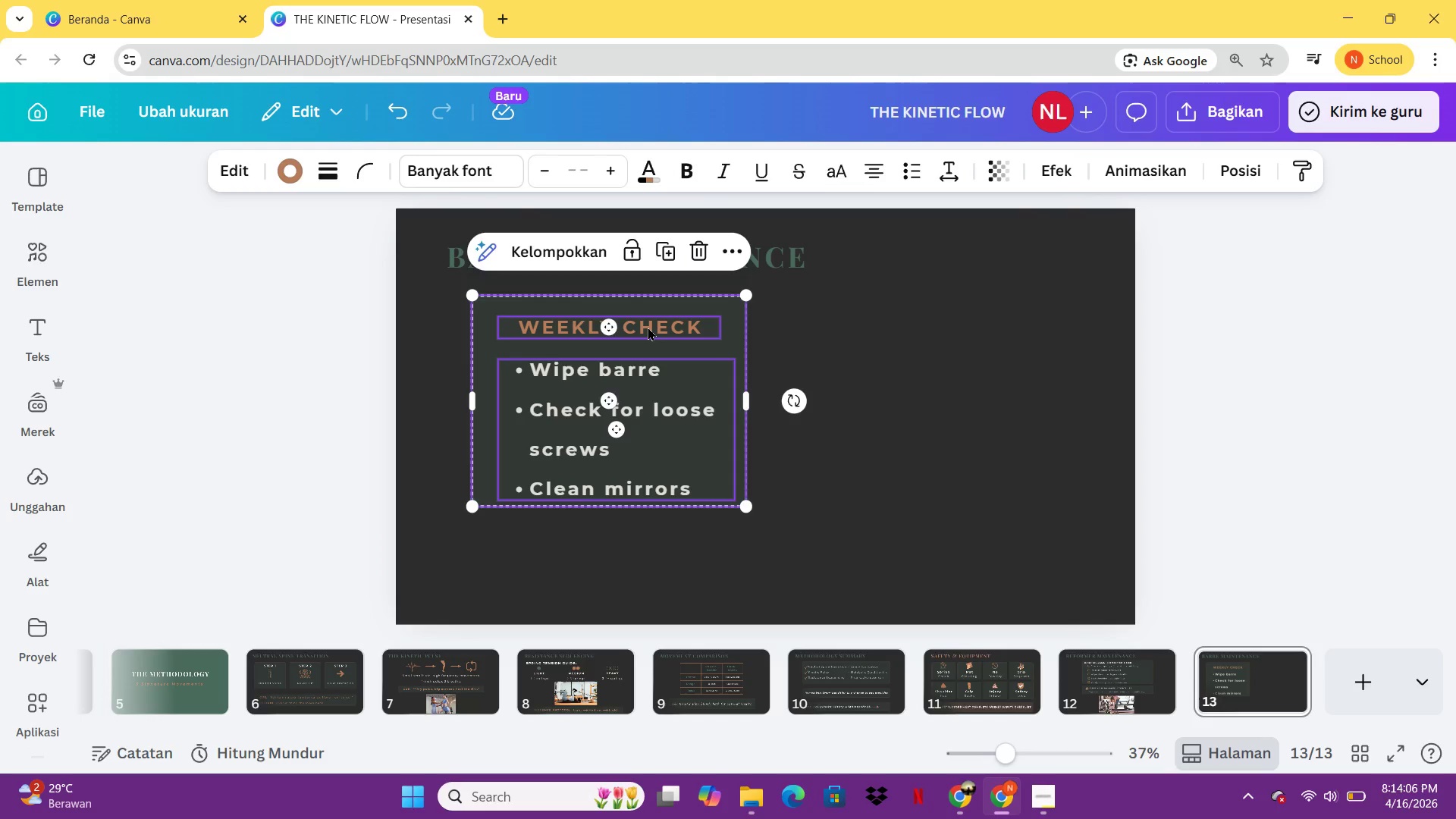 
key(Control+C)
 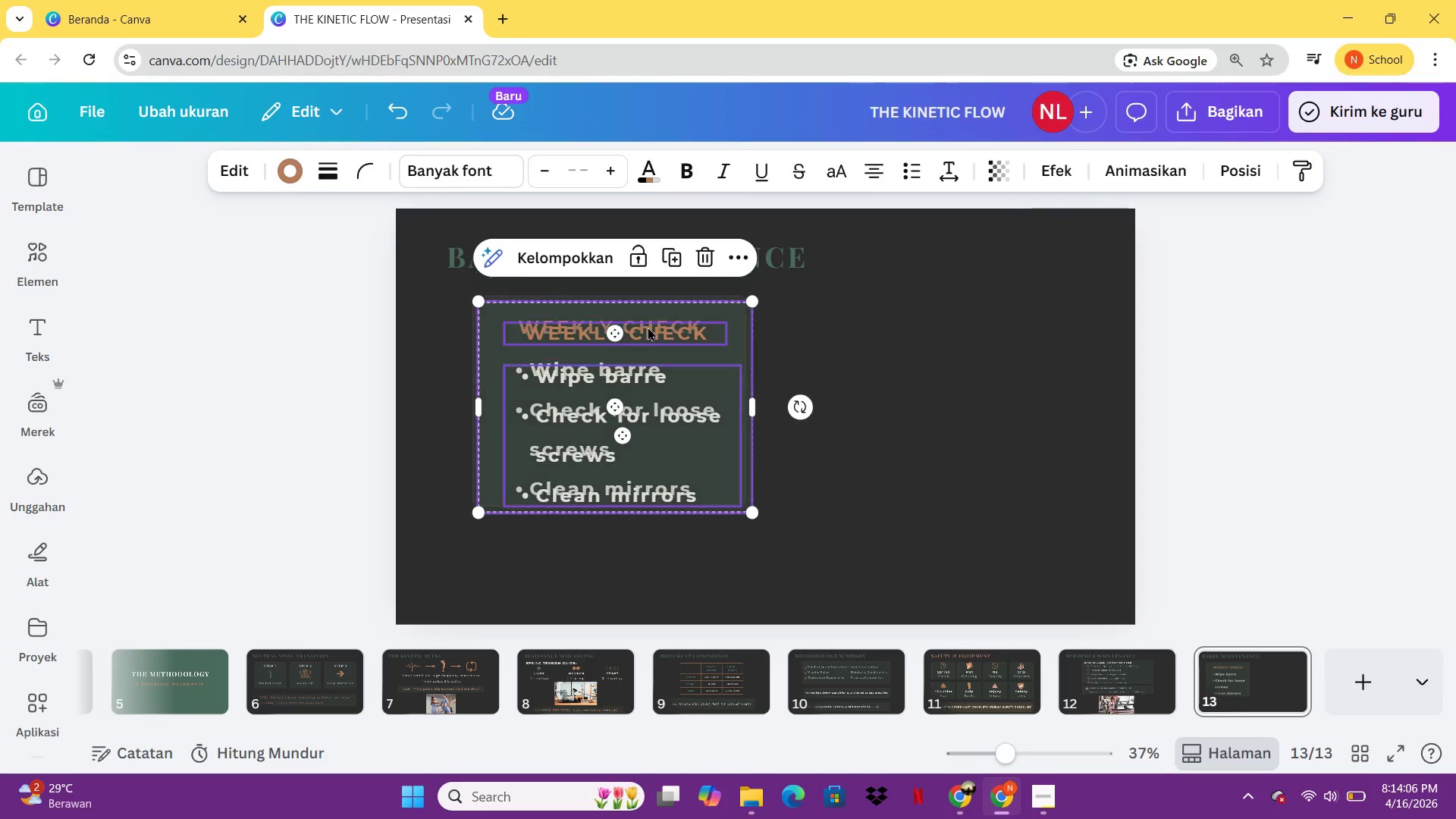 
key(Control+V)
 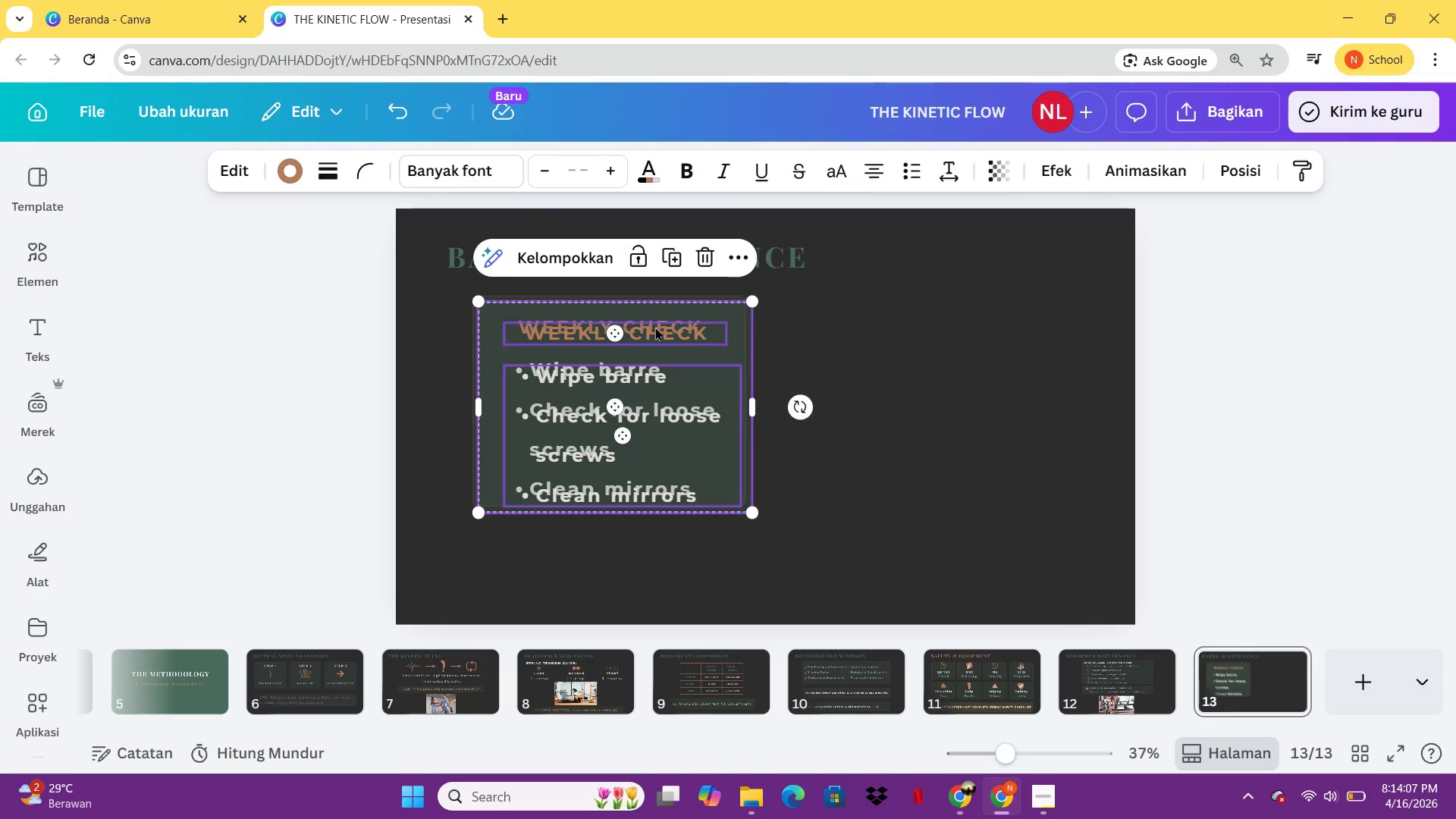 
left_click_drag(start_coordinate=[648, 327], to_coordinate=[943, 320])
 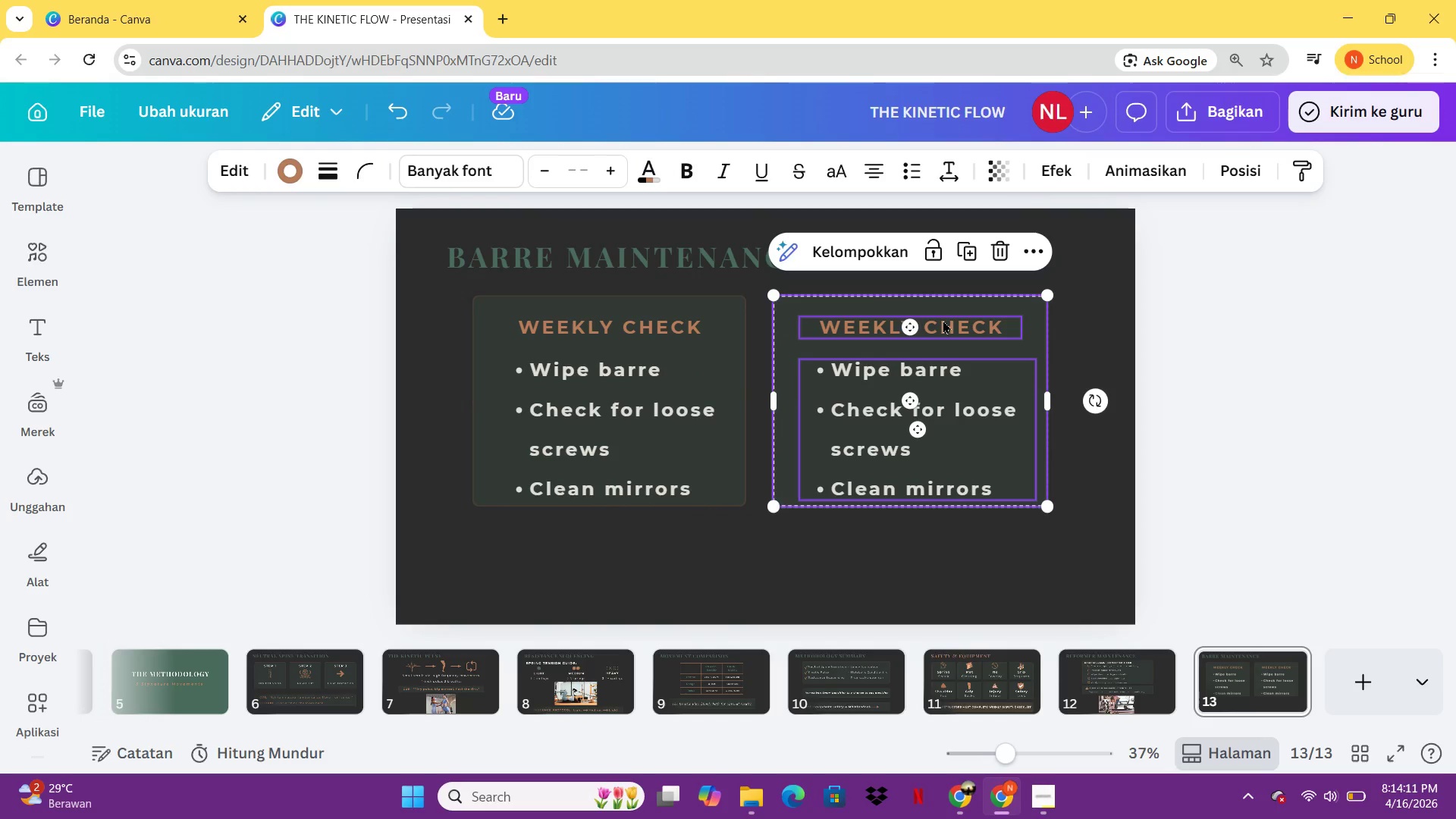 
double_click([943, 320])
 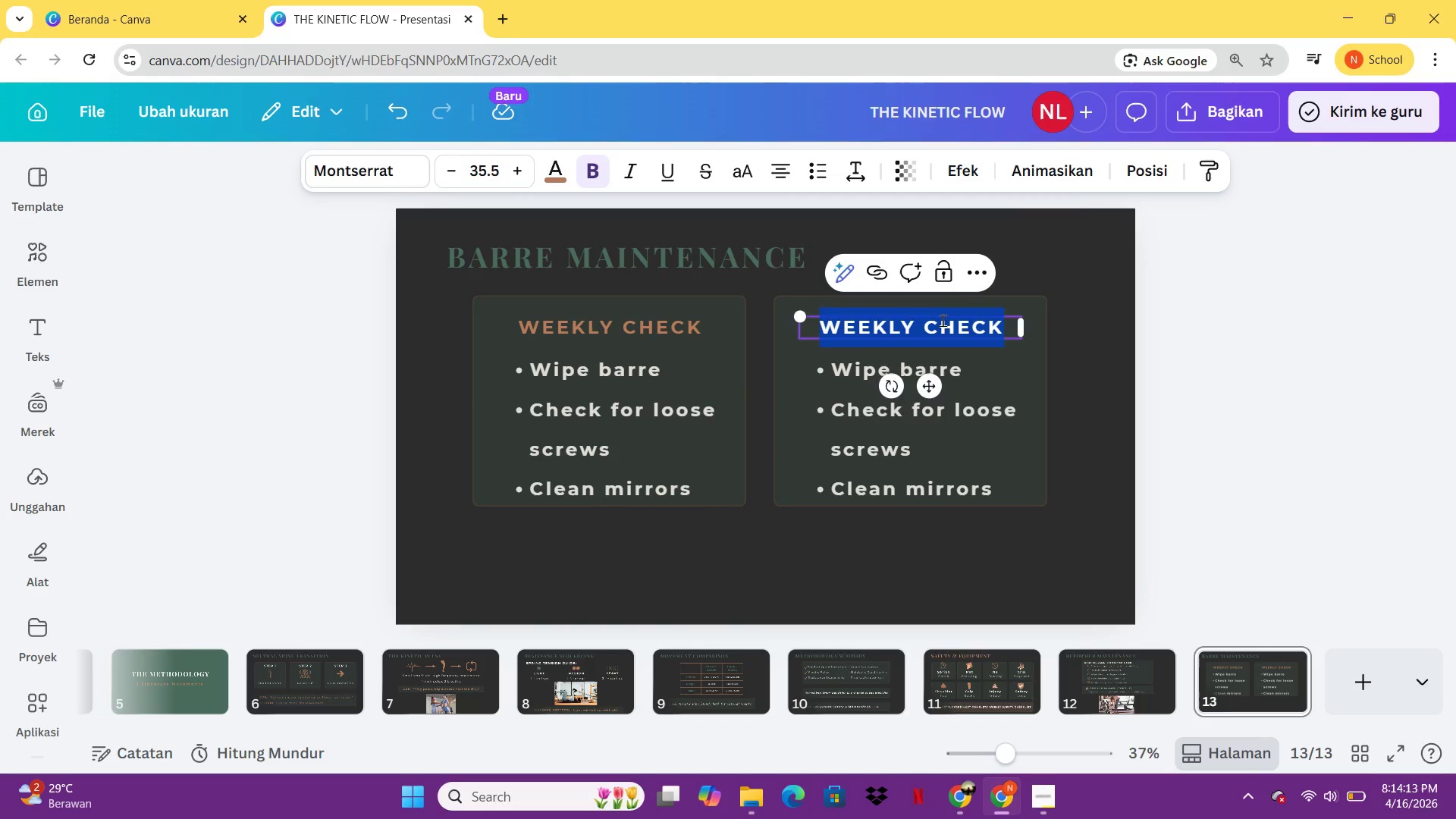 
triple_click([943, 320])
 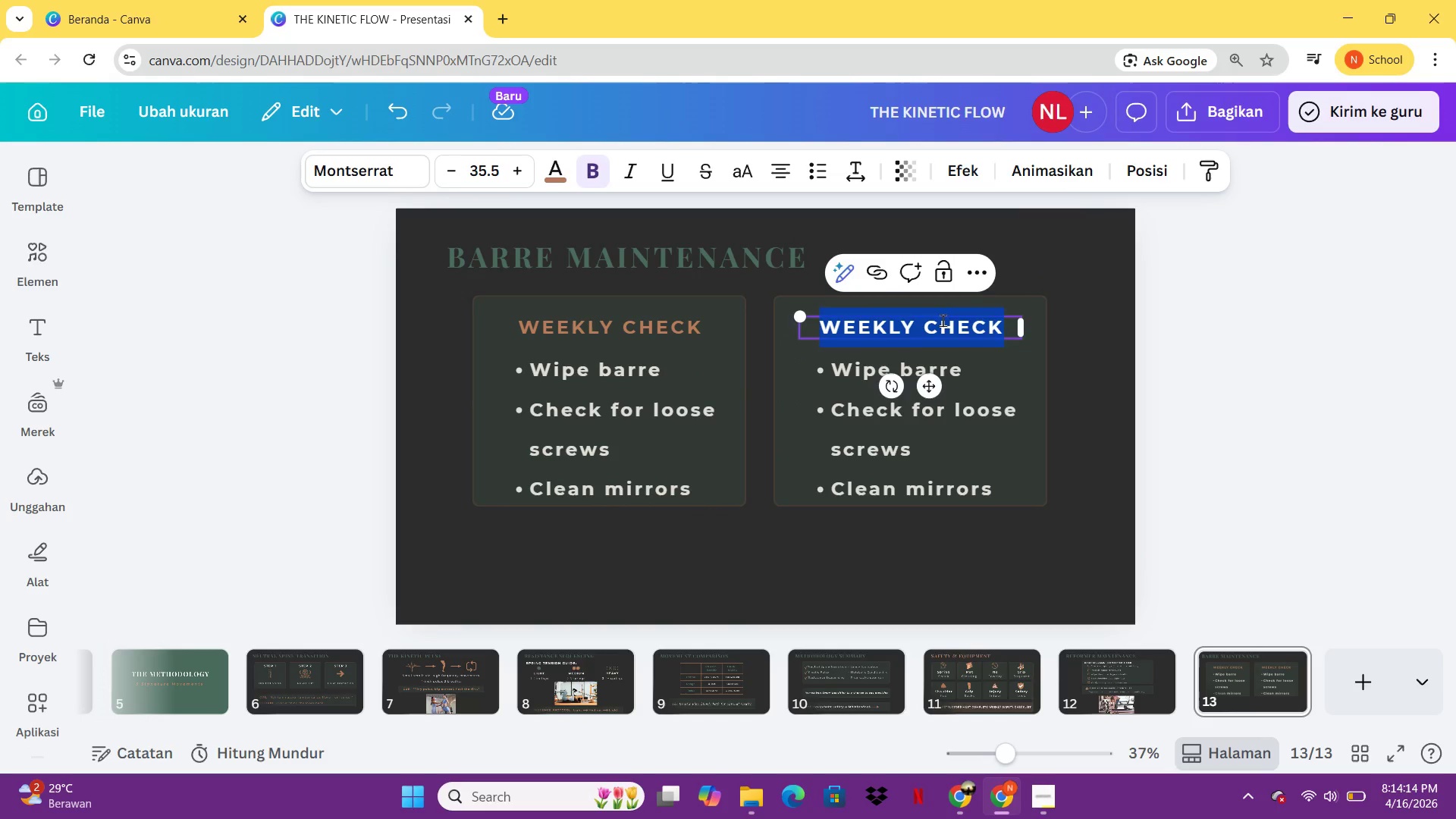 
type(MONTHLY CHECK)
 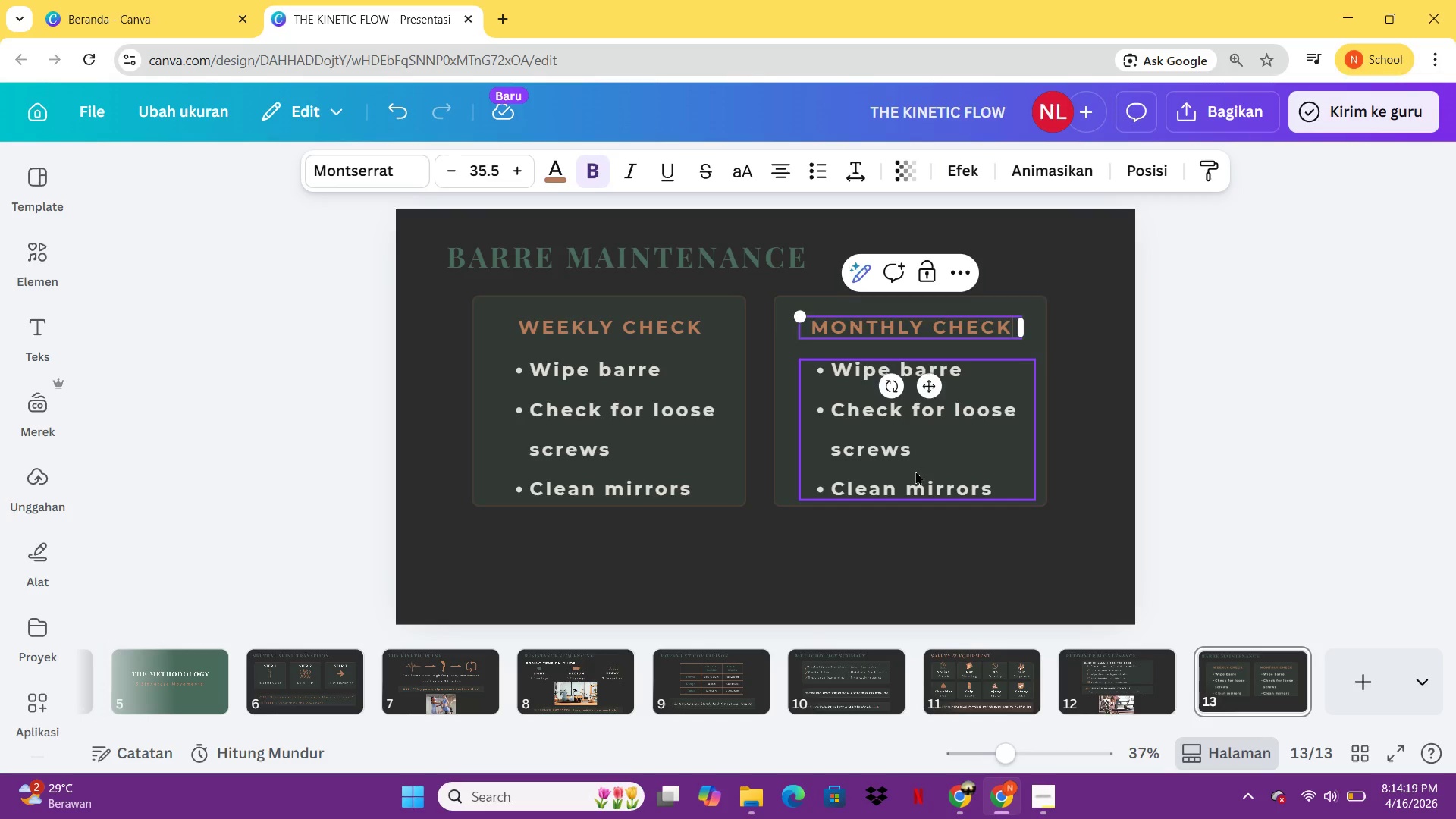 
double_click([915, 471])
 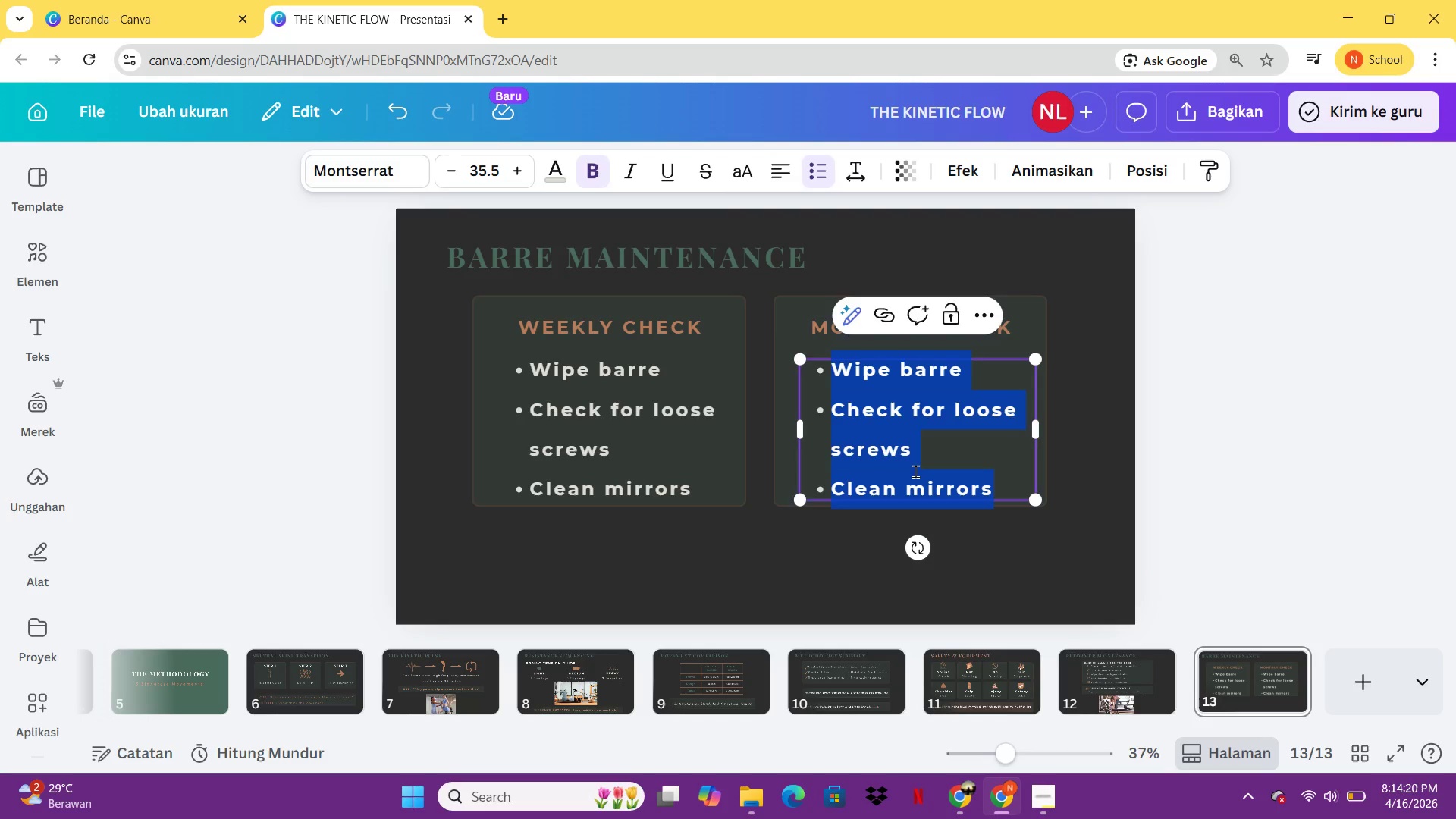 
type(Tighten bolts)
 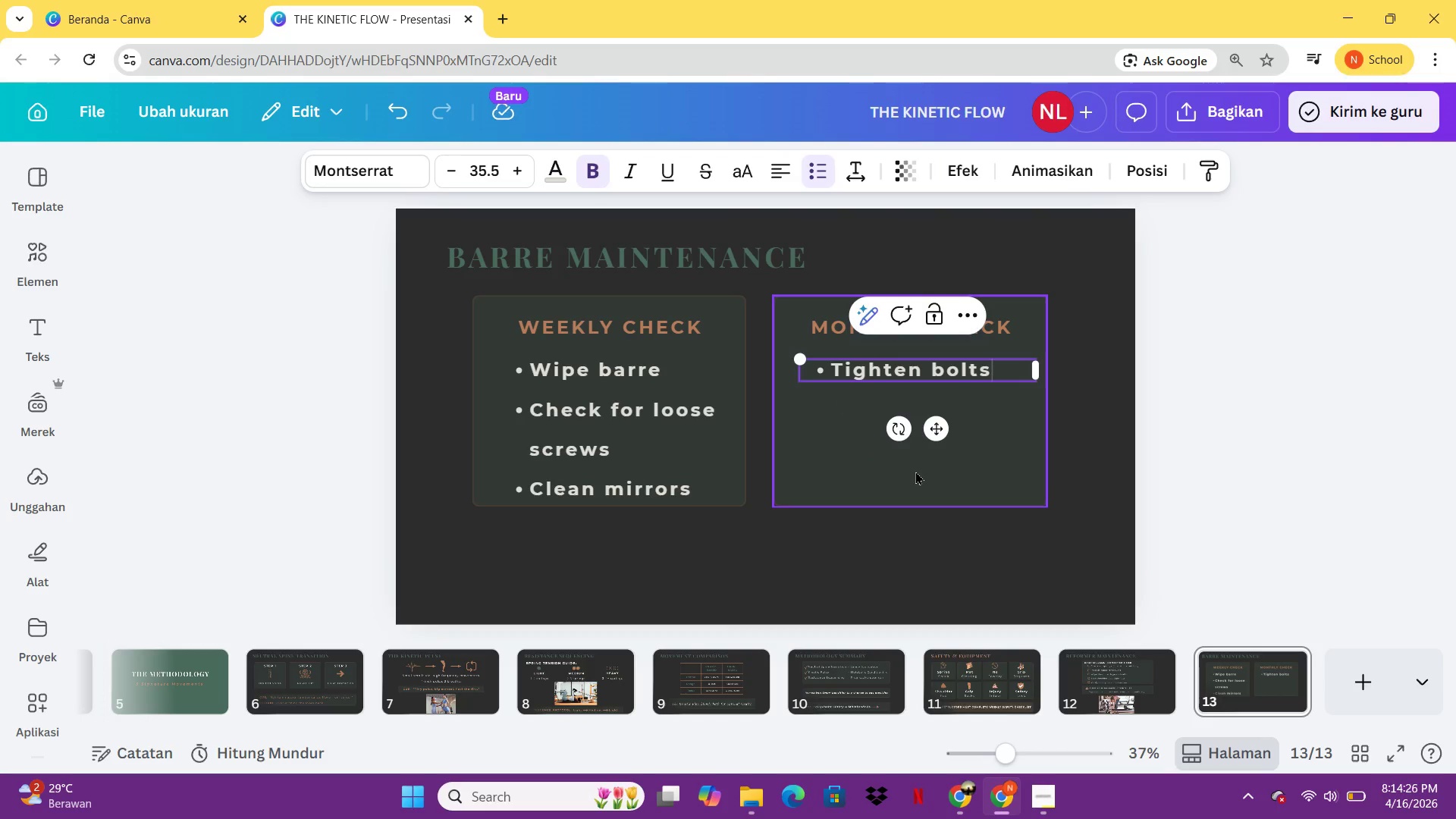 
key(Enter)
 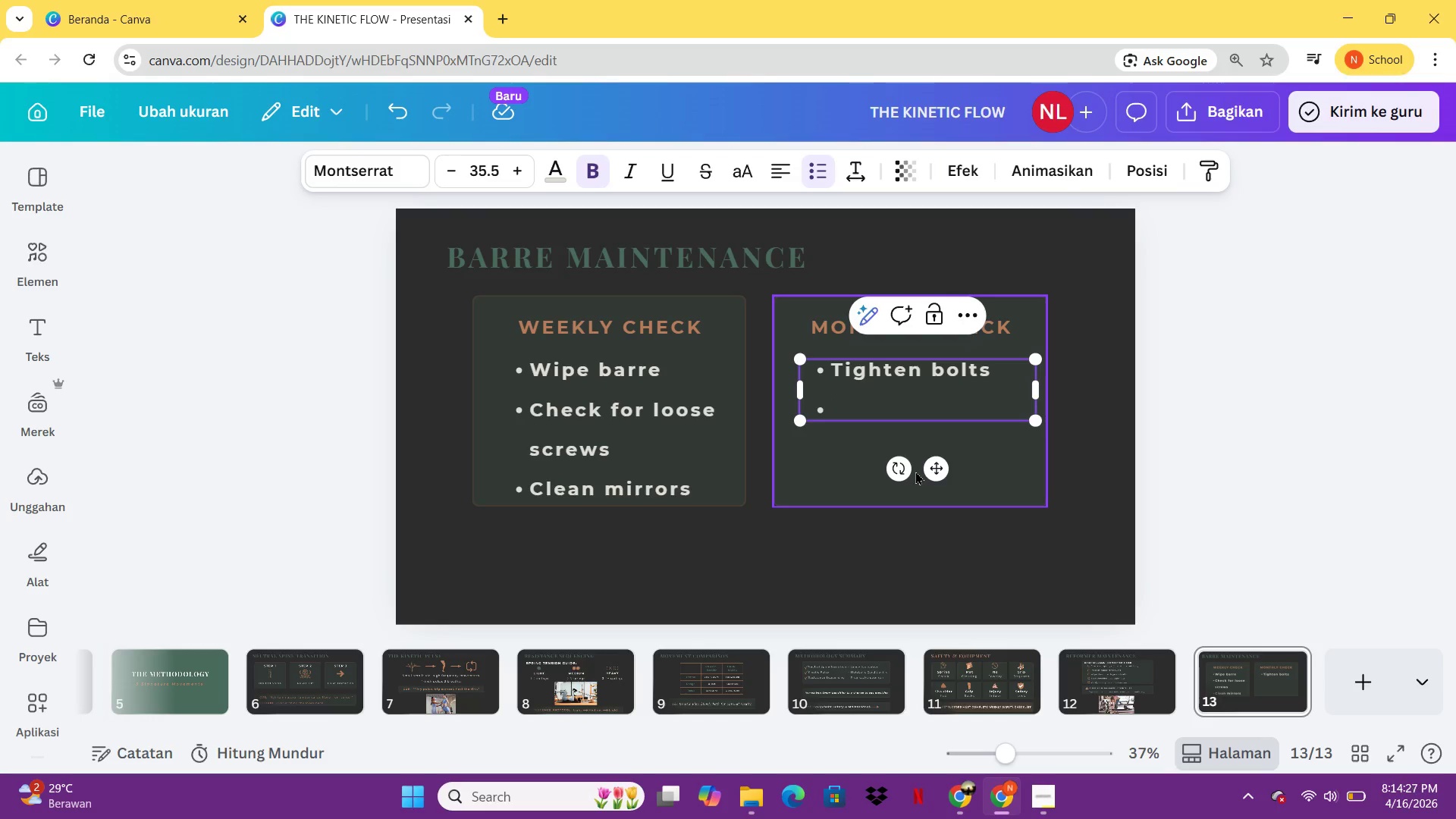 
type(Check wall moount)
key(Backspace)
key(Backspace)
key(Backspace)
key(Backspace)
type(unt)
 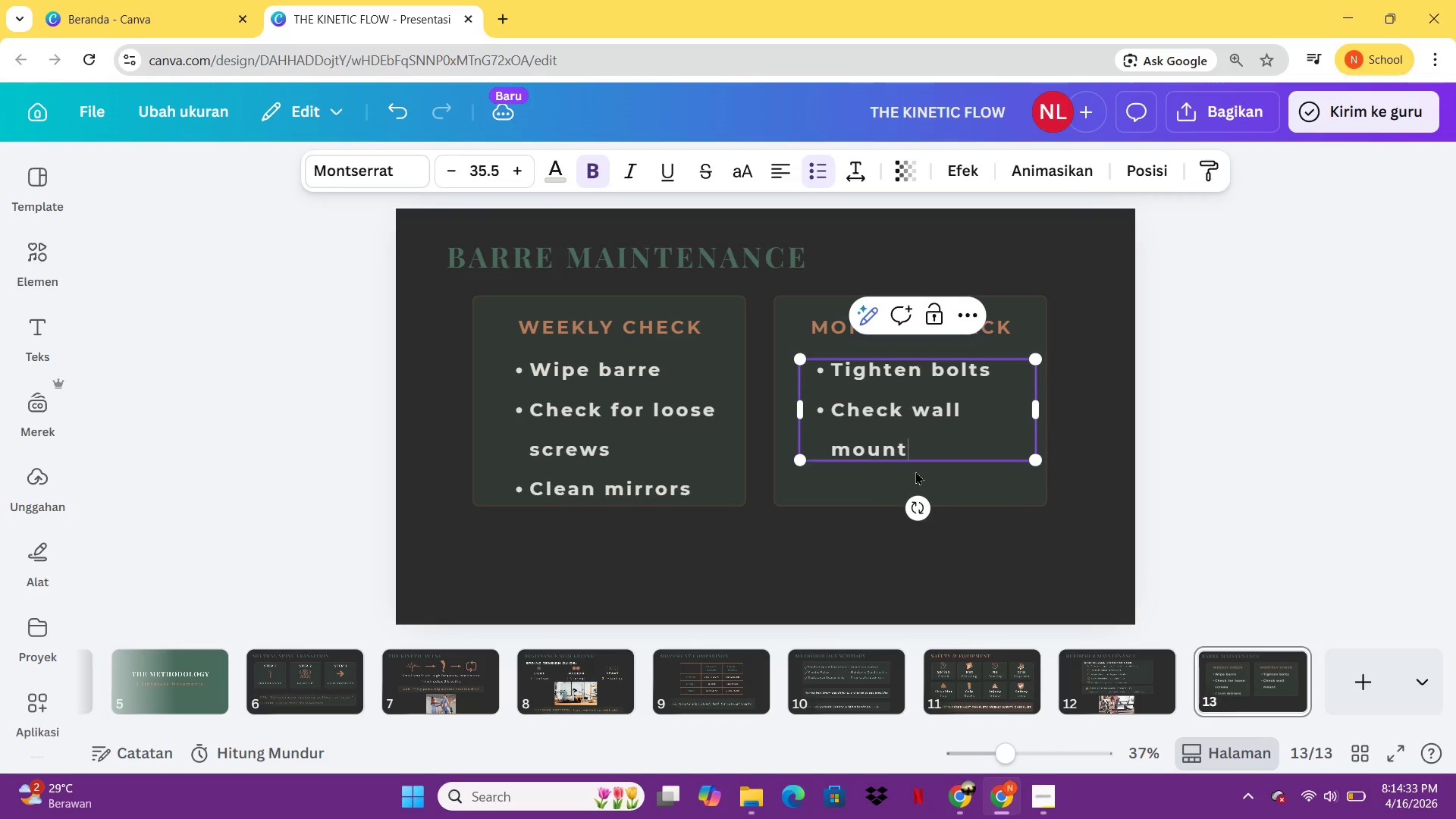 
key(Enter)
 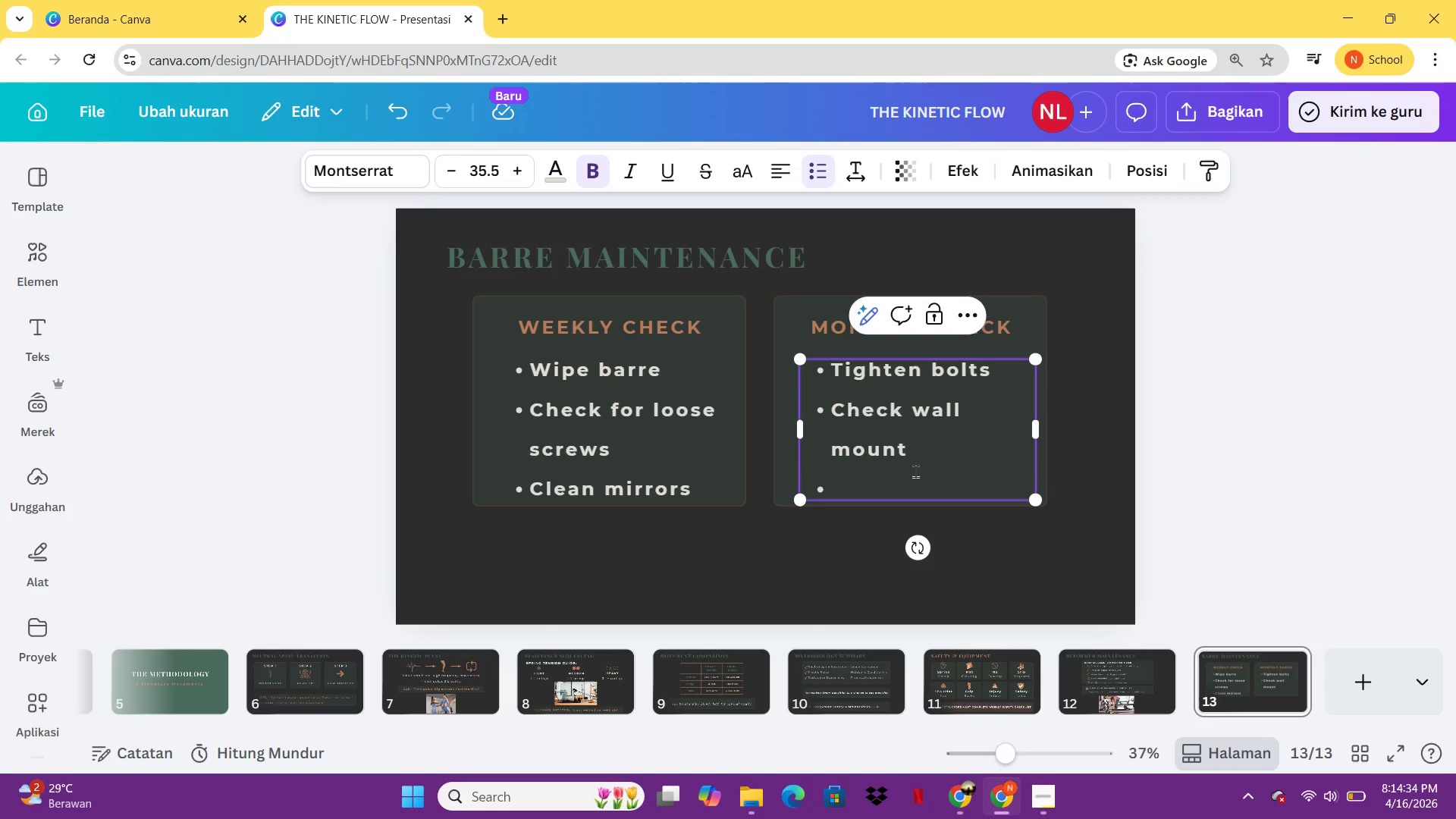 
type(Lubricate brackets)
 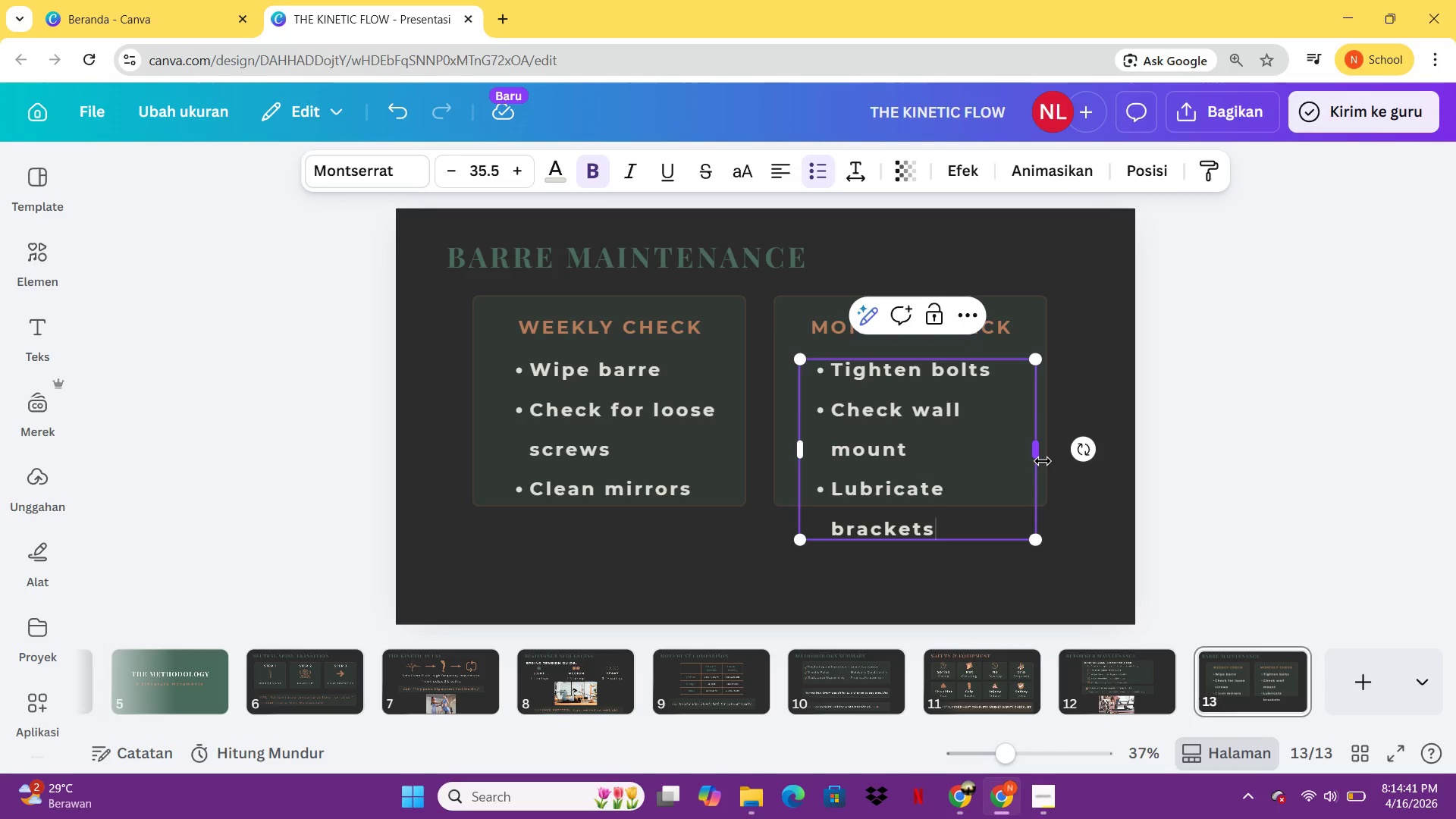 
left_click_drag(start_coordinate=[1043, 461], to_coordinate=[1066, 461])
 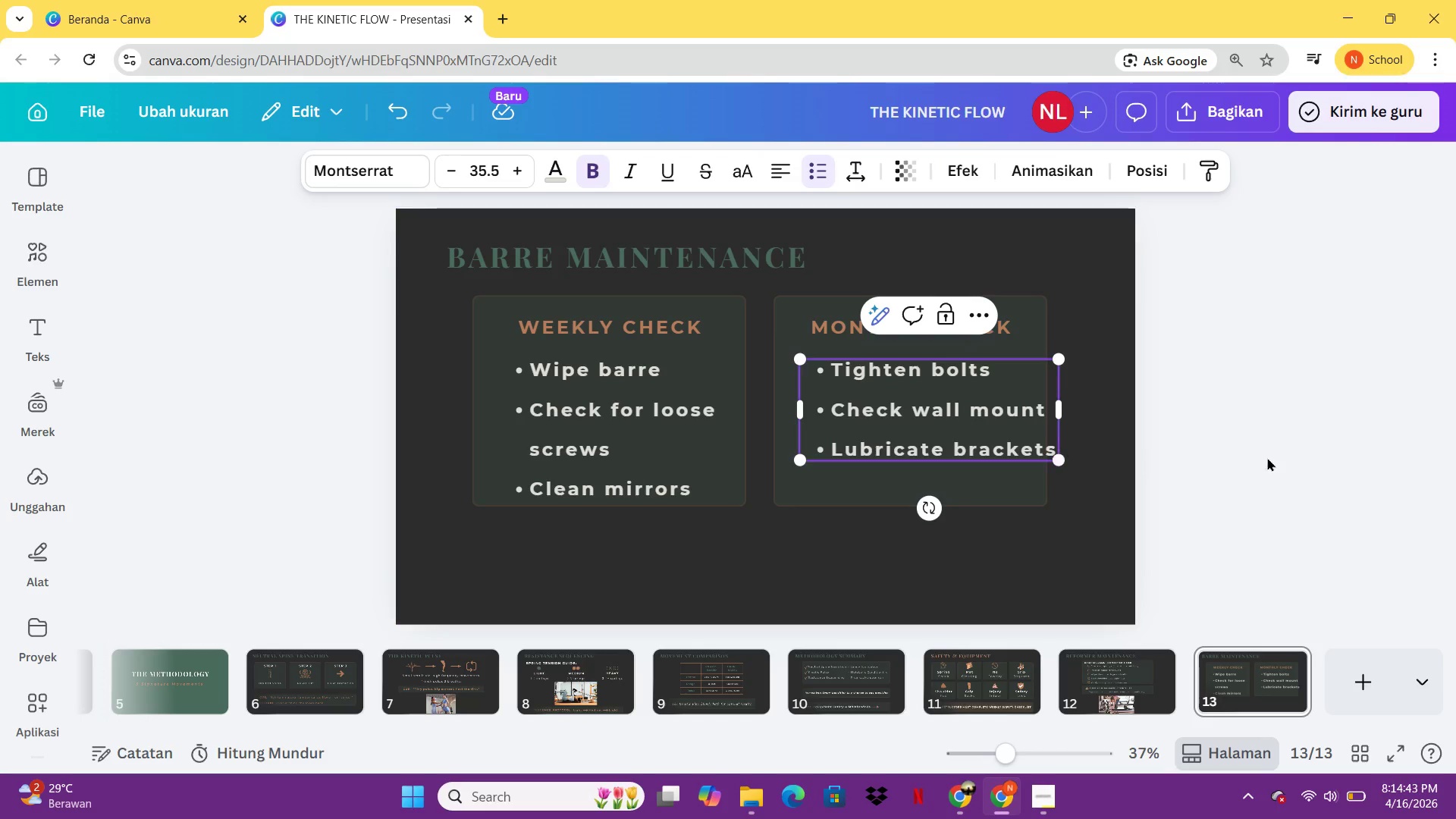 
left_click([1270, 457])
 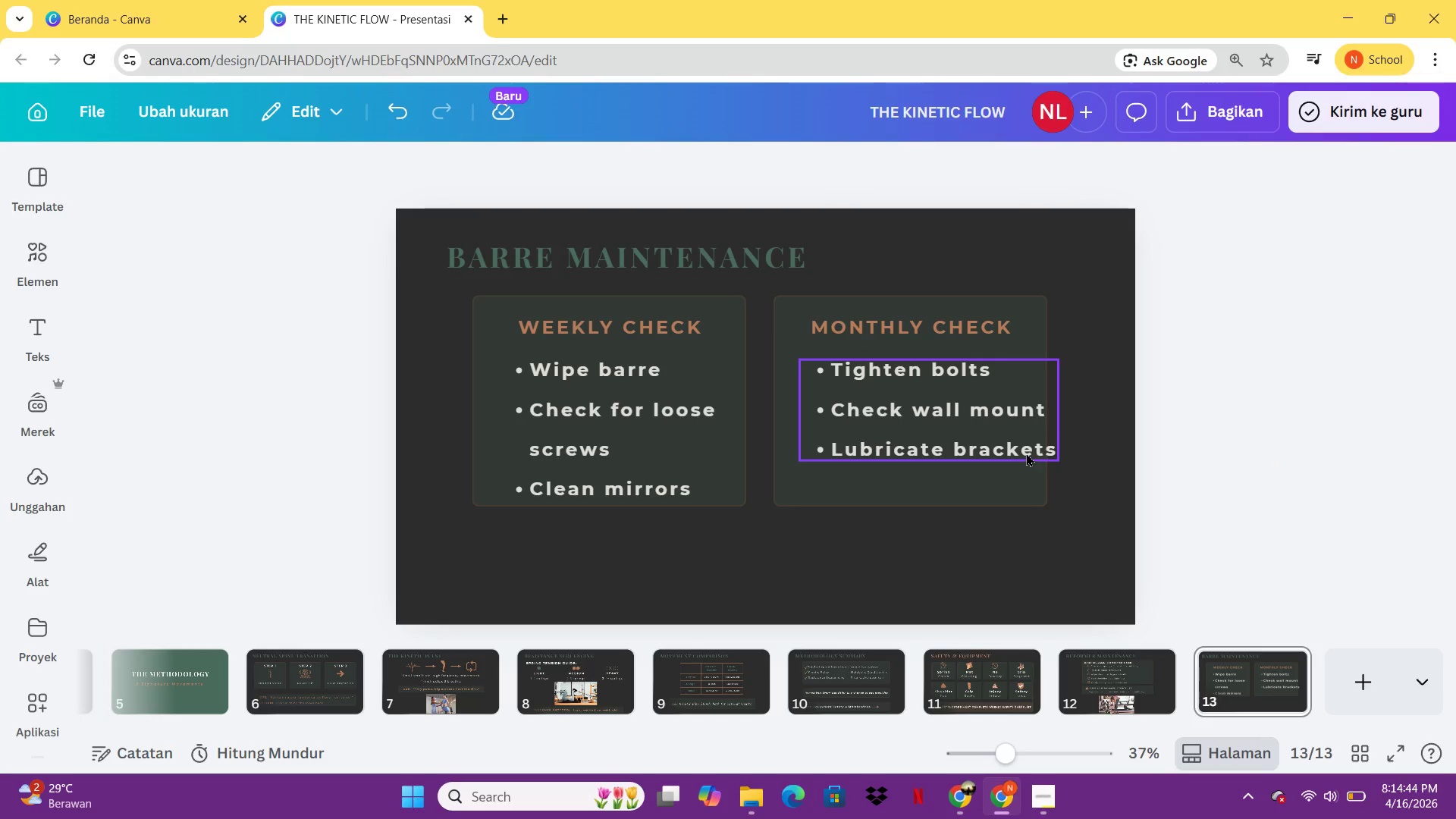 
left_click_drag(start_coordinate=[1014, 446], to_coordinate=[993, 451])
 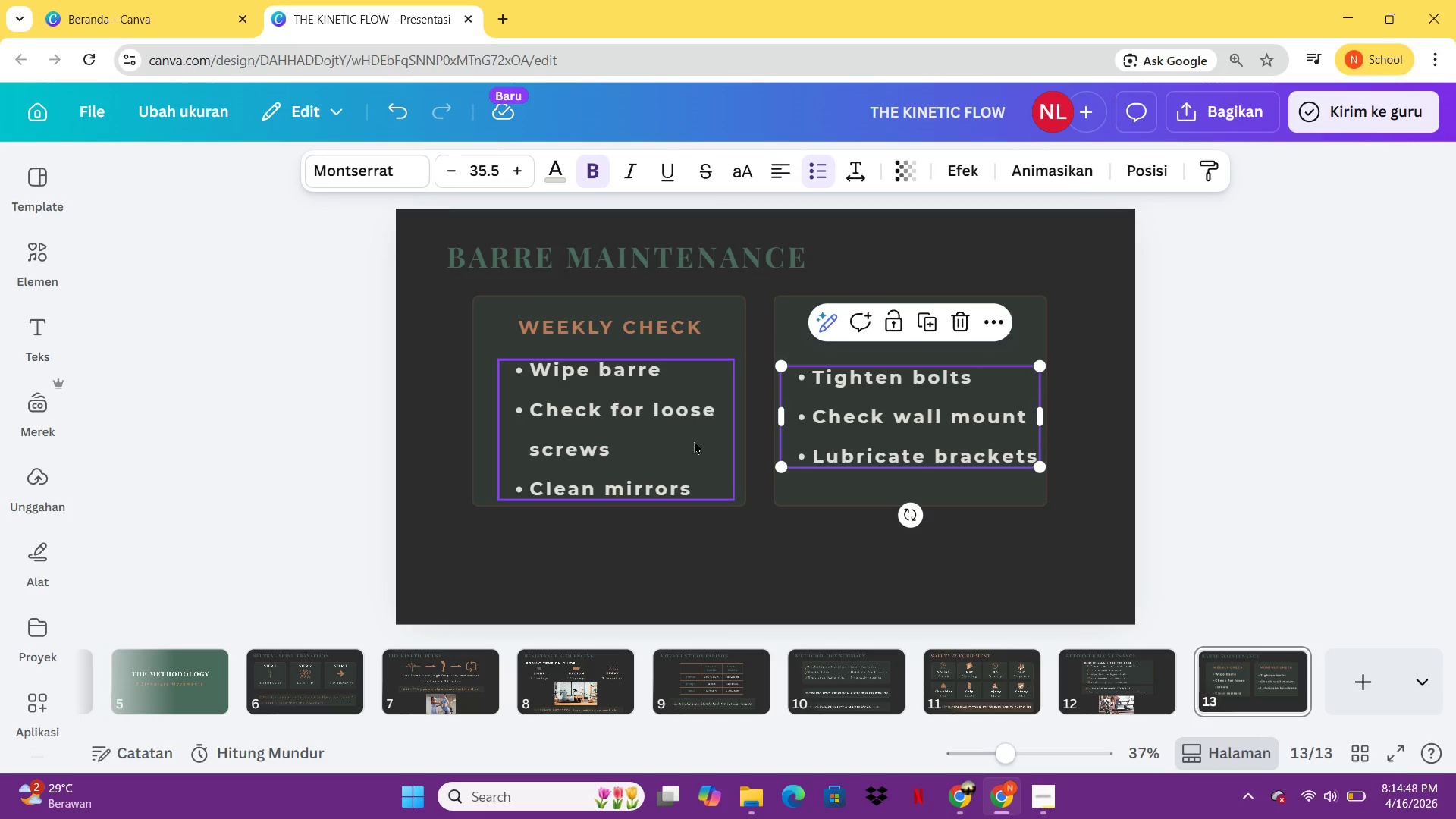 
left_click([694, 441])
 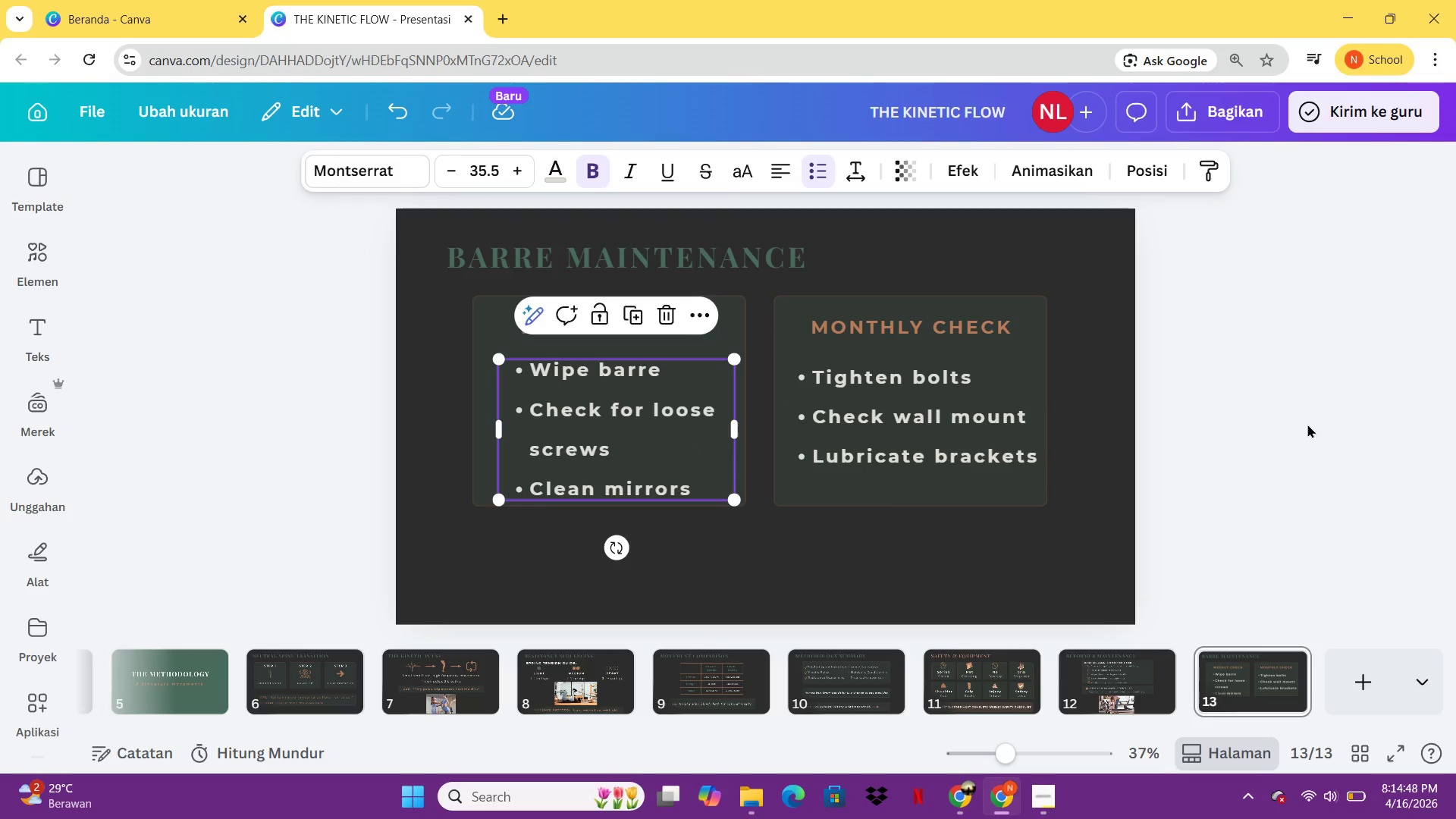 
left_click([1307, 424])
 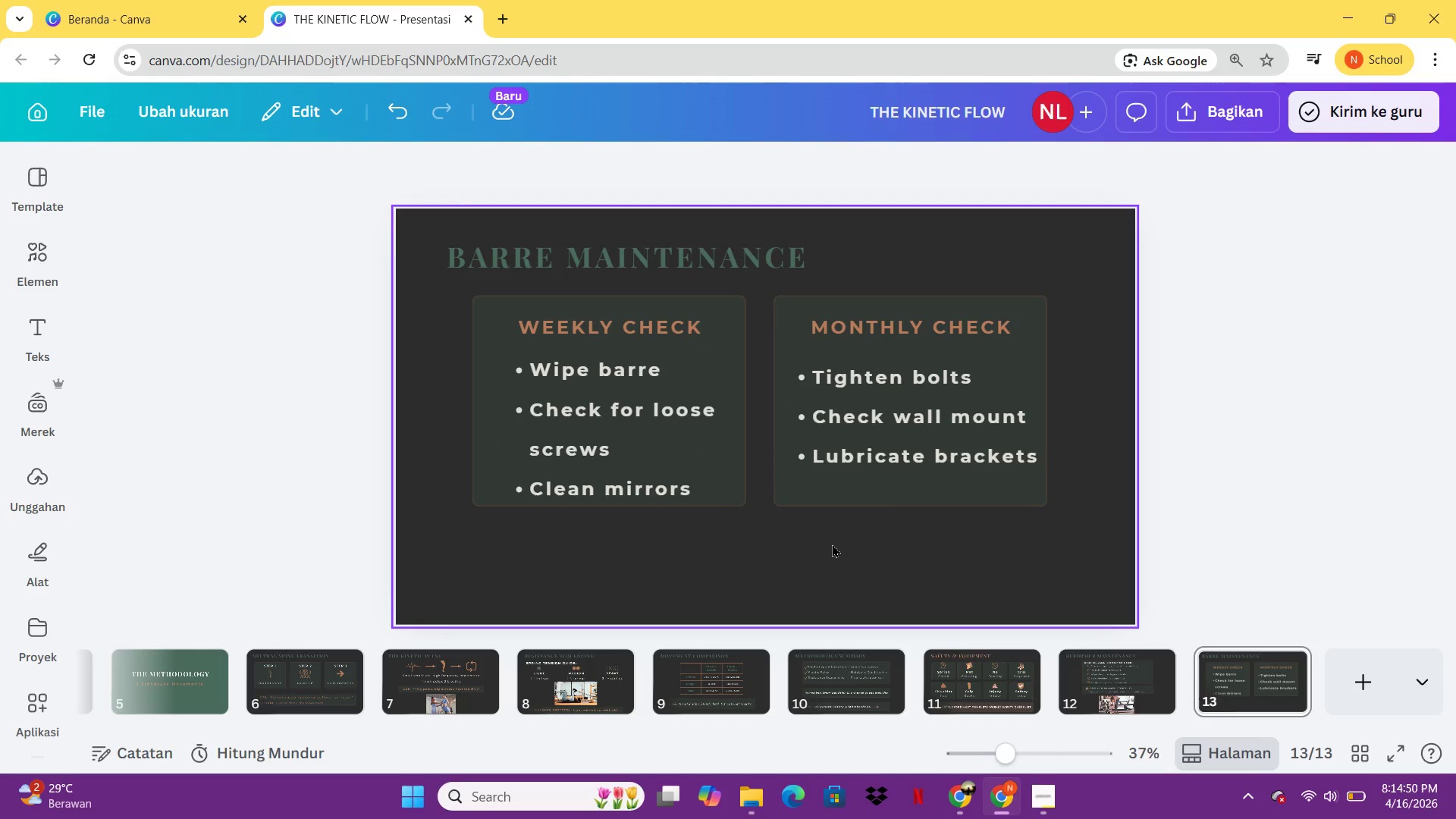 
left_click_drag(start_coordinate=[832, 542], to_coordinate=[980, 322])
 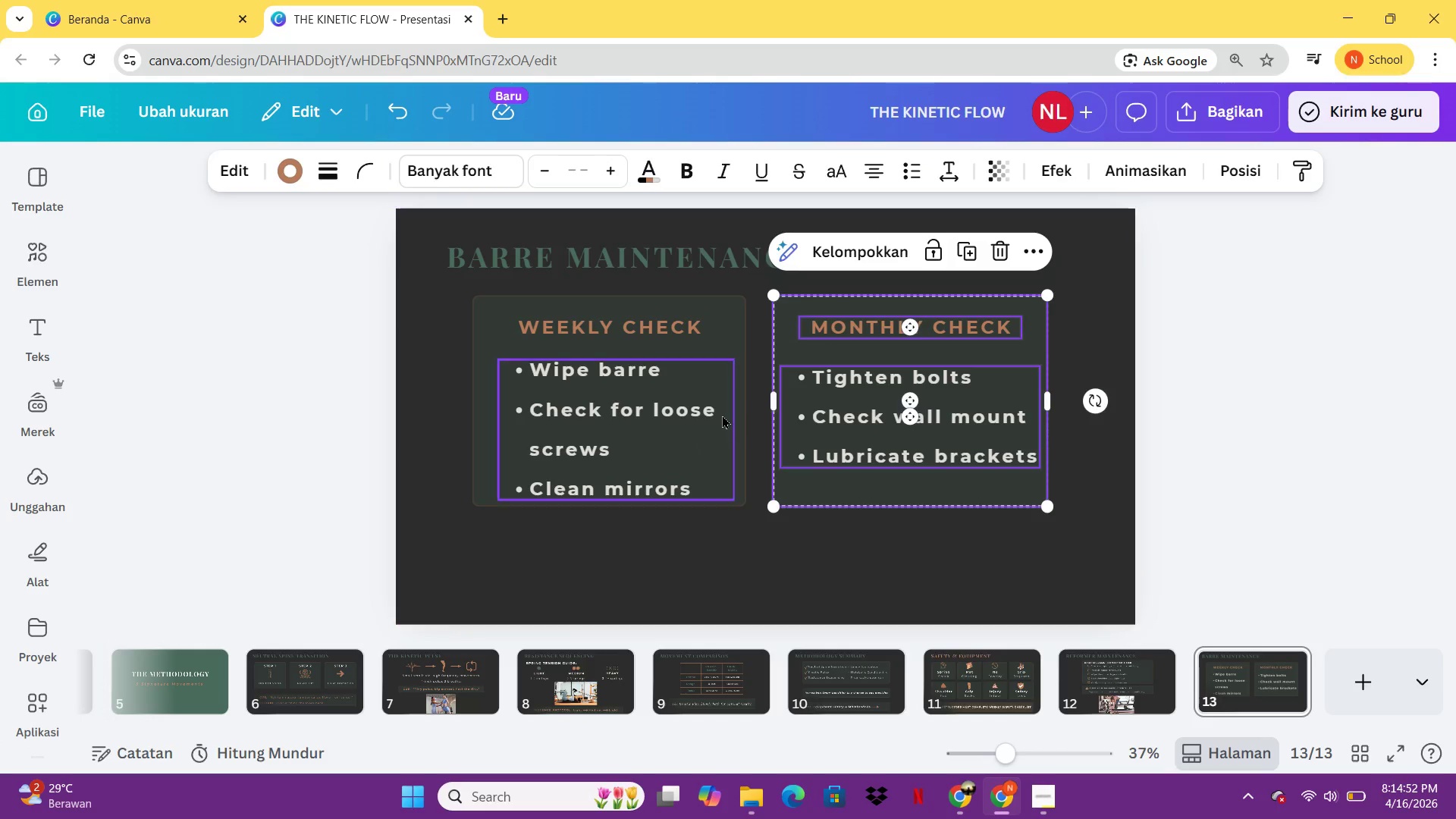 
left_click([722, 415])
 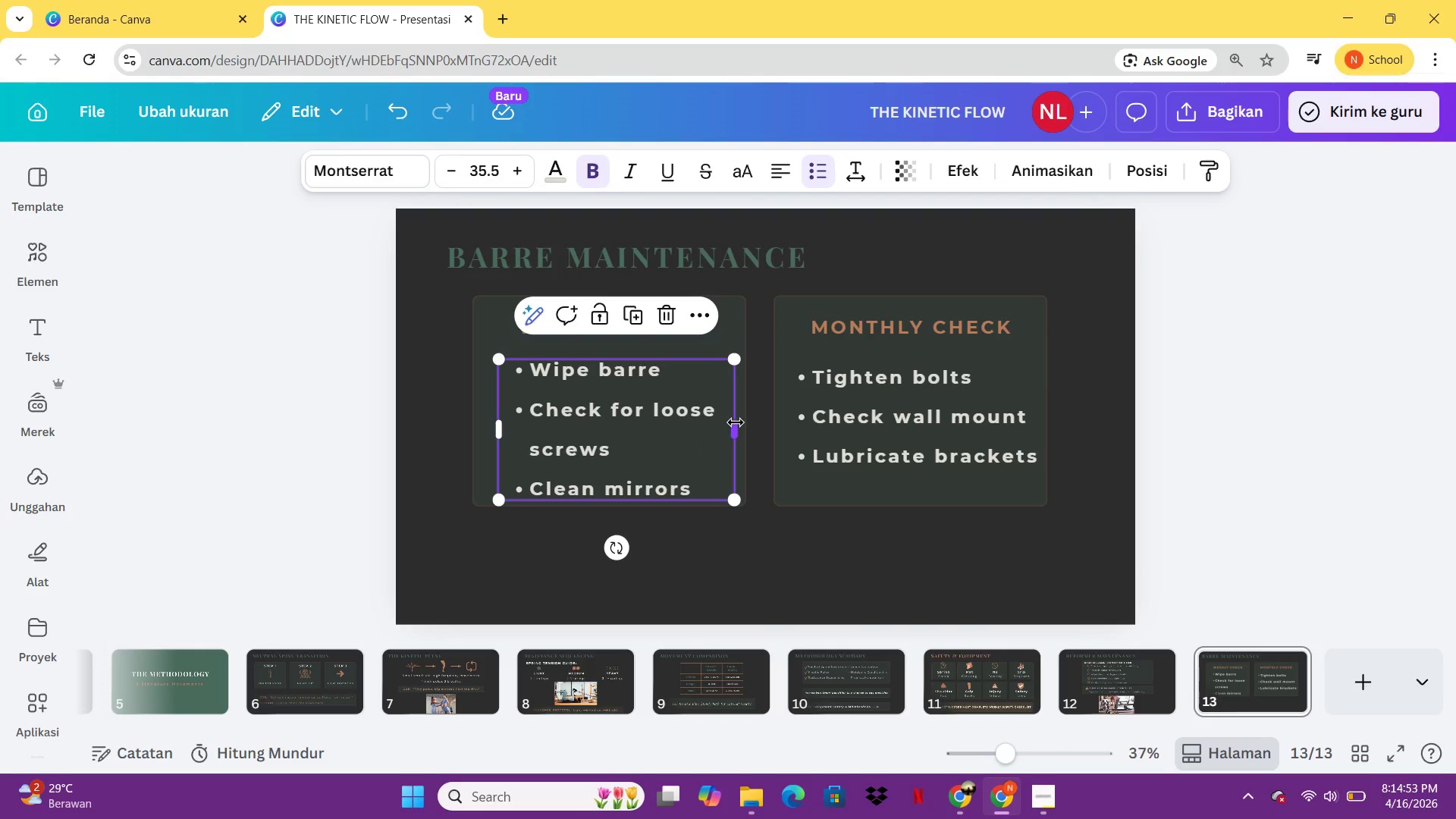 
left_click_drag(start_coordinate=[736, 422], to_coordinate=[739, 436])
 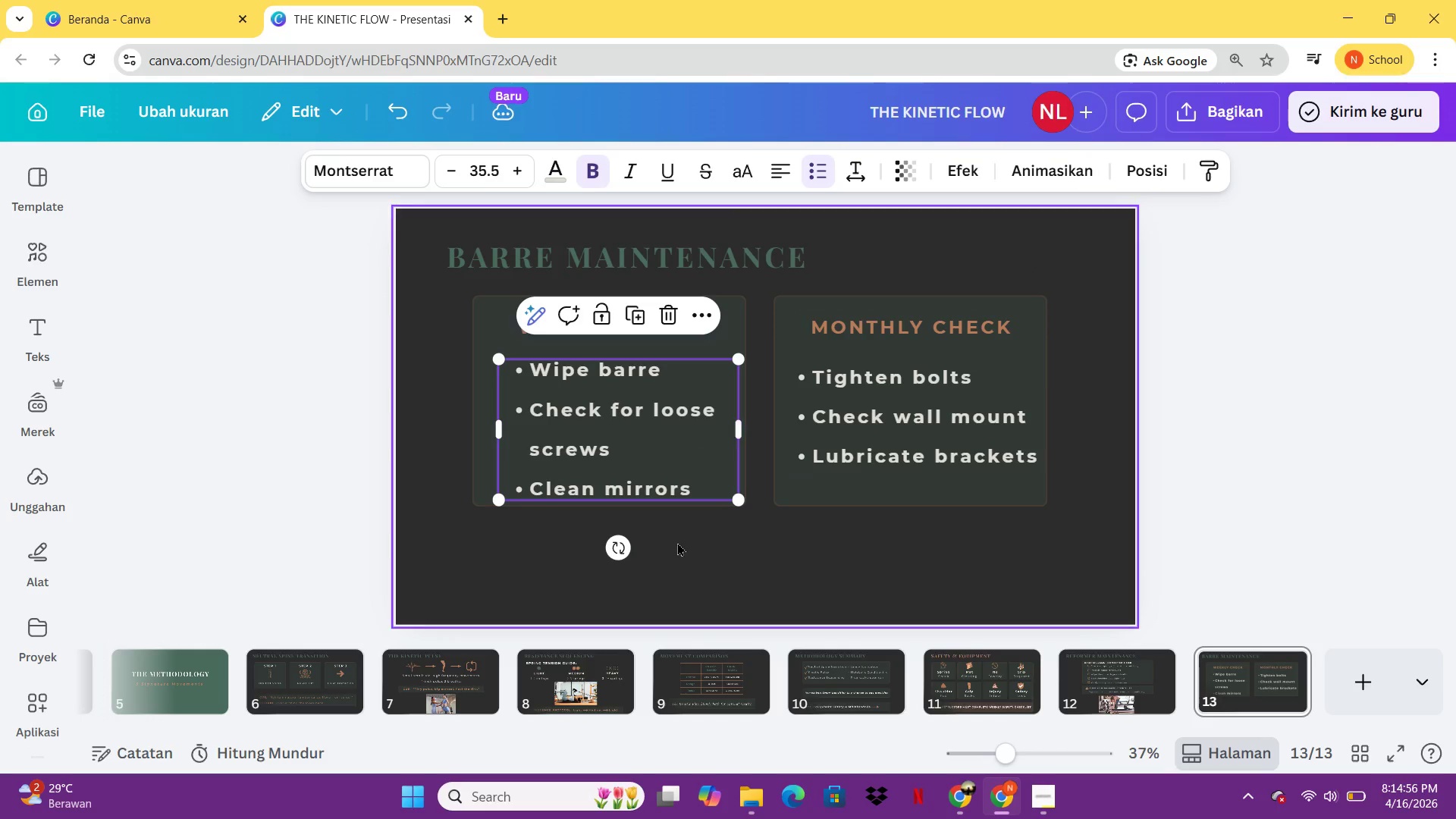 
left_click([677, 542])
 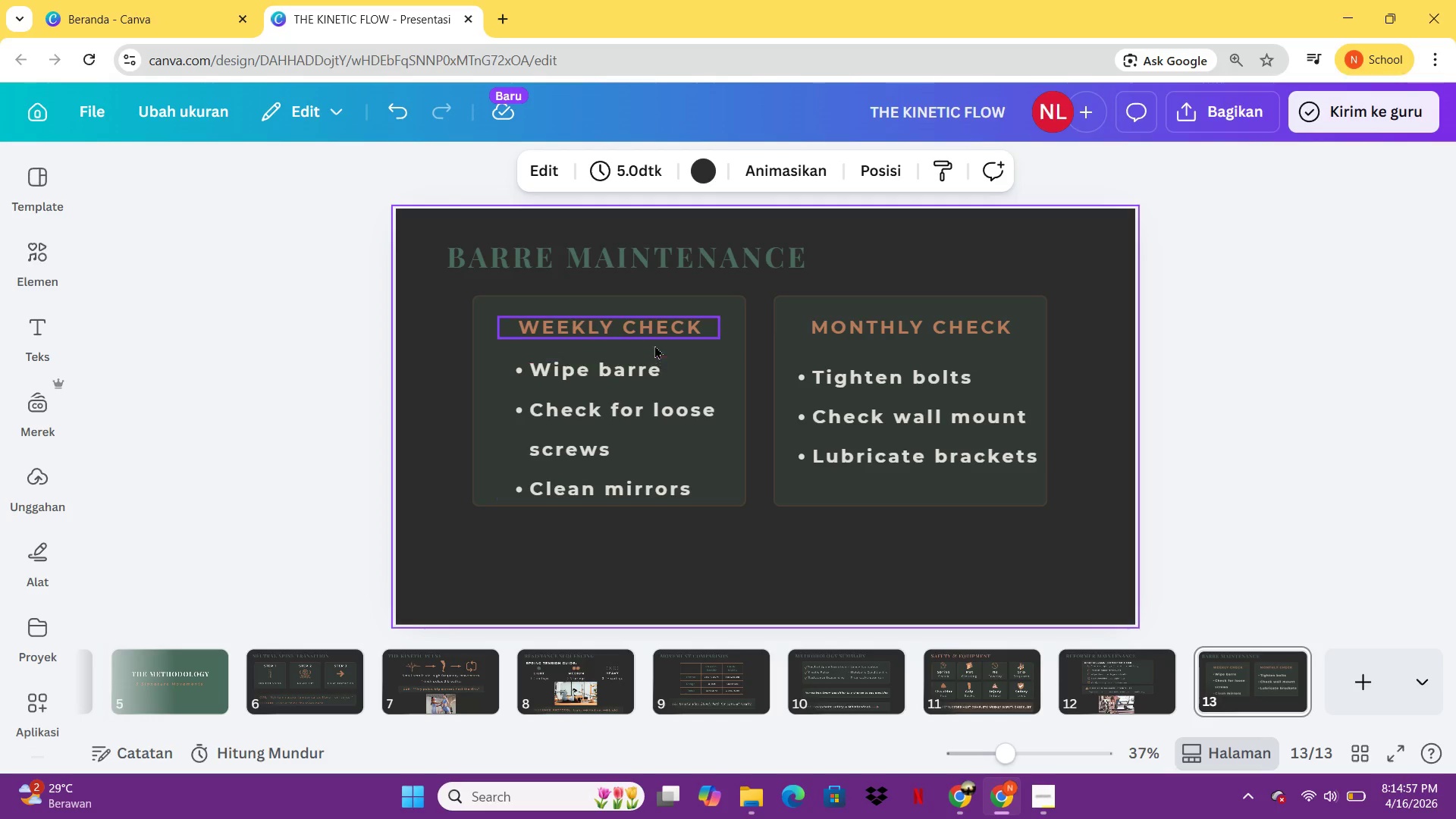 
left_click([639, 412])
 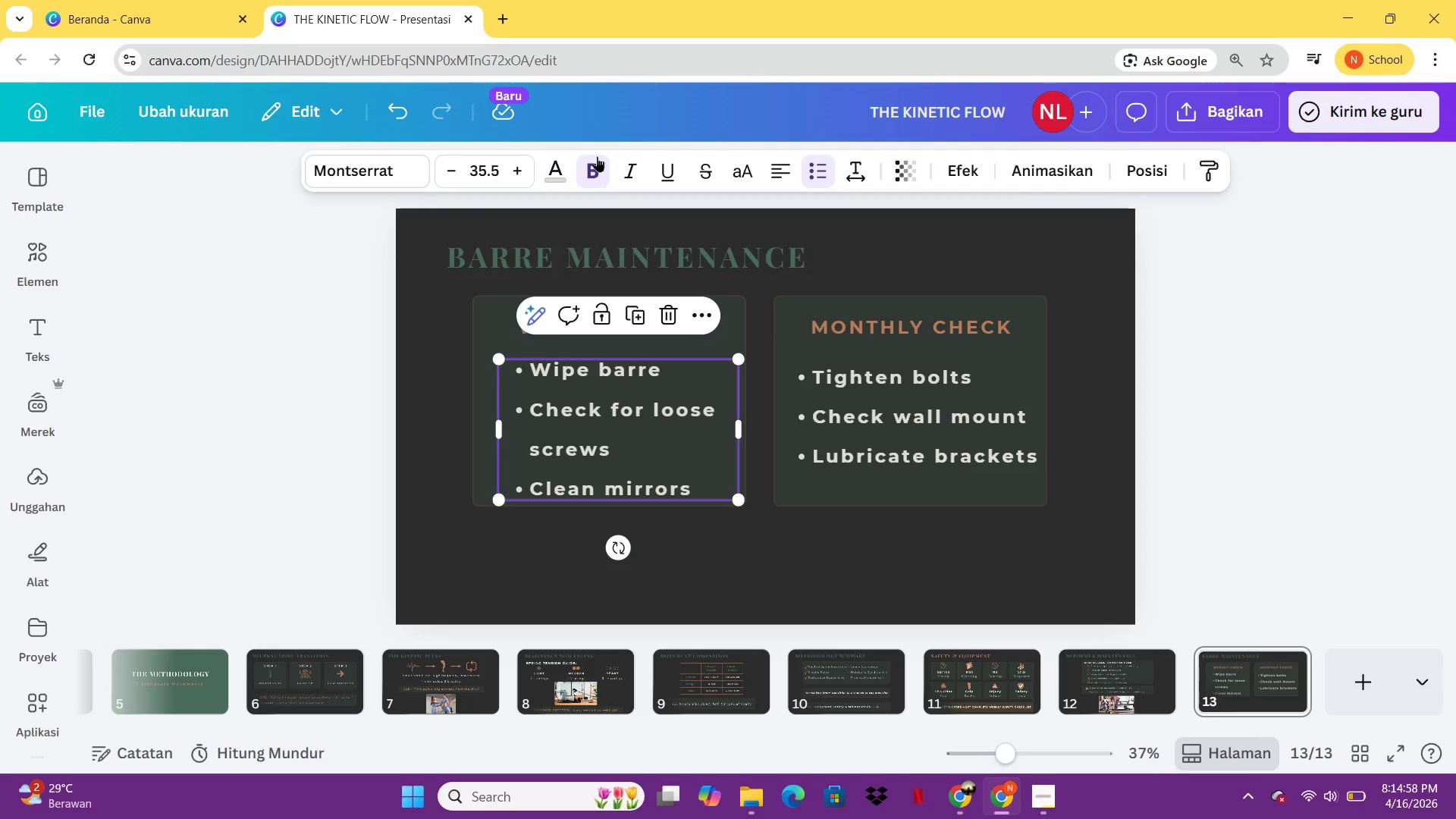 
left_click([595, 156])
 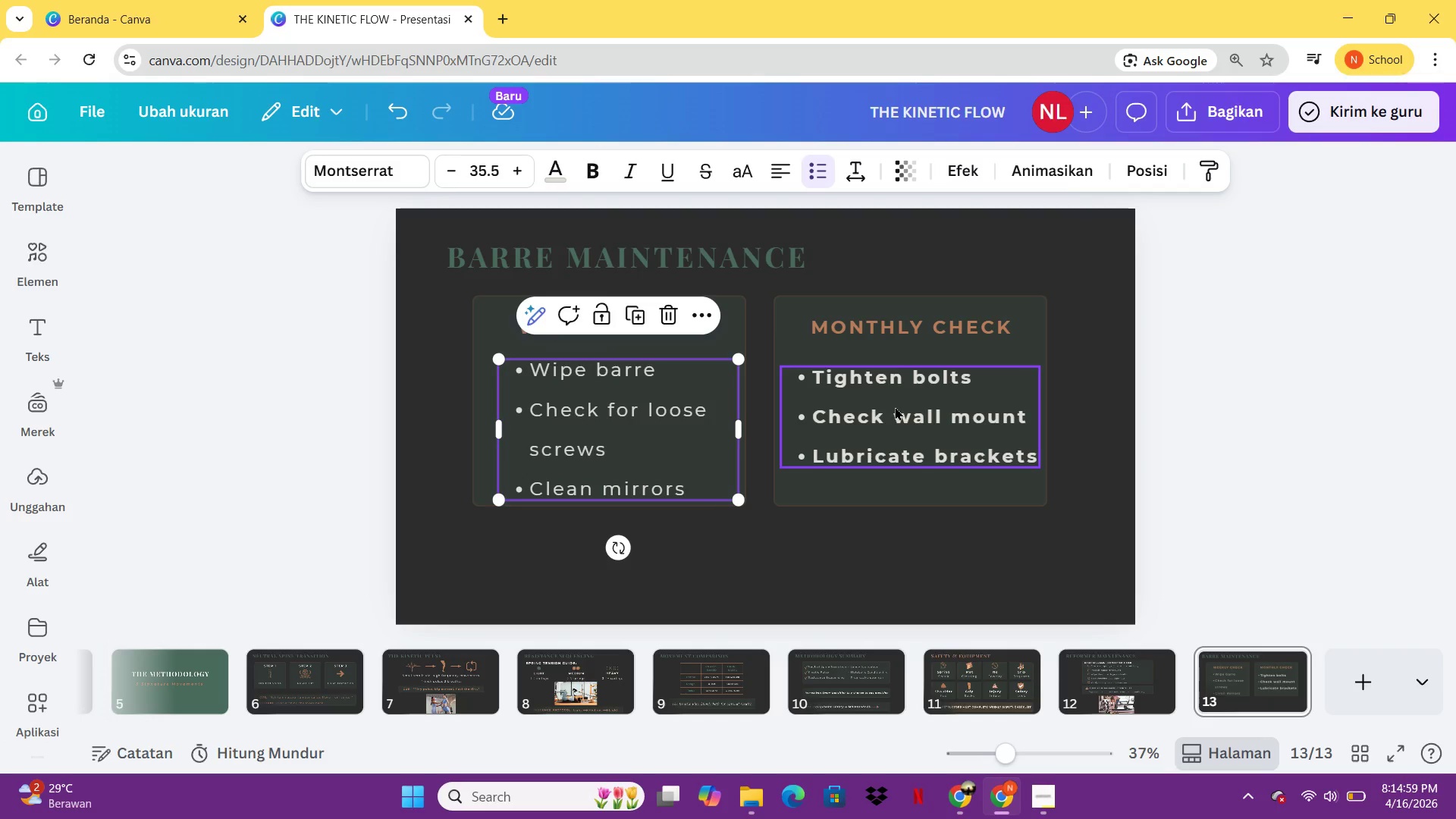 
left_click([895, 406])
 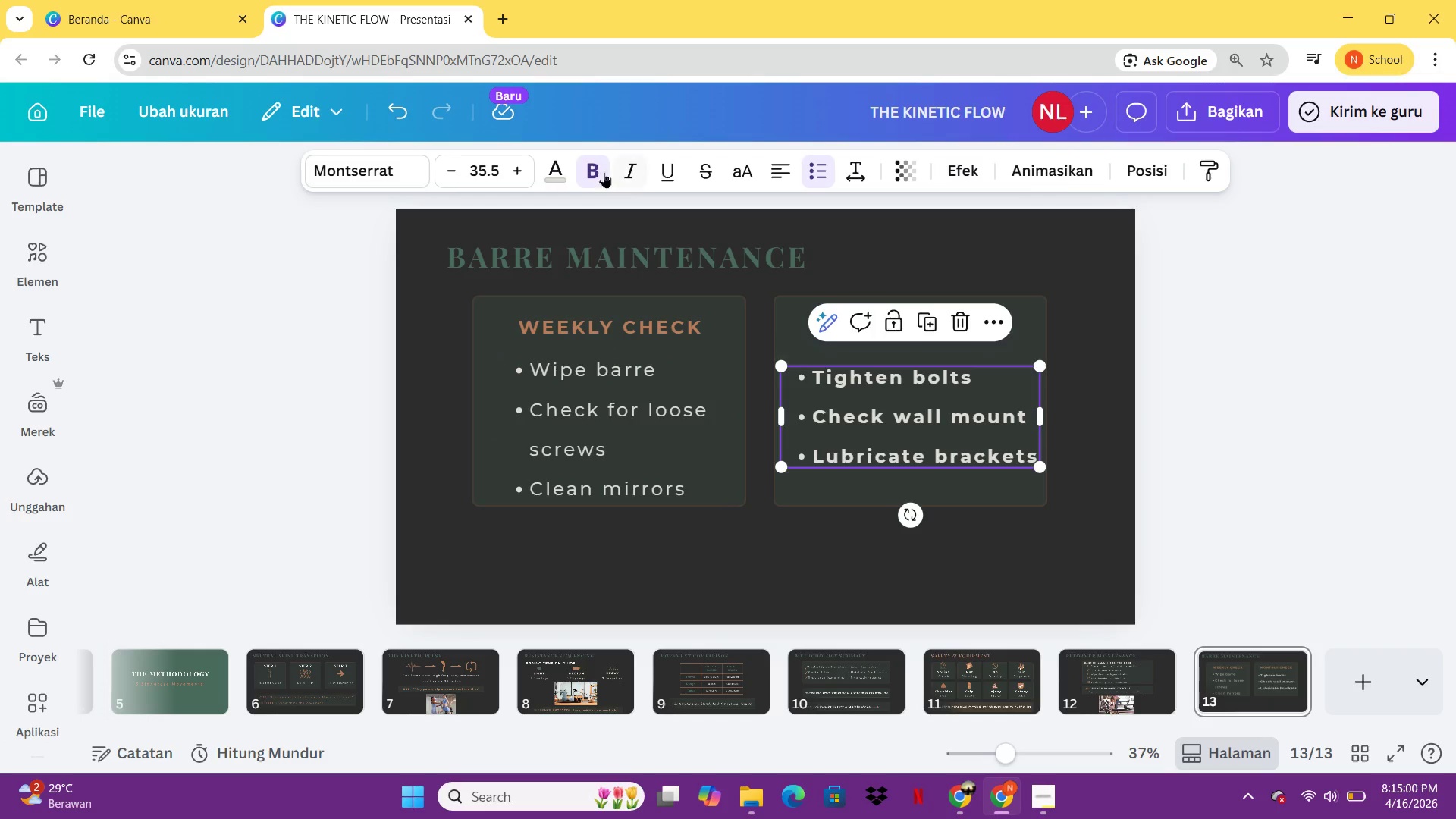 
left_click([599, 170])
 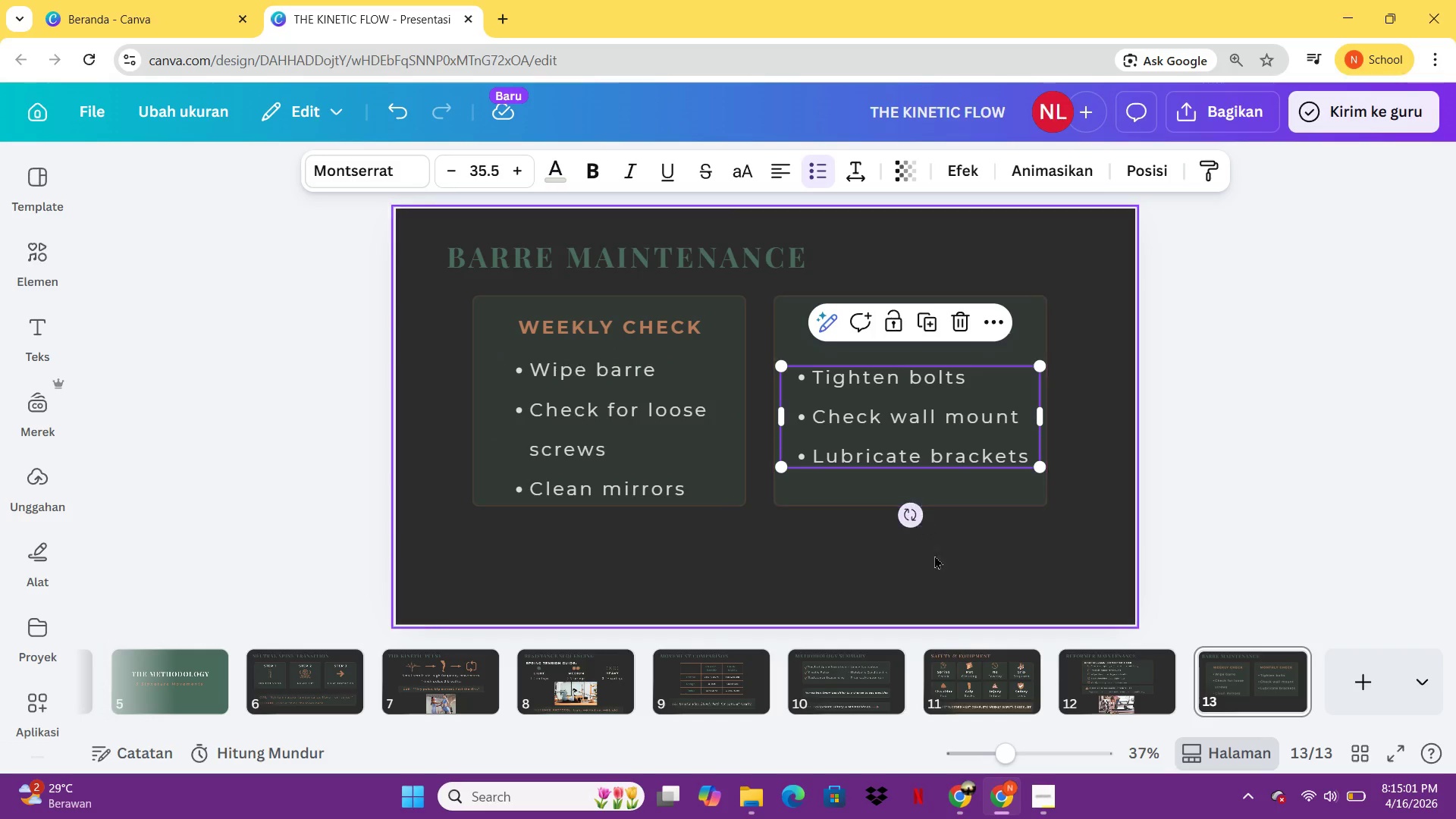 
left_click([936, 558])
 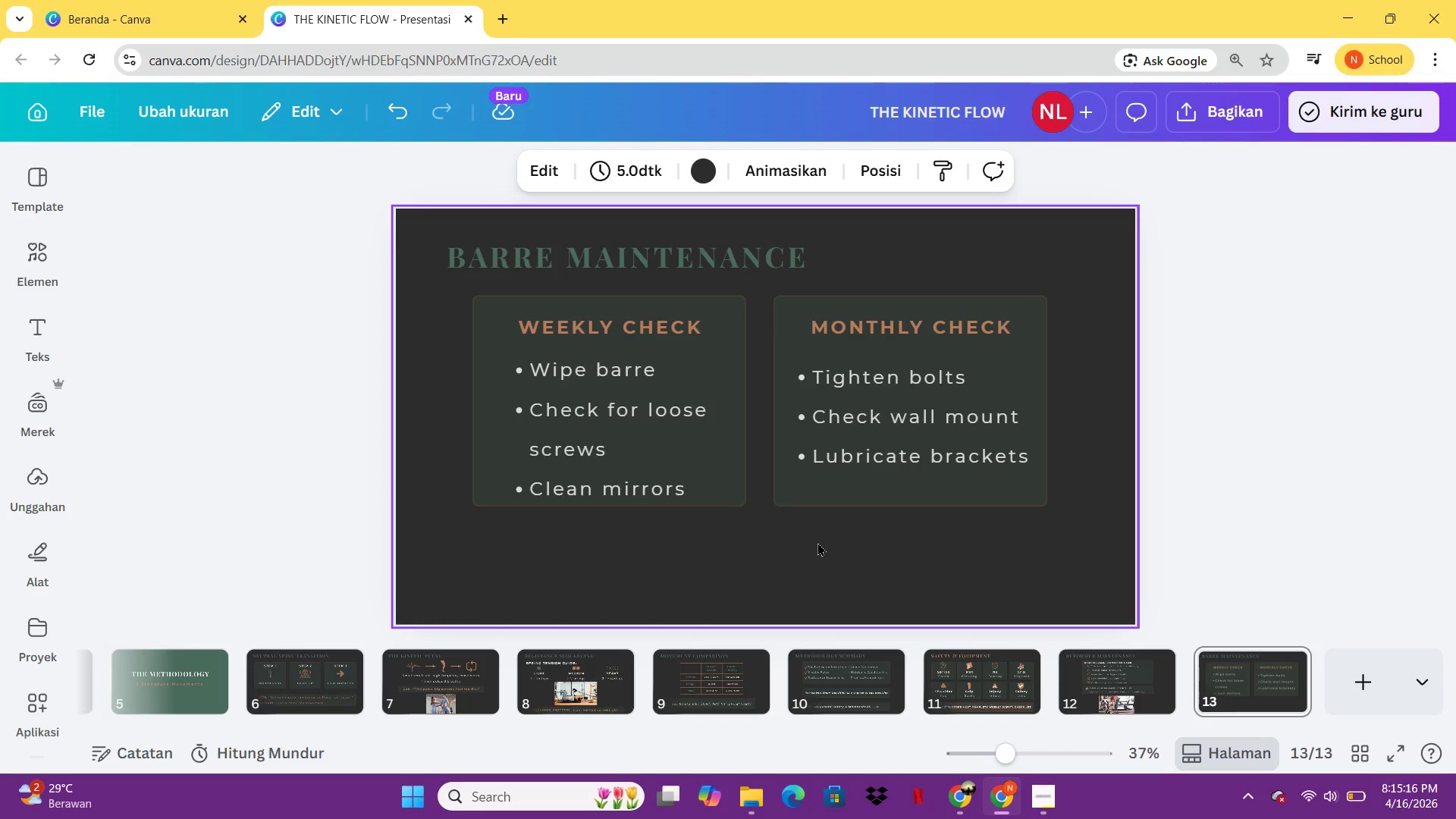 
wait(20.05)
 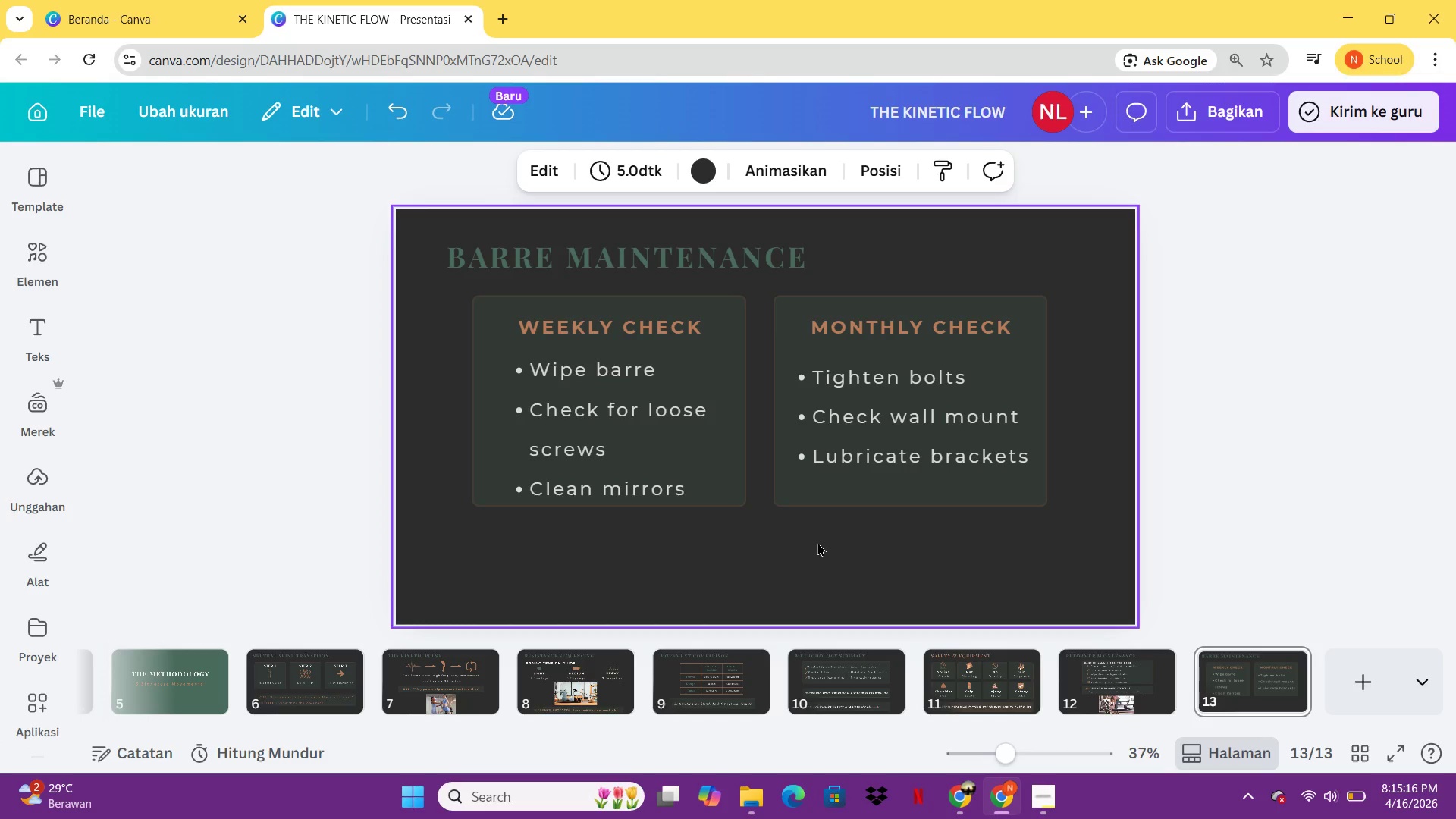 
left_click([52, 246])
 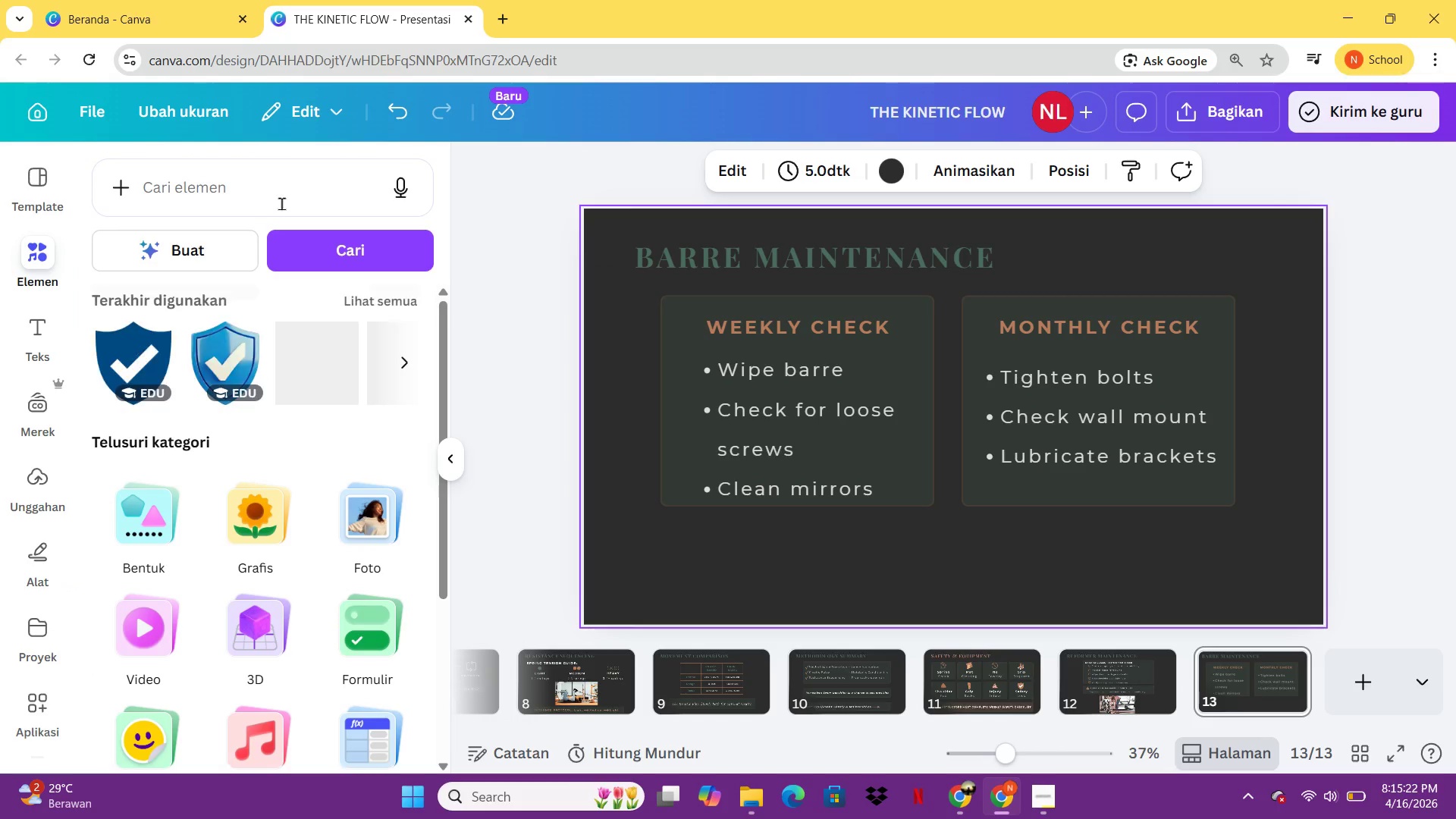 
left_click([284, 203])
 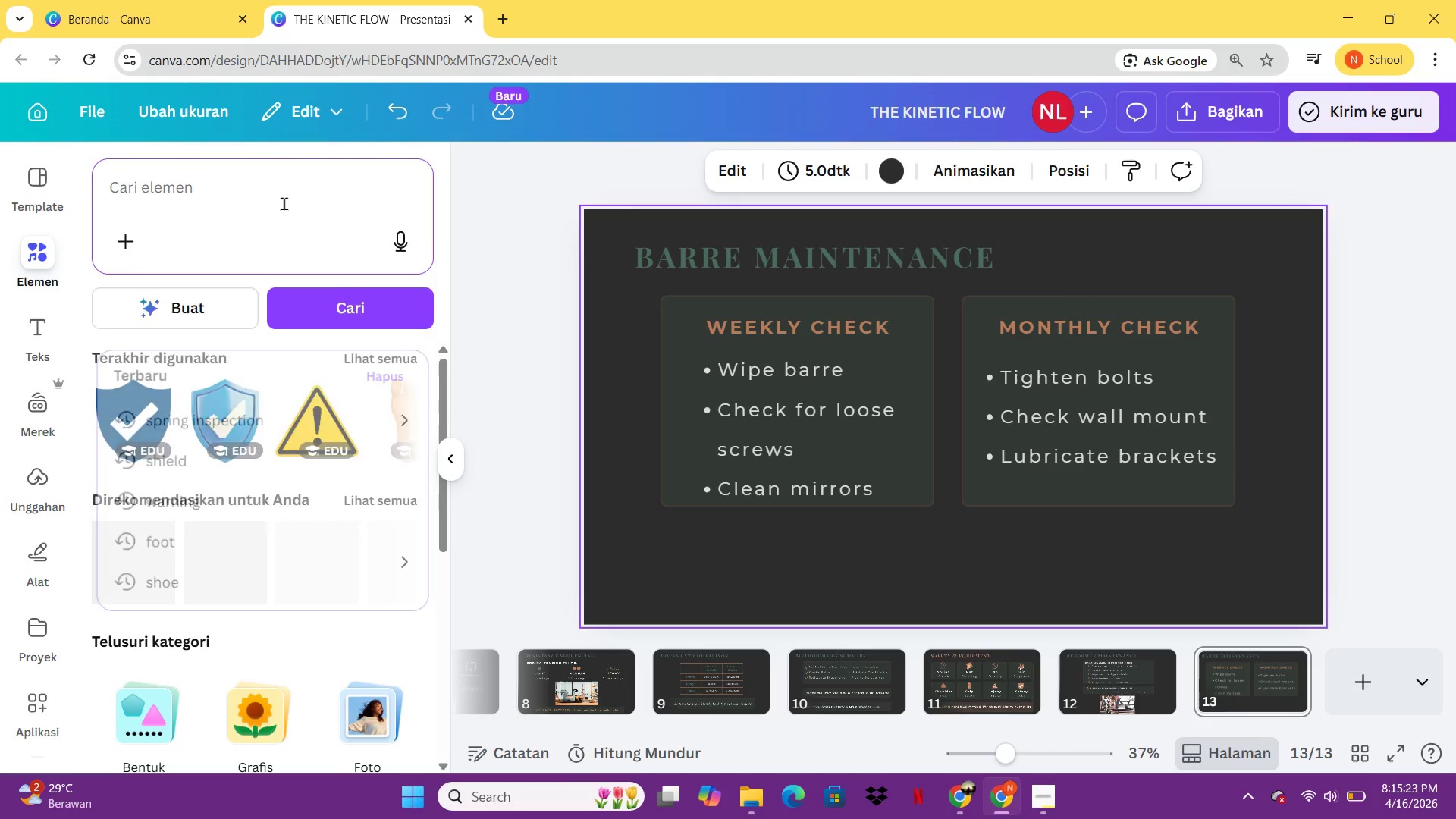 
type(barre ballet)
 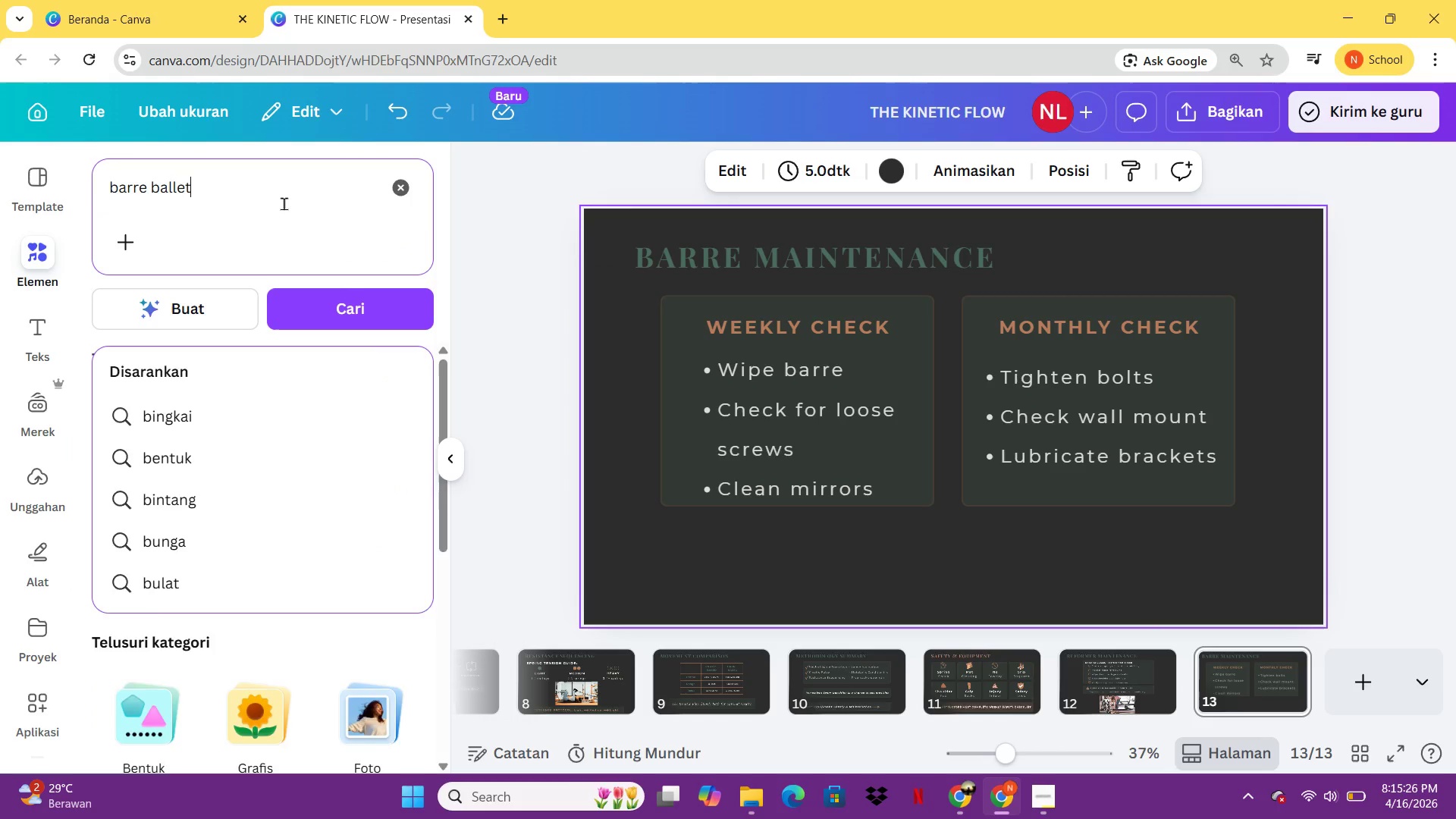 
key(Enter)
 